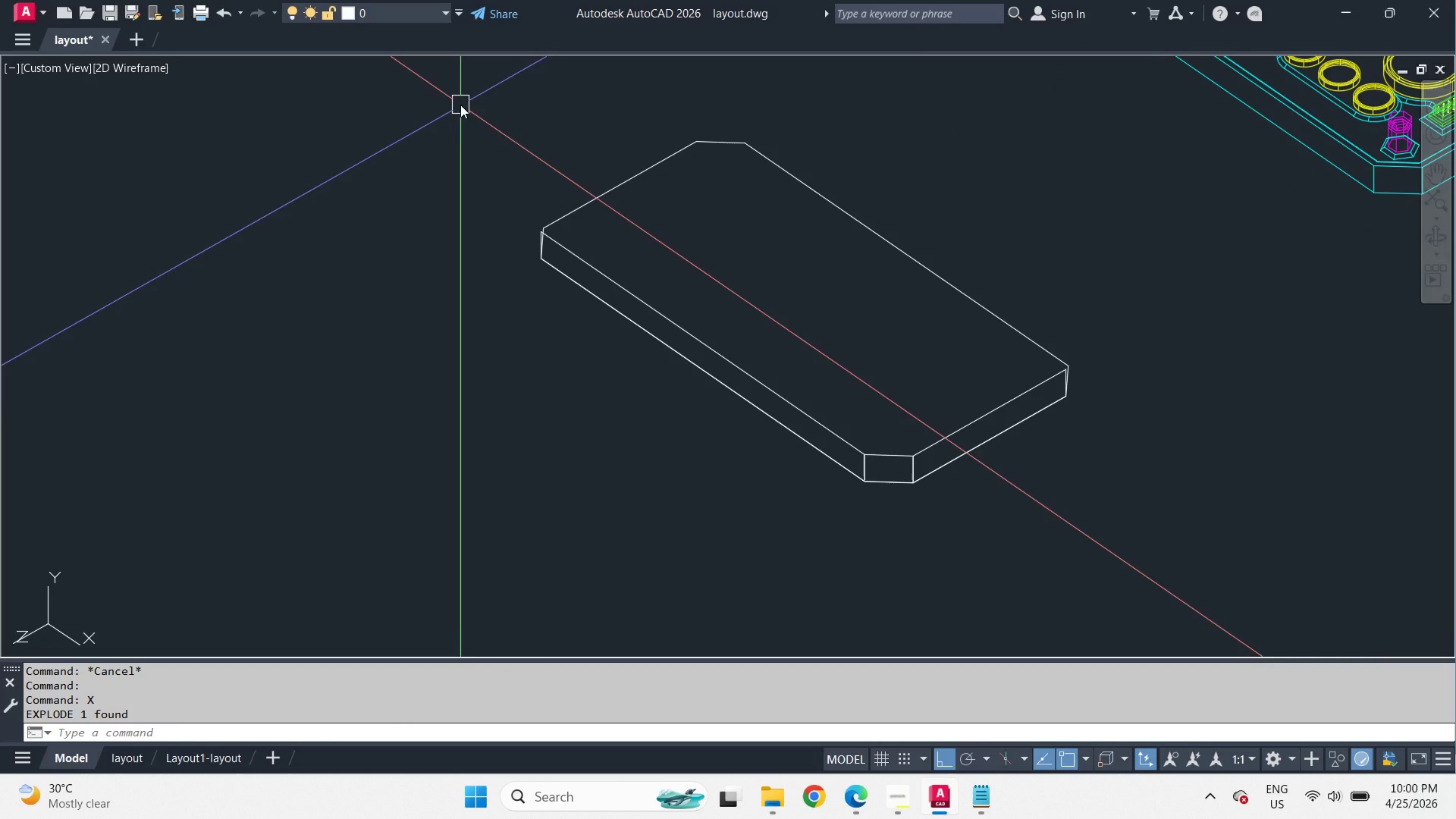 
left_click_drag(start_coordinate=[460, 105], to_coordinate=[486, 136])
 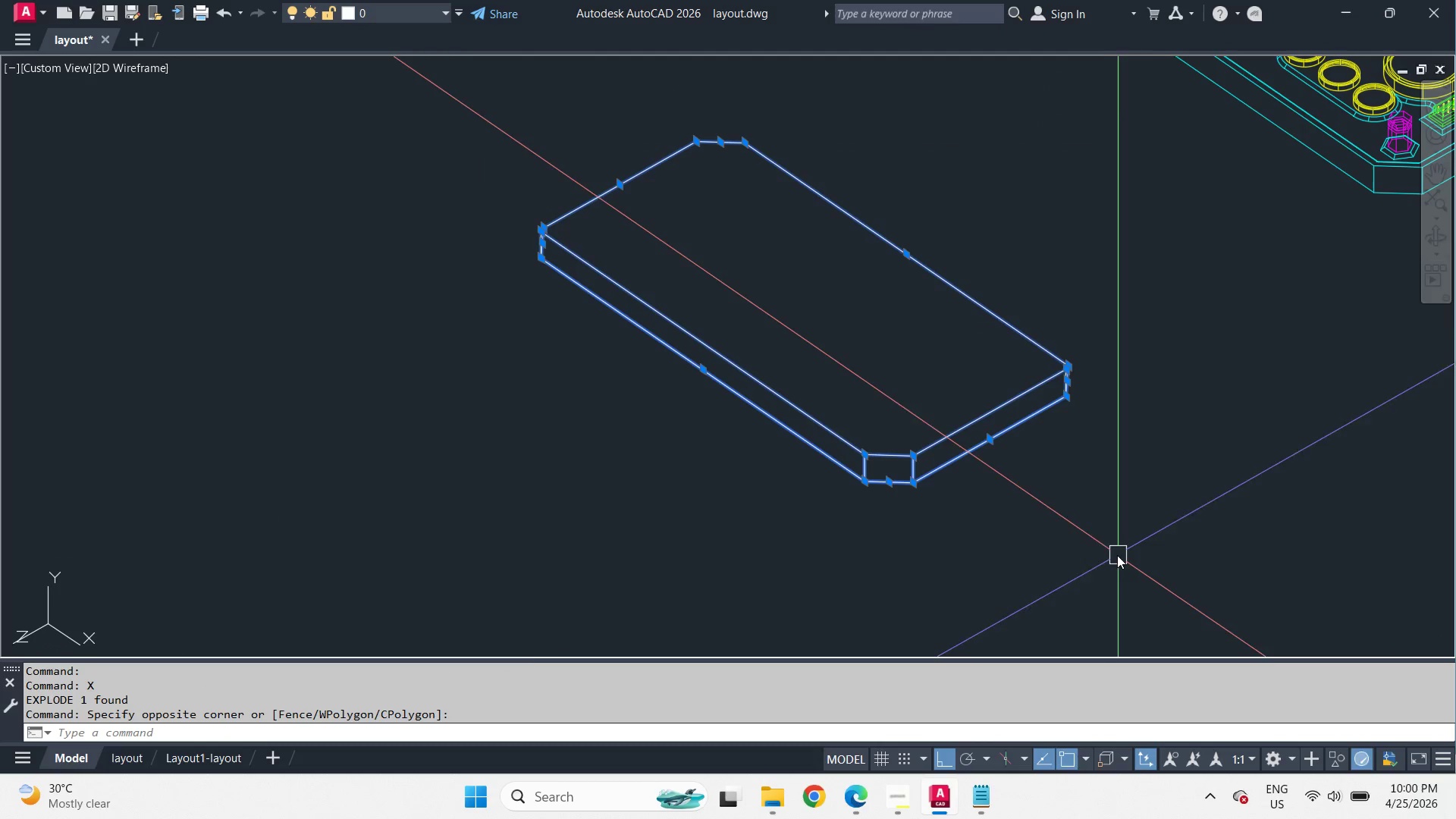 
hold_key(key=ShiftLeft, duration=1.03)
left_click_drag(start_coordinate=[945, 415], to_coordinate=[930, 440])
 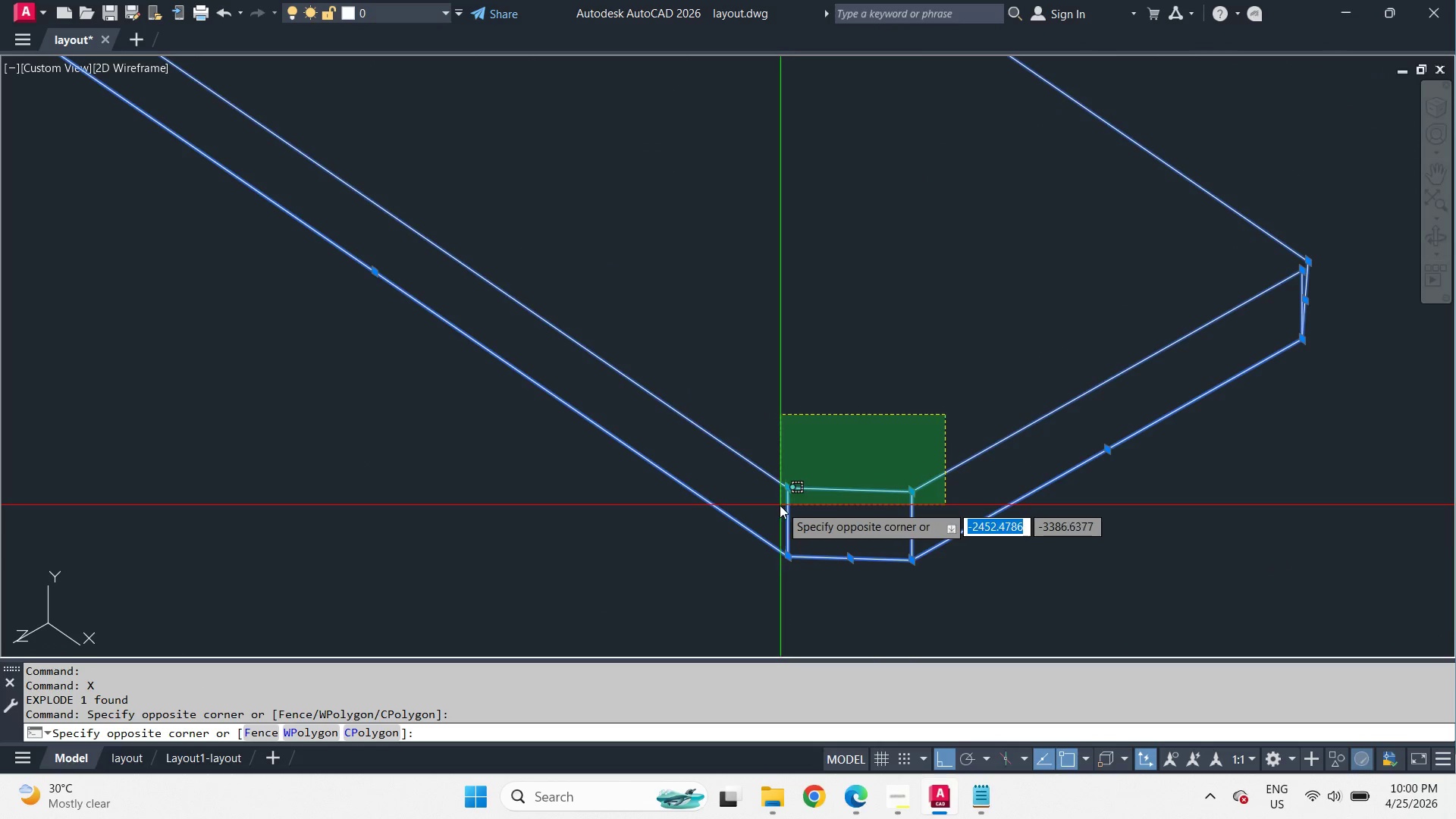 
left_click([778, 504])
 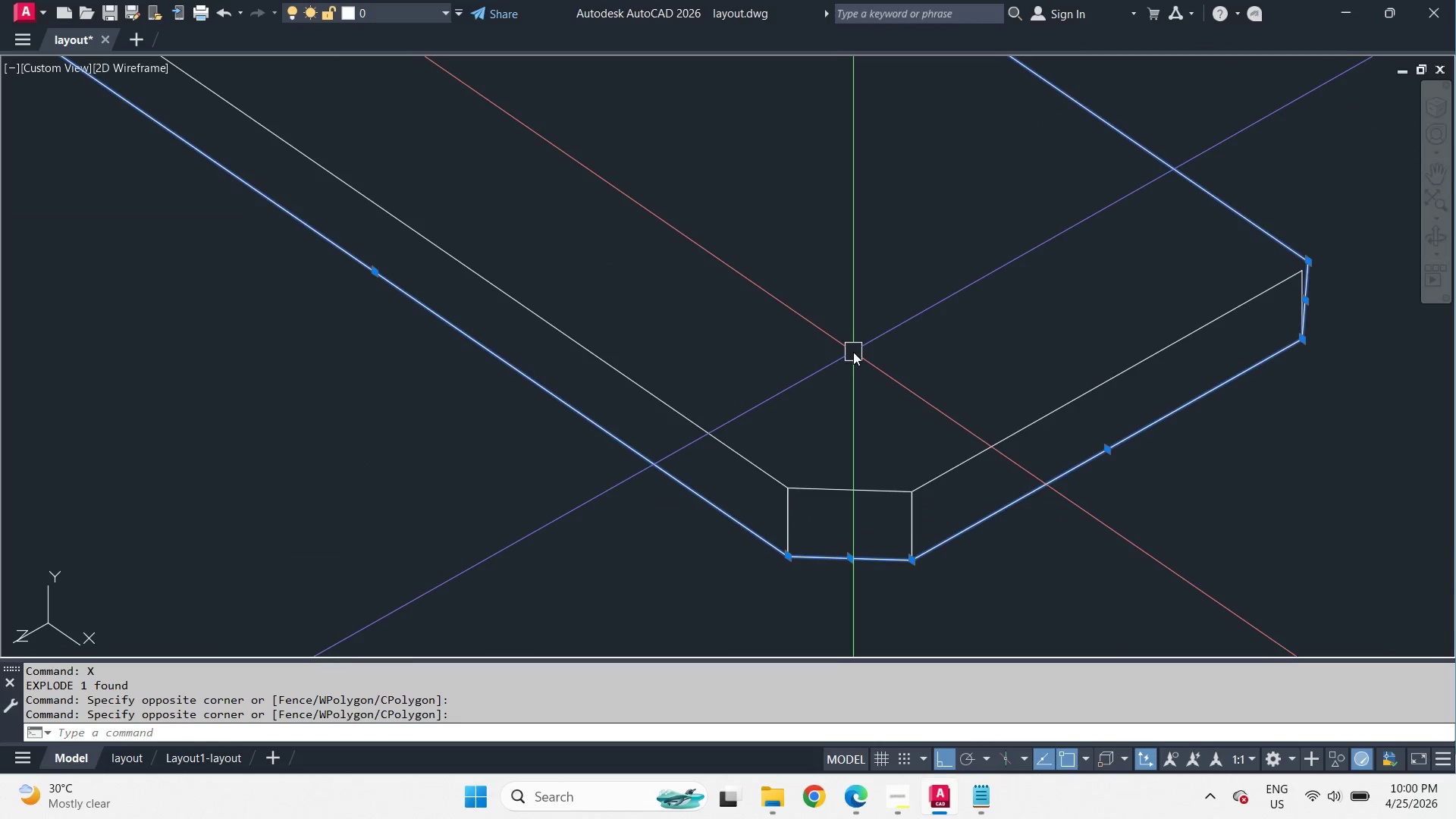 
scroll: coordinate [910, 434], scroll_direction: up, amount: 2.0
 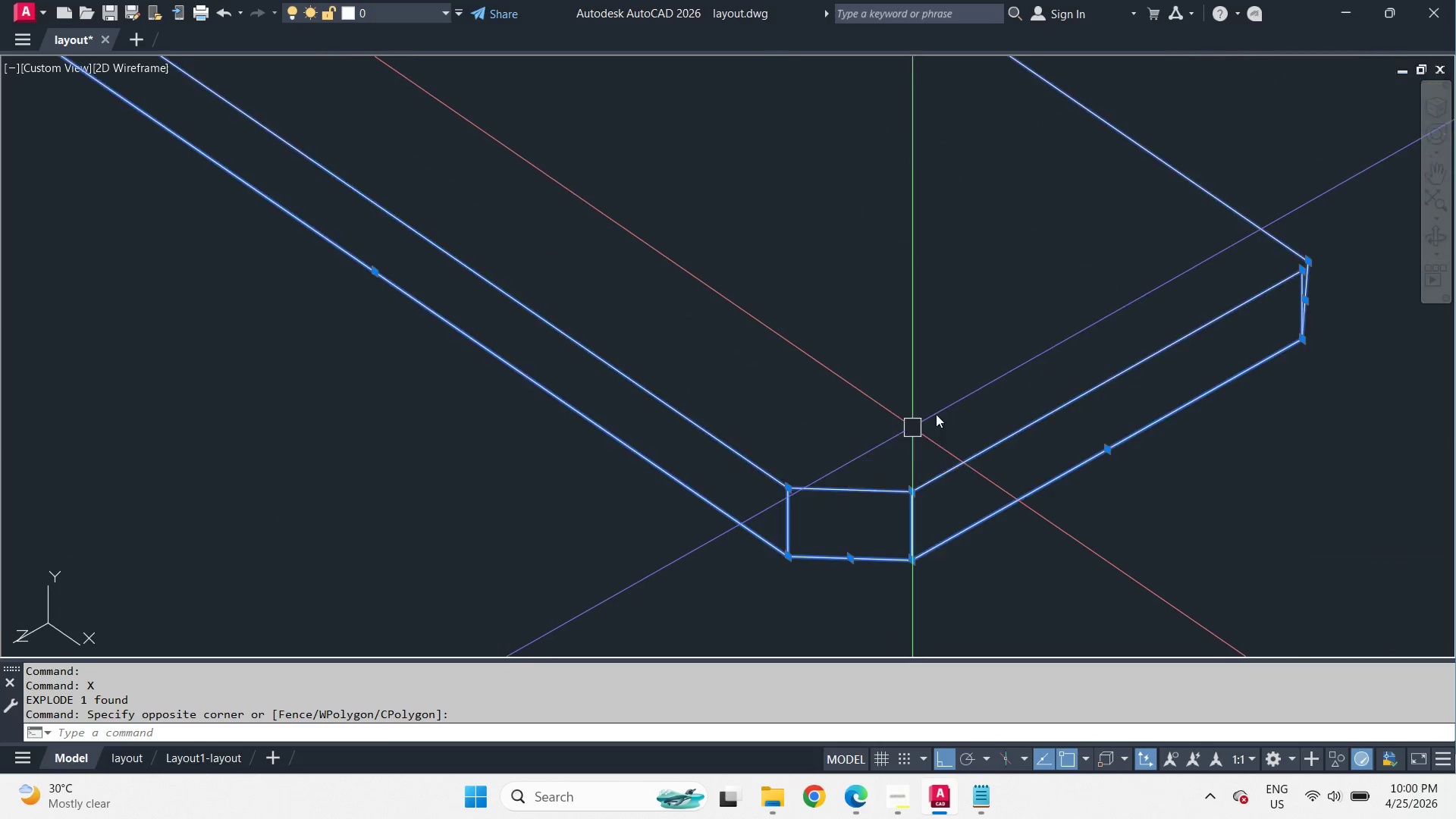 
key(J)
 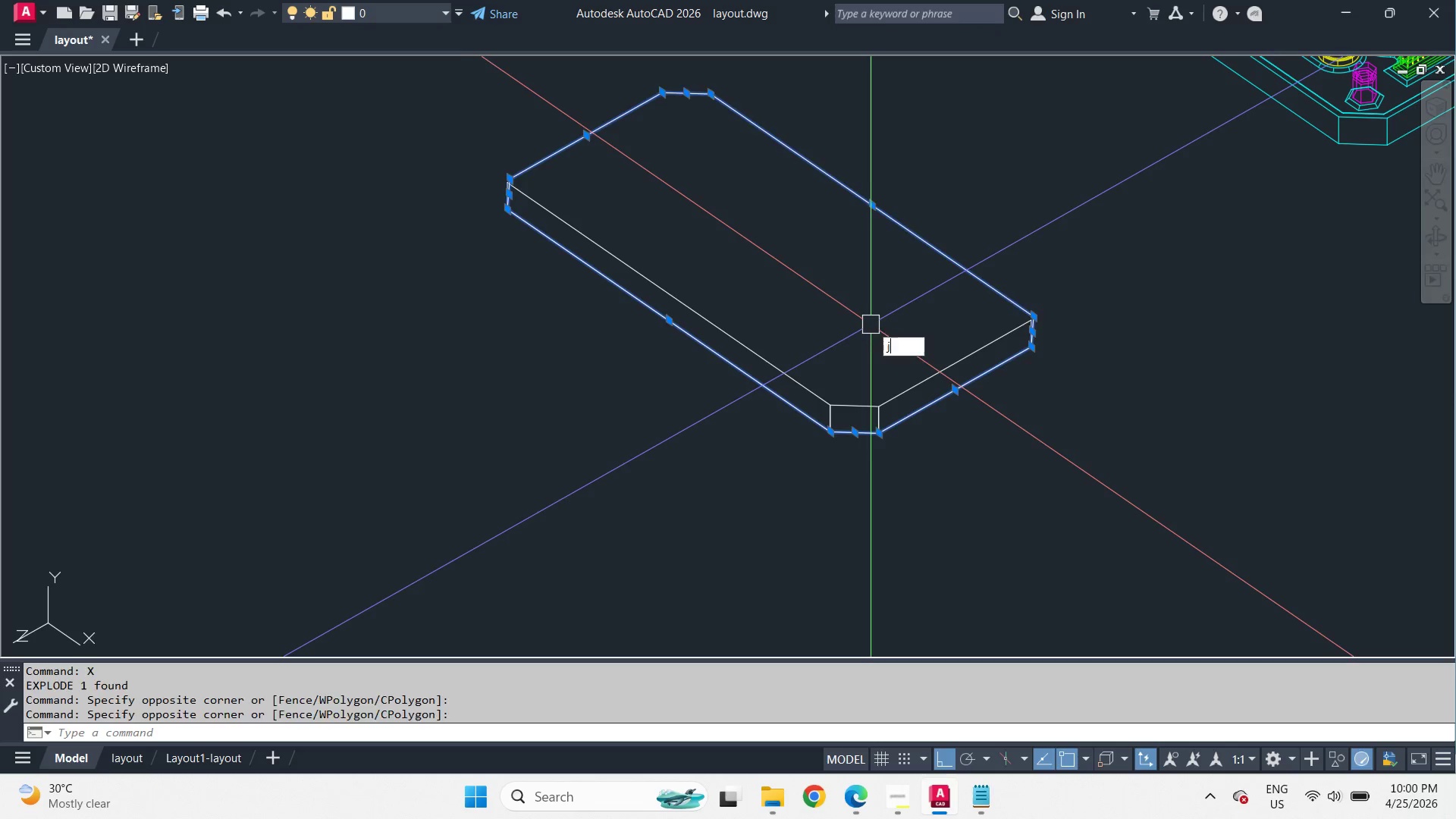 
scroll: coordinate [858, 352], scroll_direction: down, amount: 2.0
 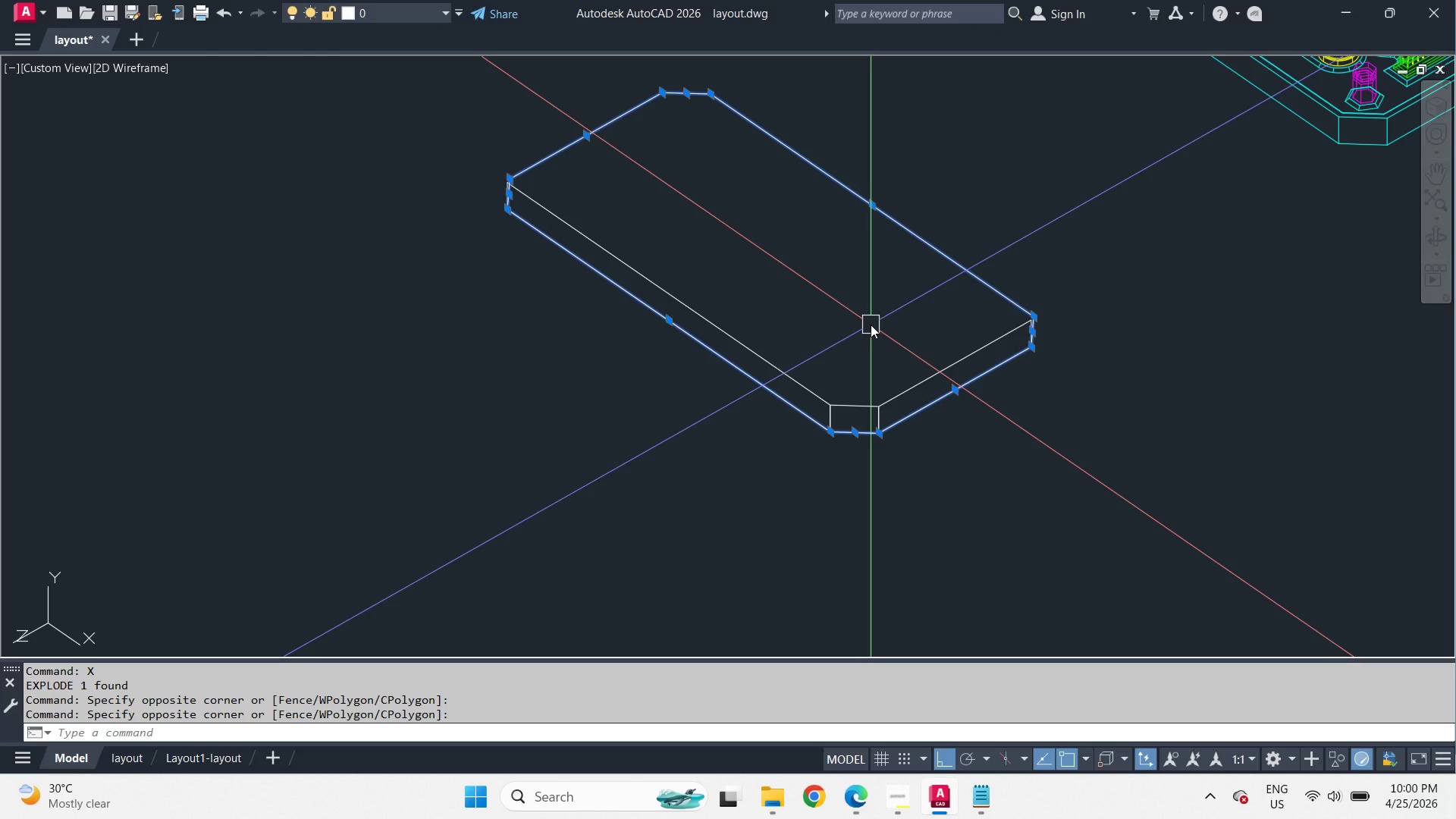 
key(Space)
 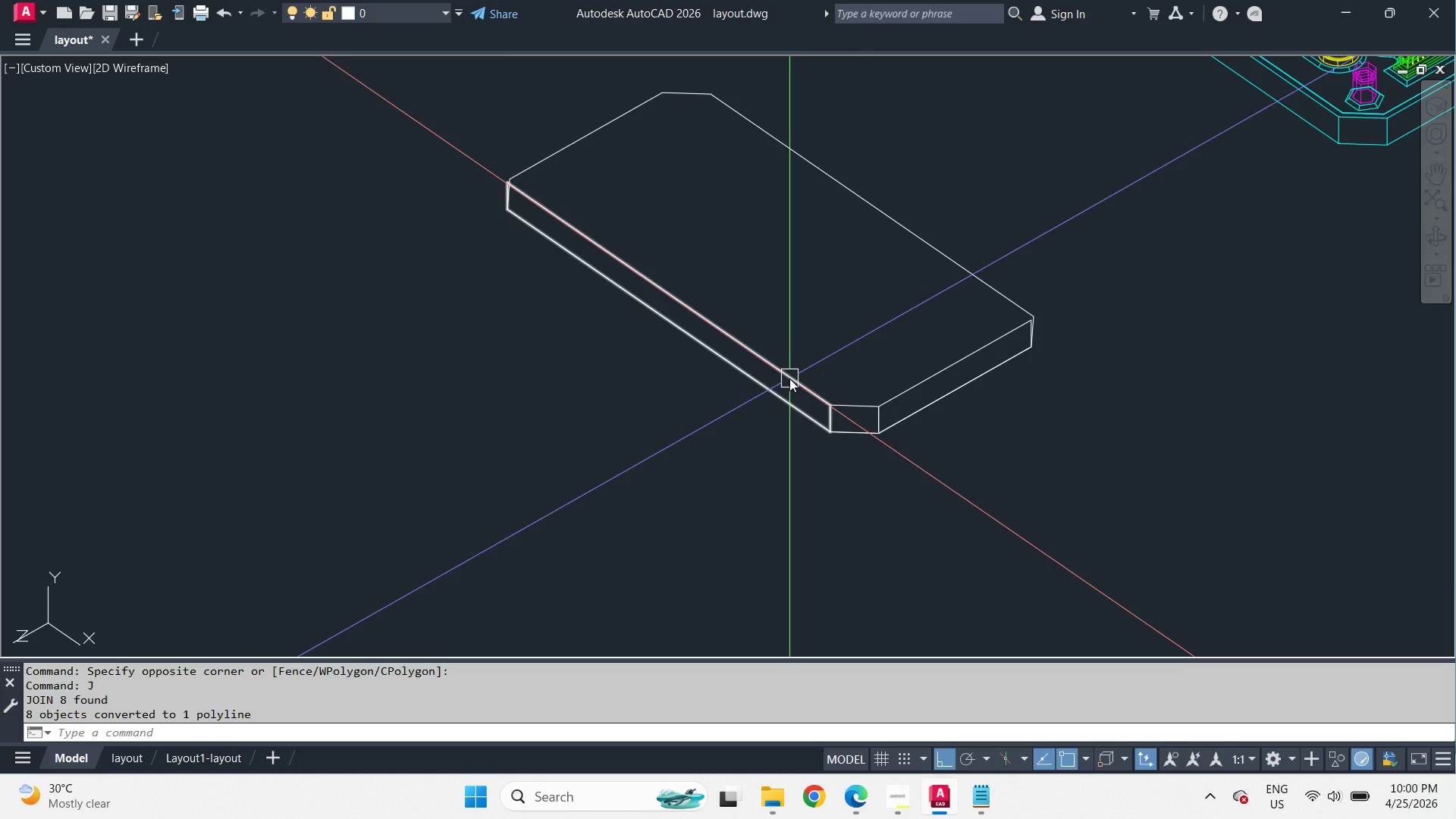 
left_click([789, 379])
 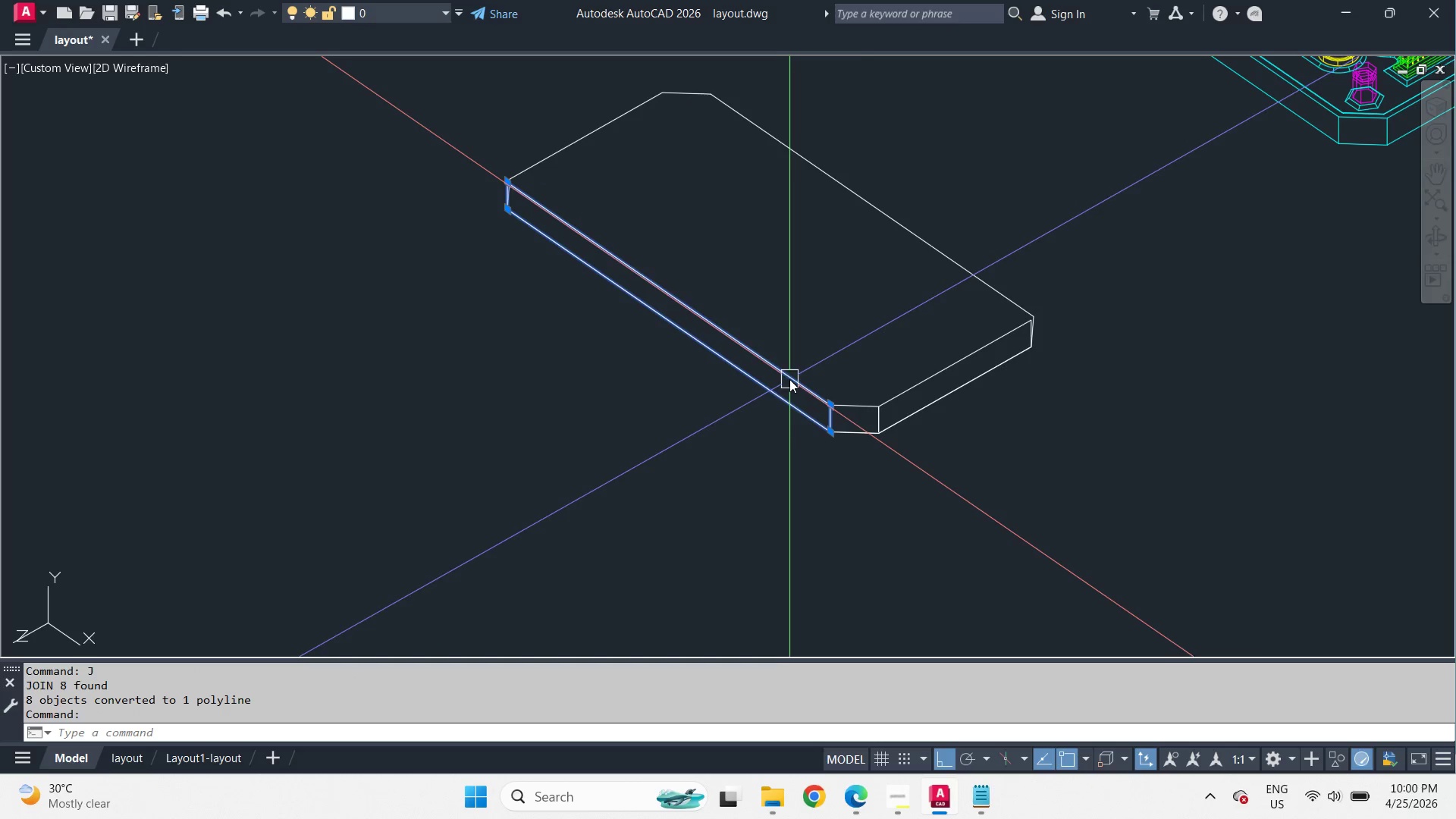 
key(X)
 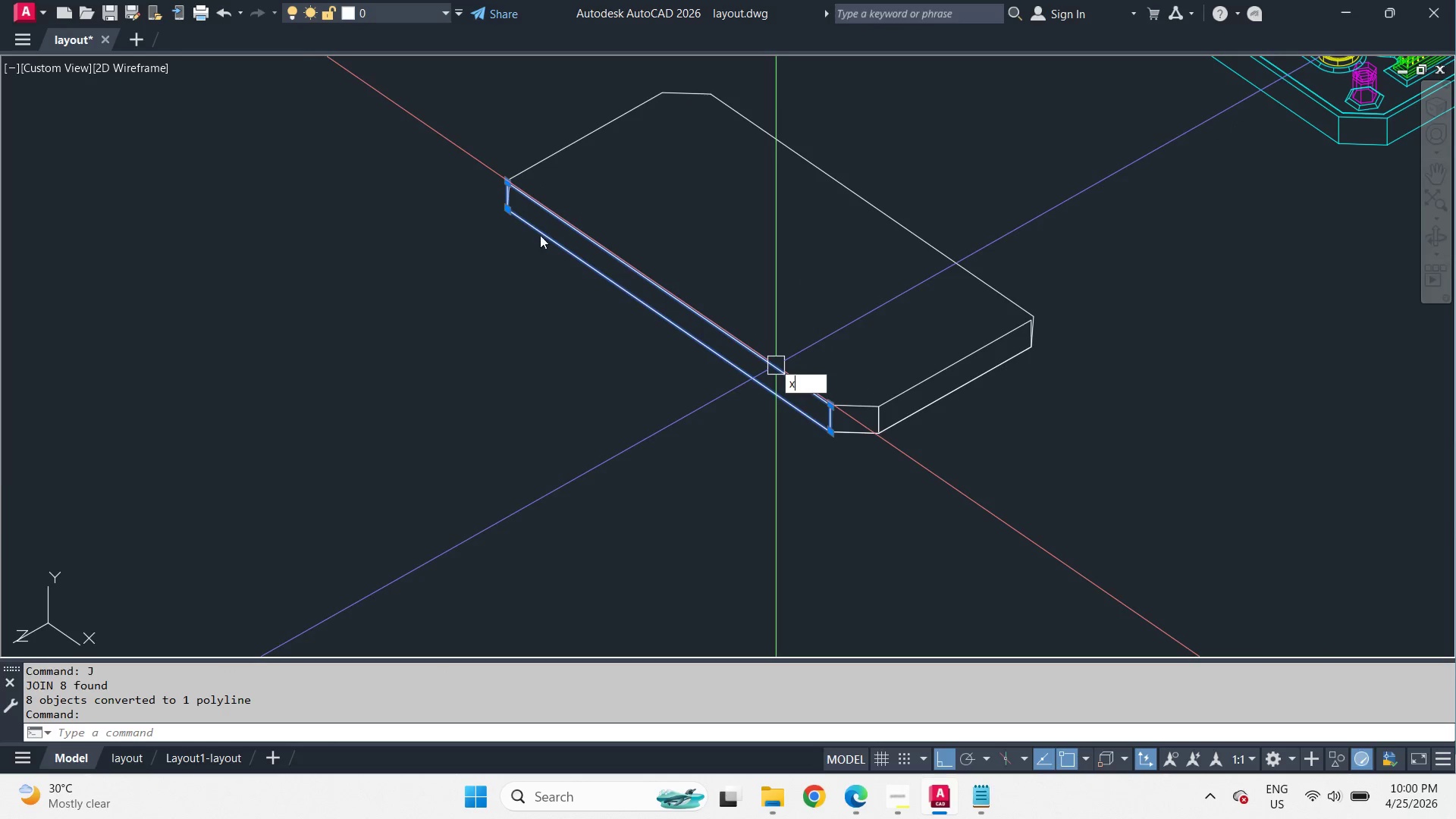 
key(Space)
 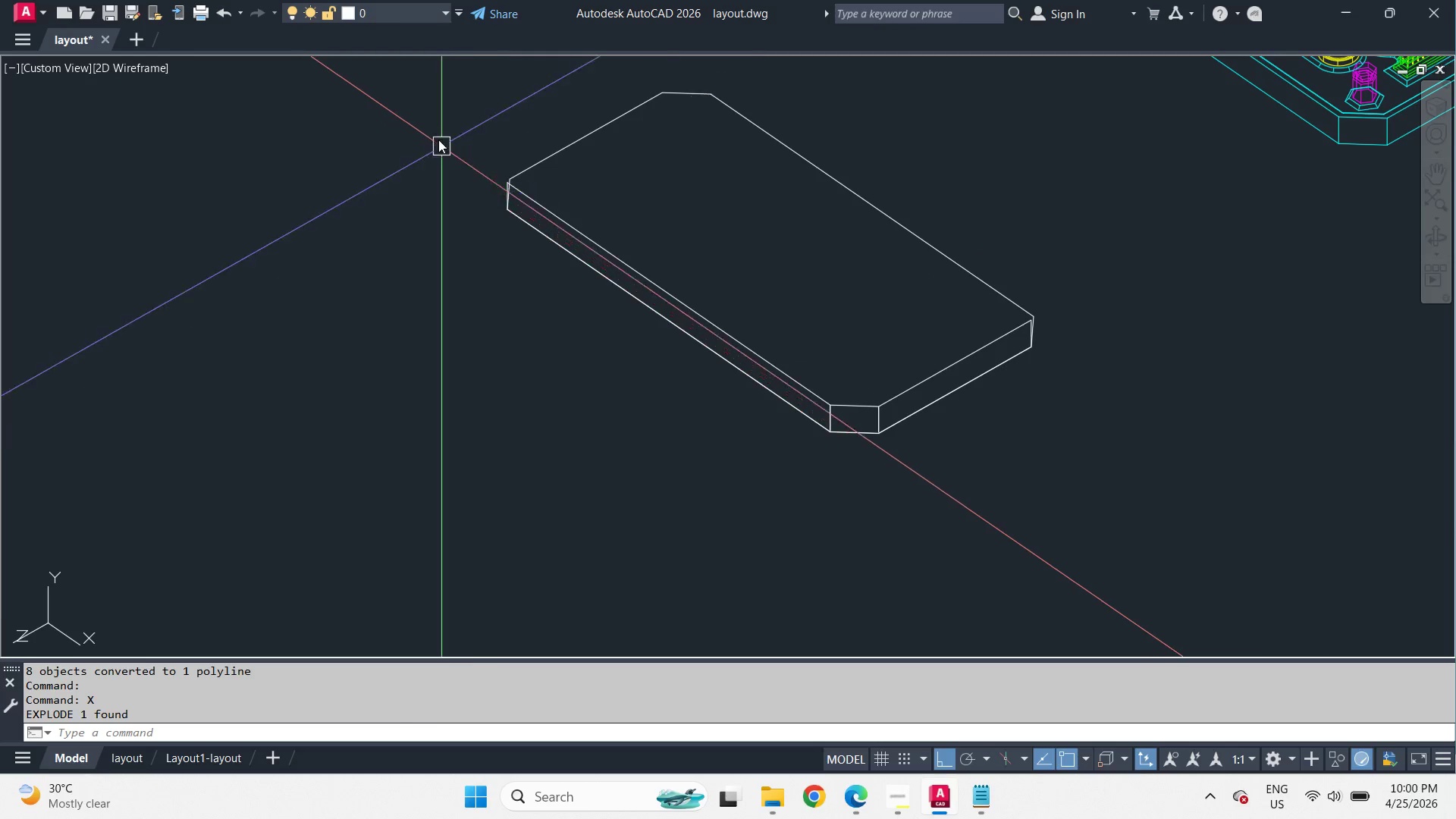 
left_click_drag(start_coordinate=[437, 137], to_coordinate=[590, 265])
 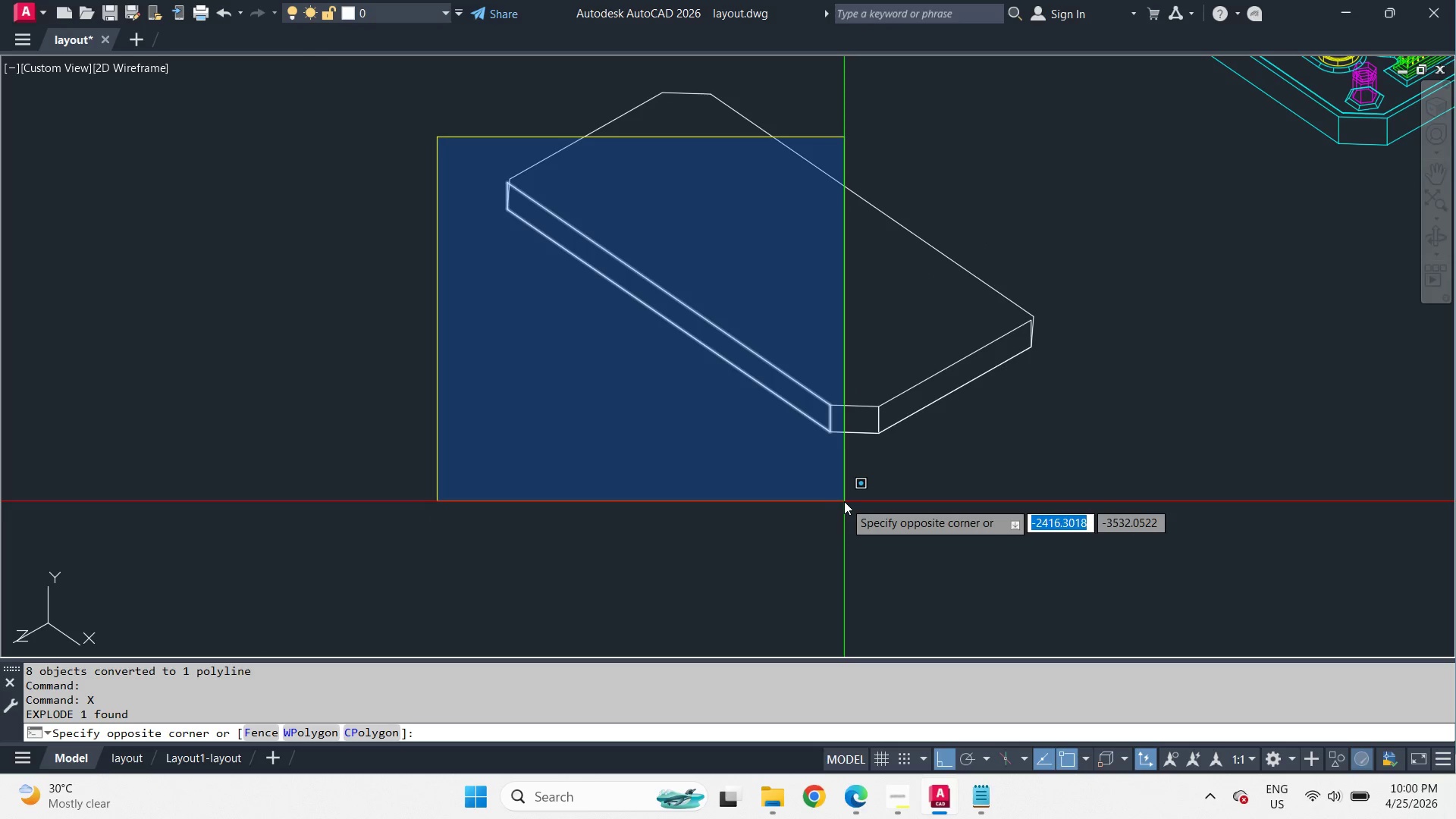 
left_click([844, 501])
 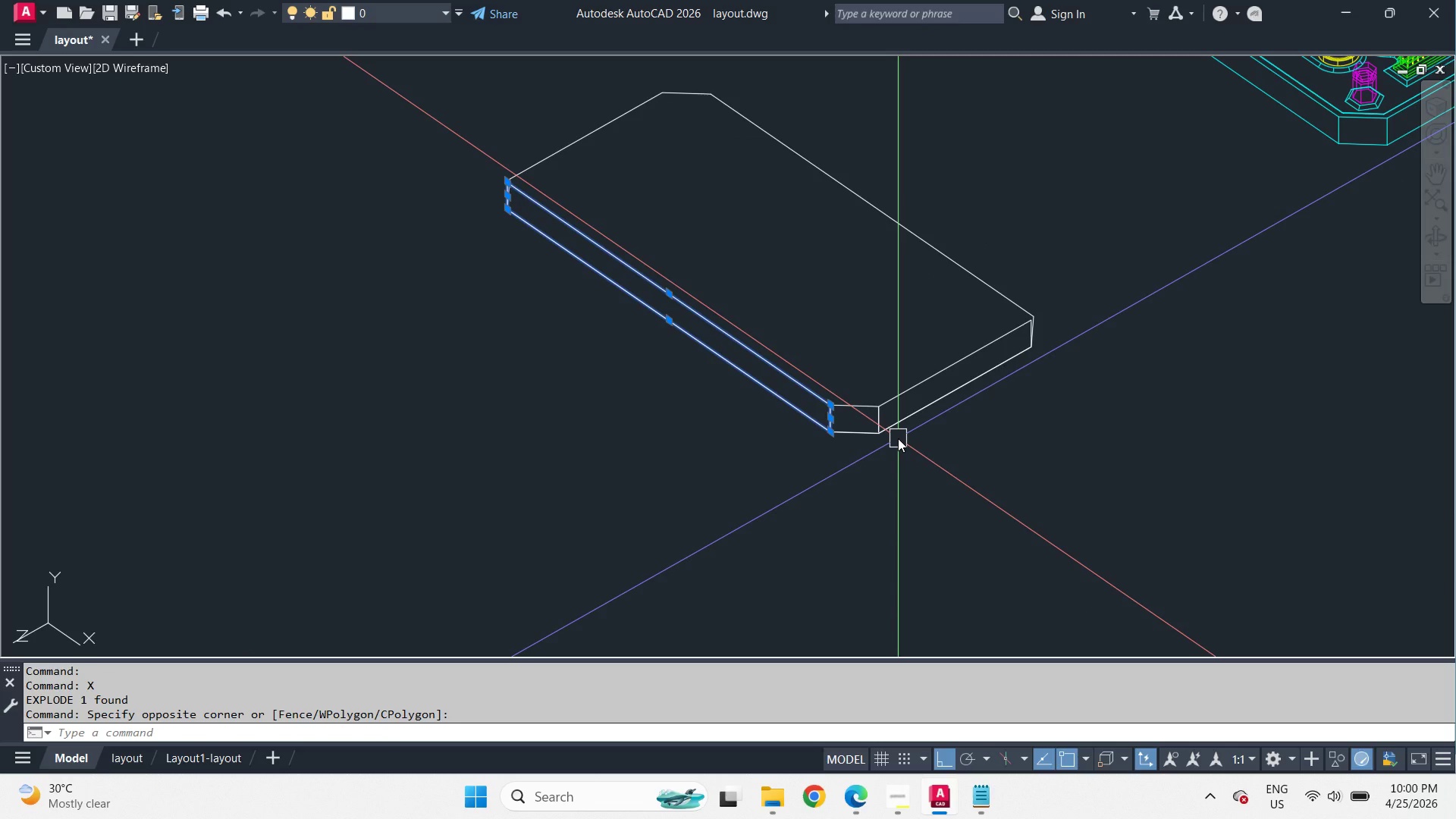 
key(J)
 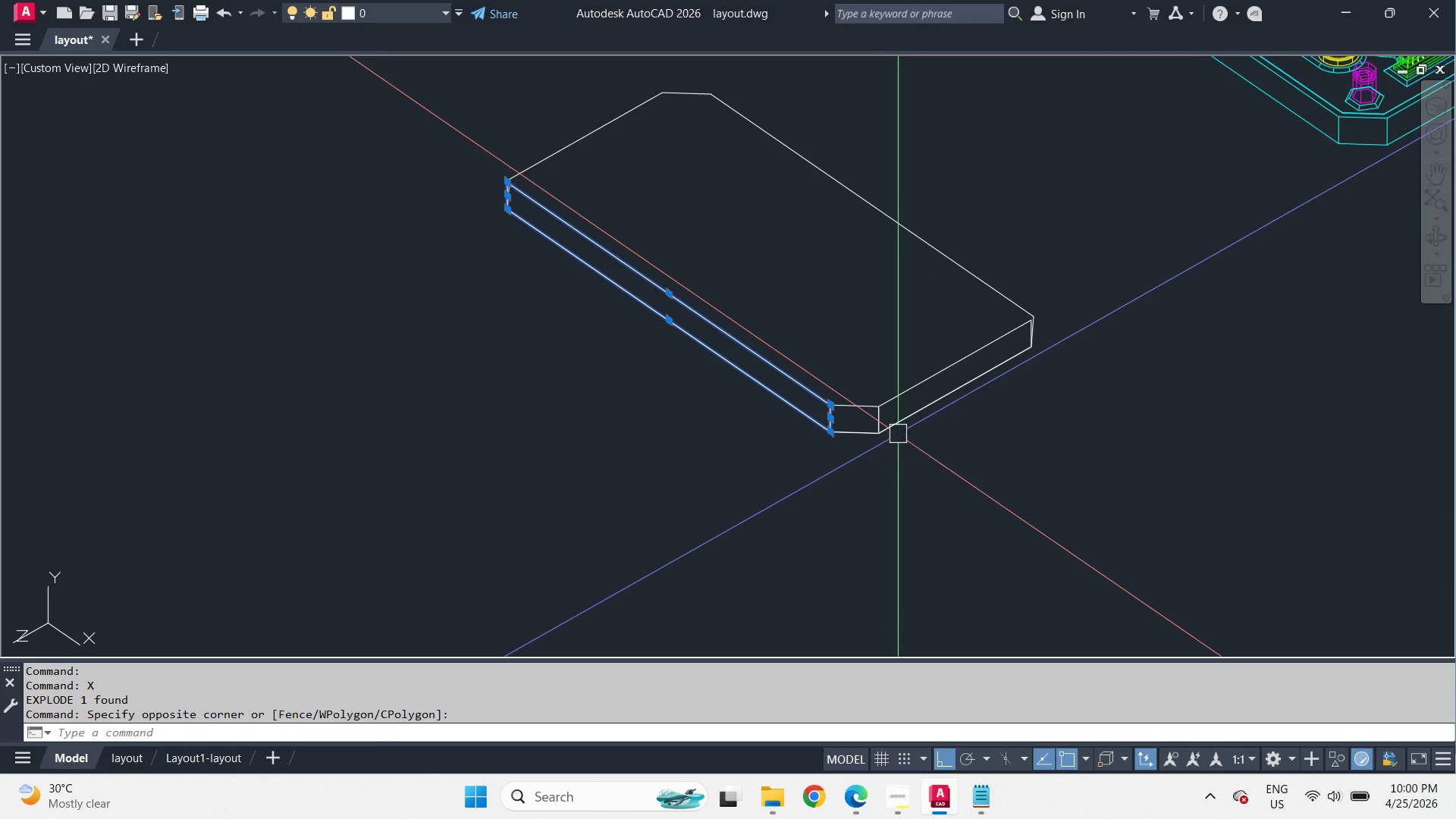 
key(Space)
 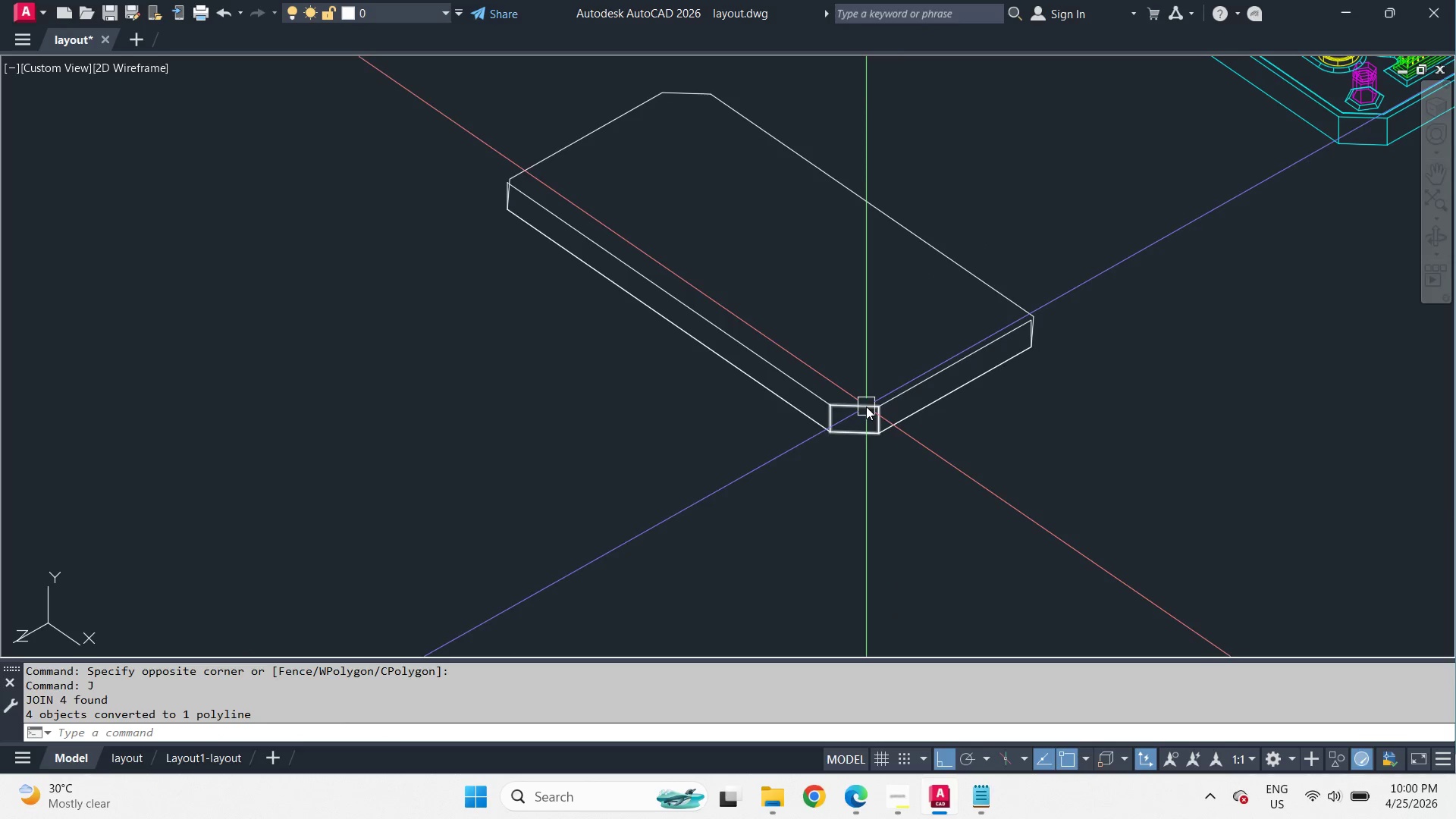 
left_click([866, 406])
 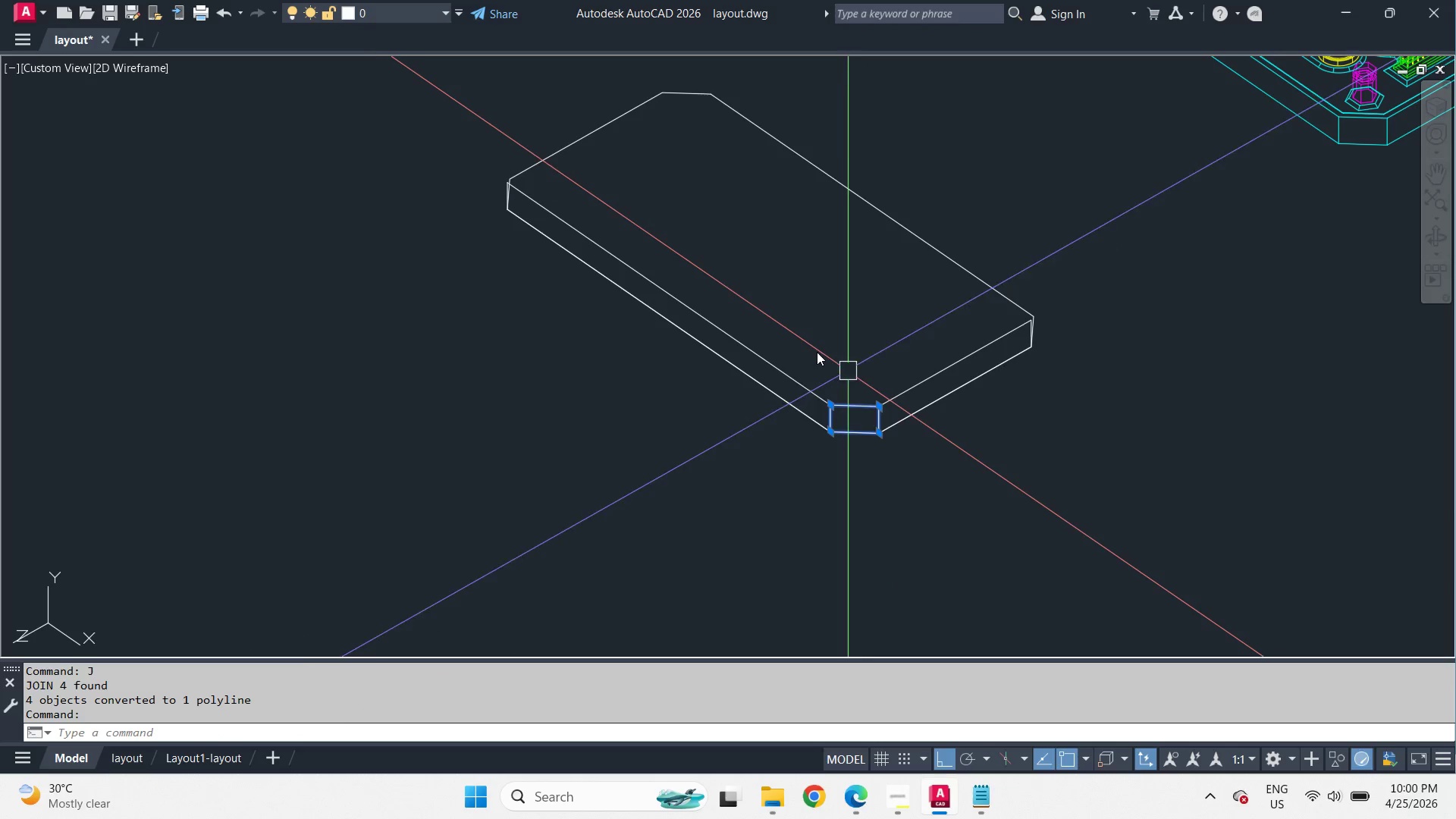 
key(X)
 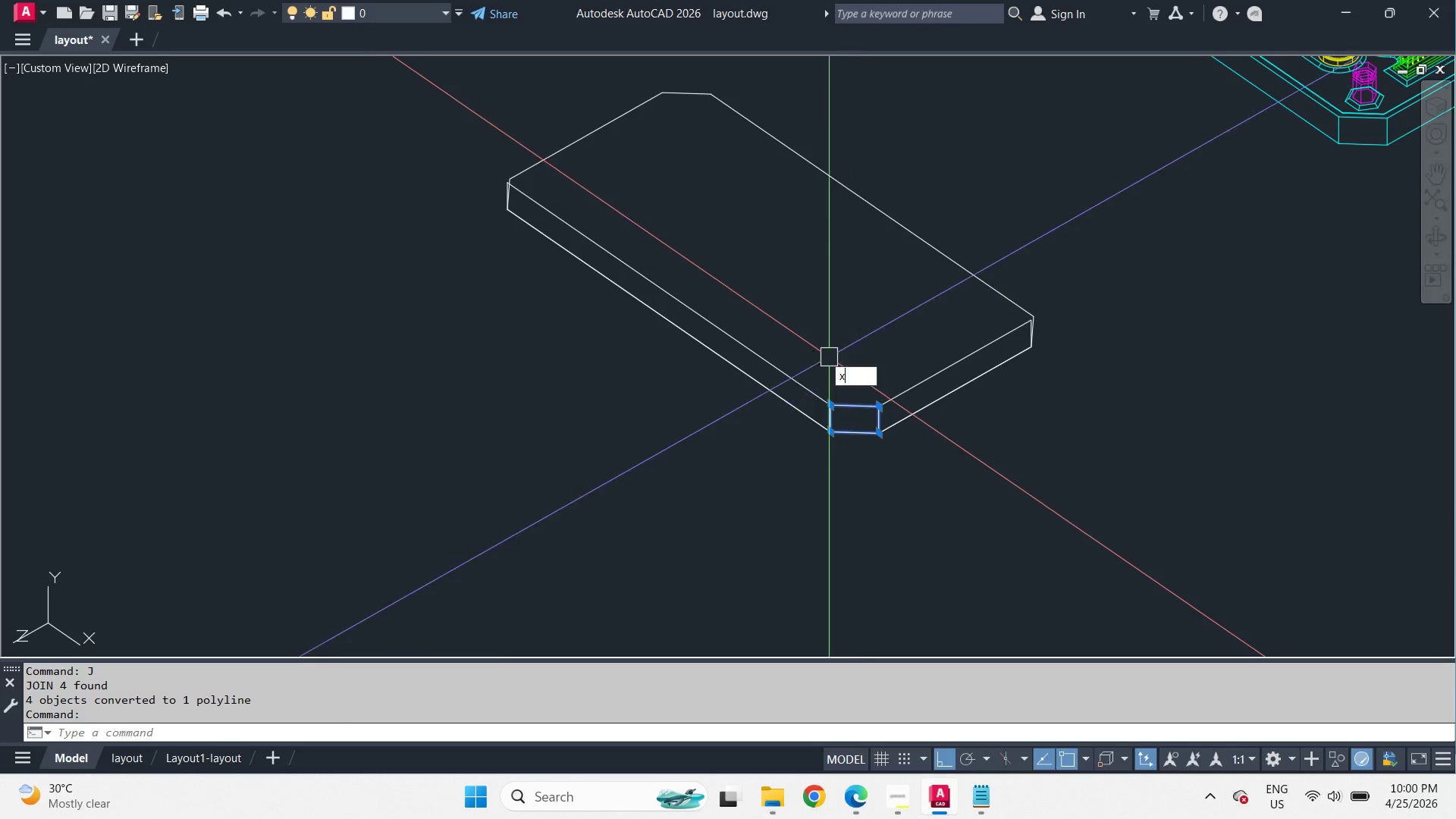 
key(Space)
 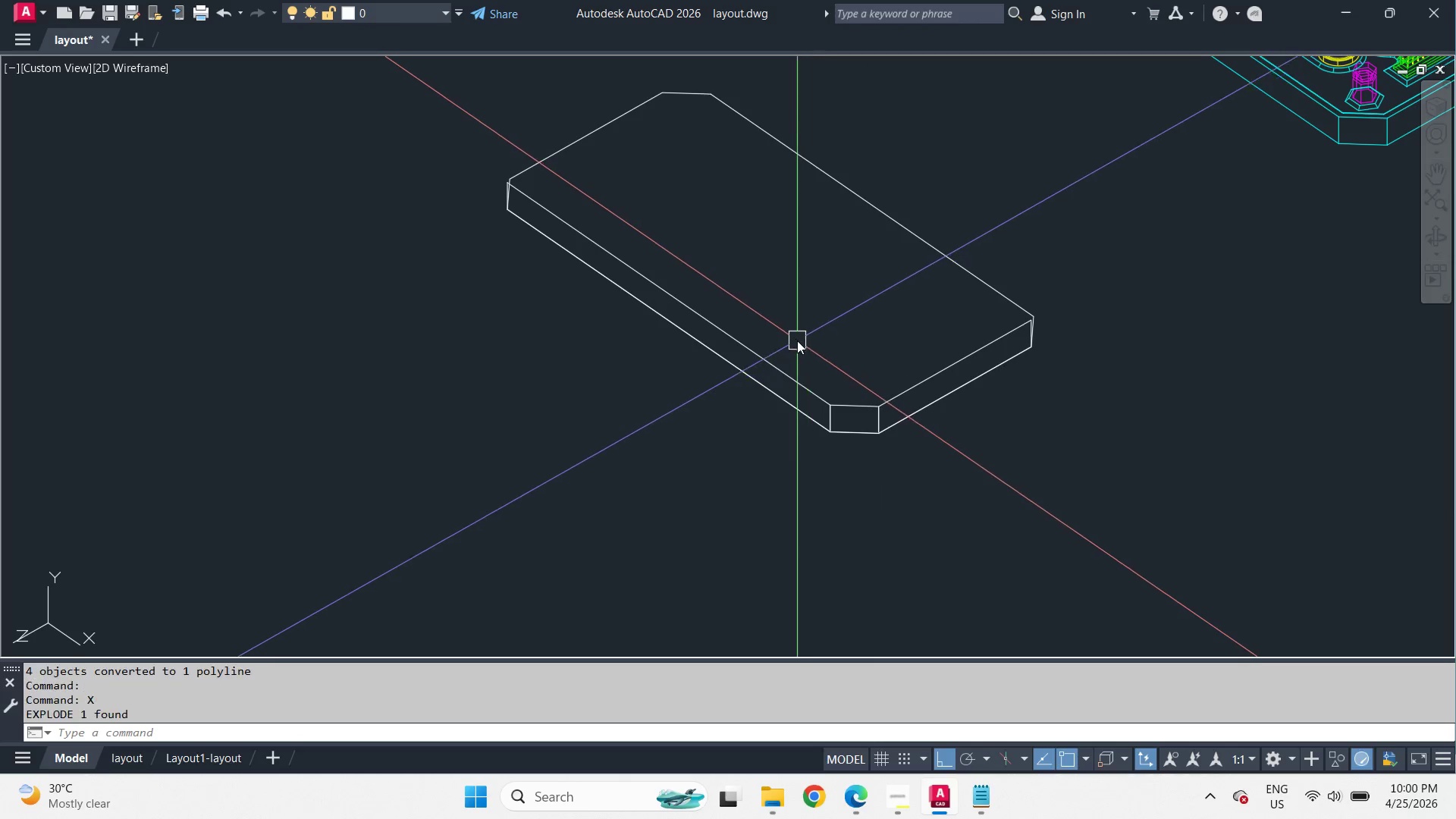 
left_click_drag(start_coordinate=[797, 340], to_coordinate=[861, 434])
 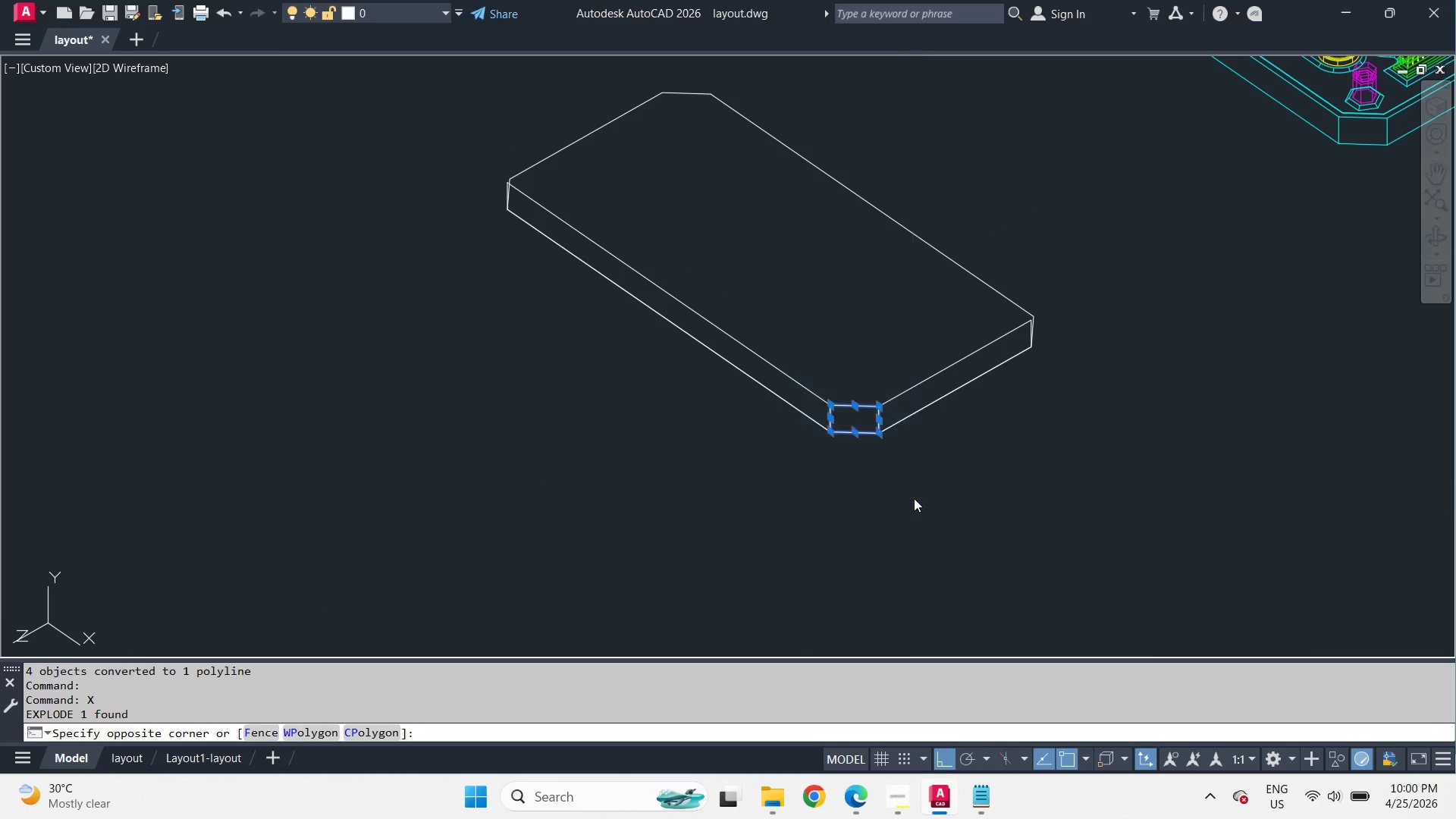 
left_click_drag(start_coordinate=[914, 497], to_coordinate=[918, 503])
 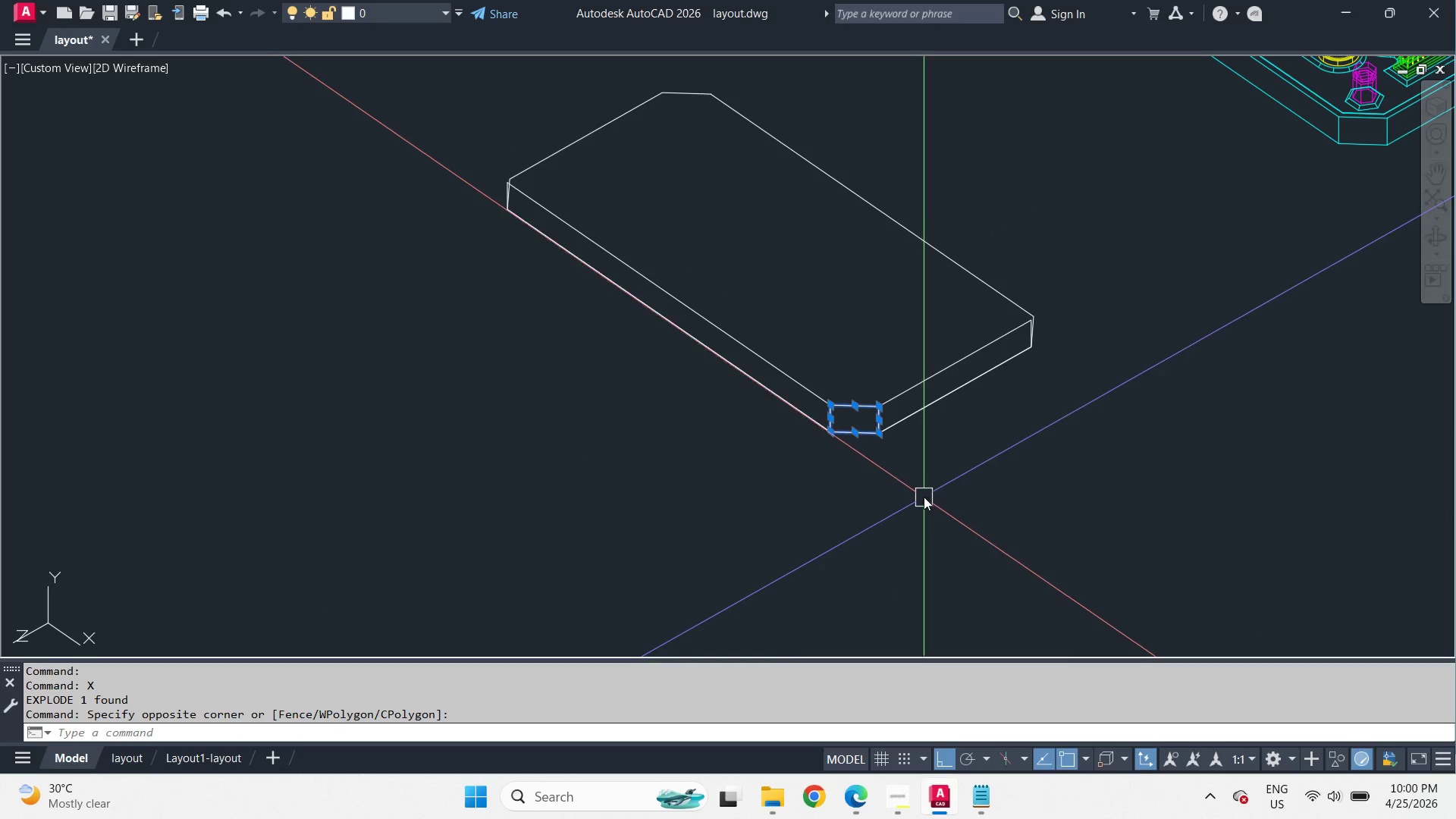 
key(J)
 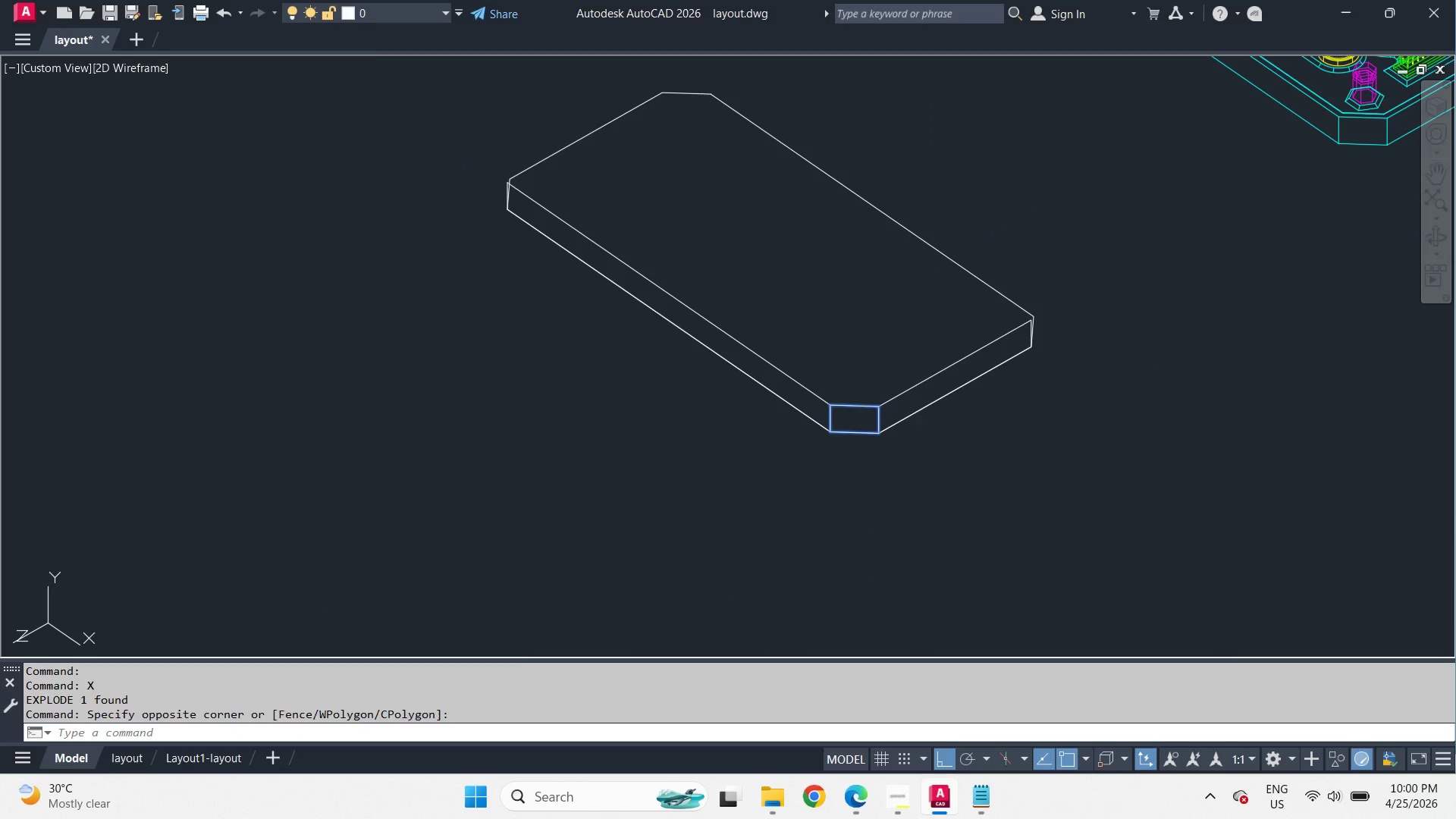 
key(Space)
 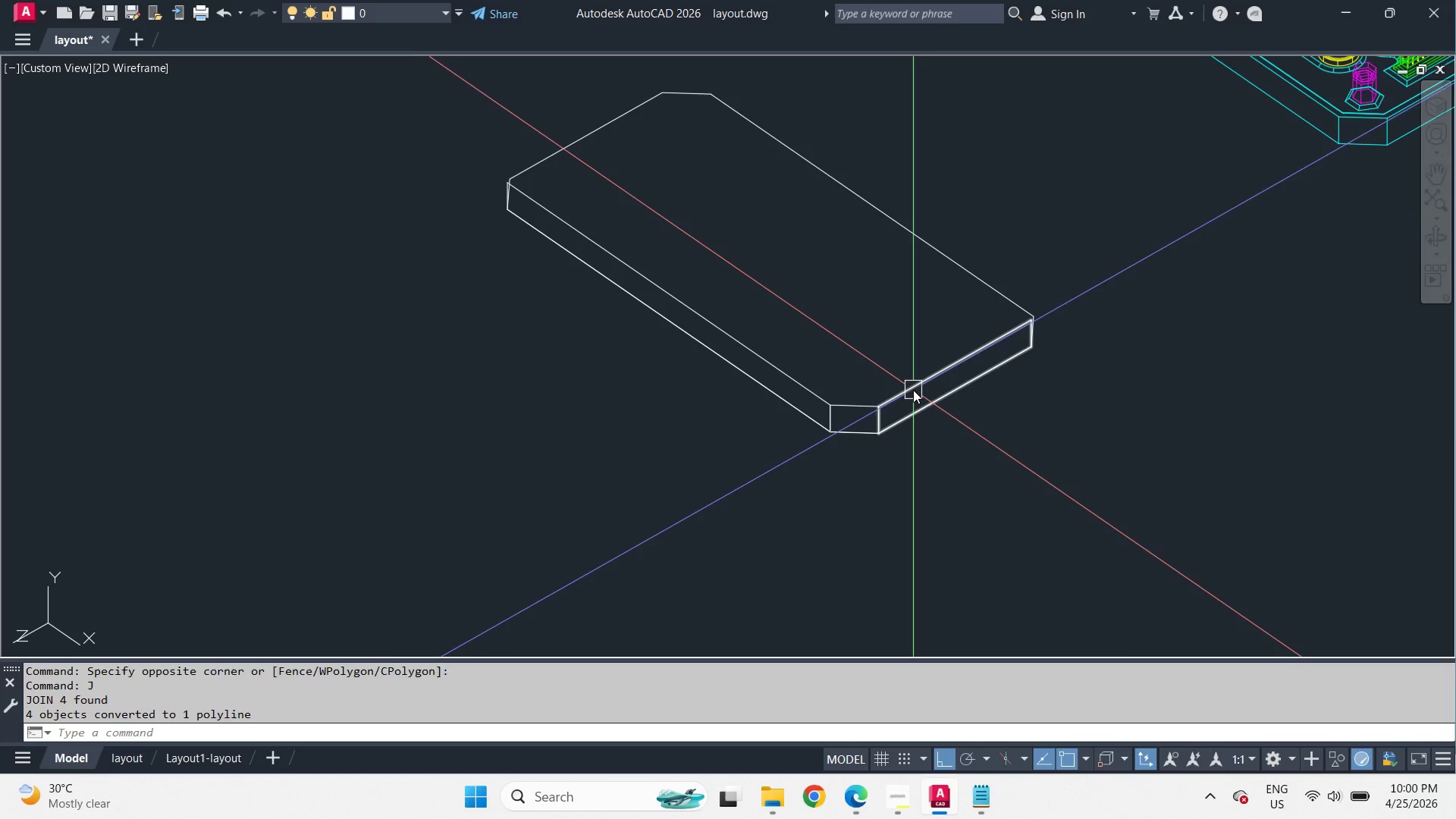 
left_click([913, 389])
 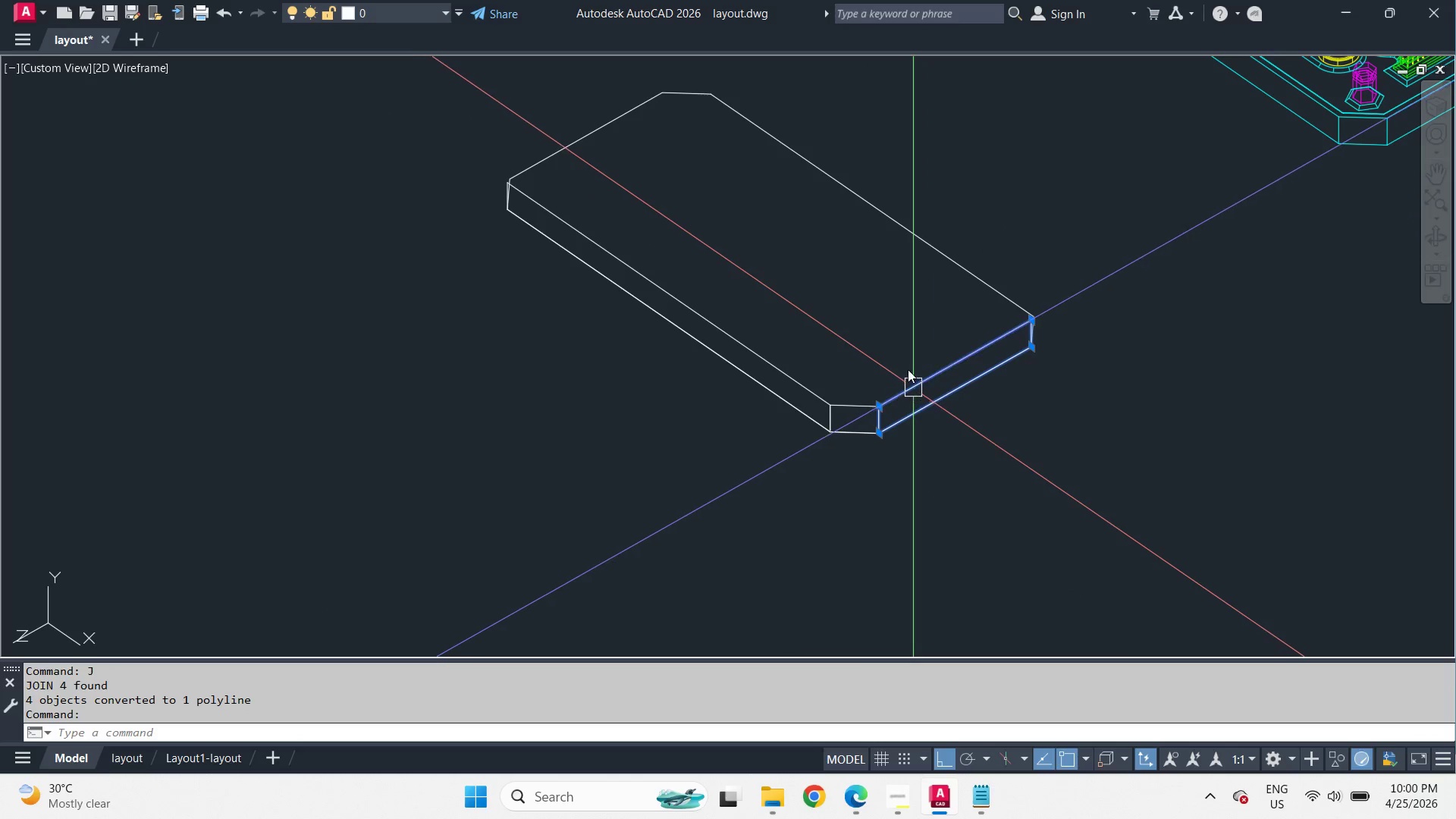 
key(X)
 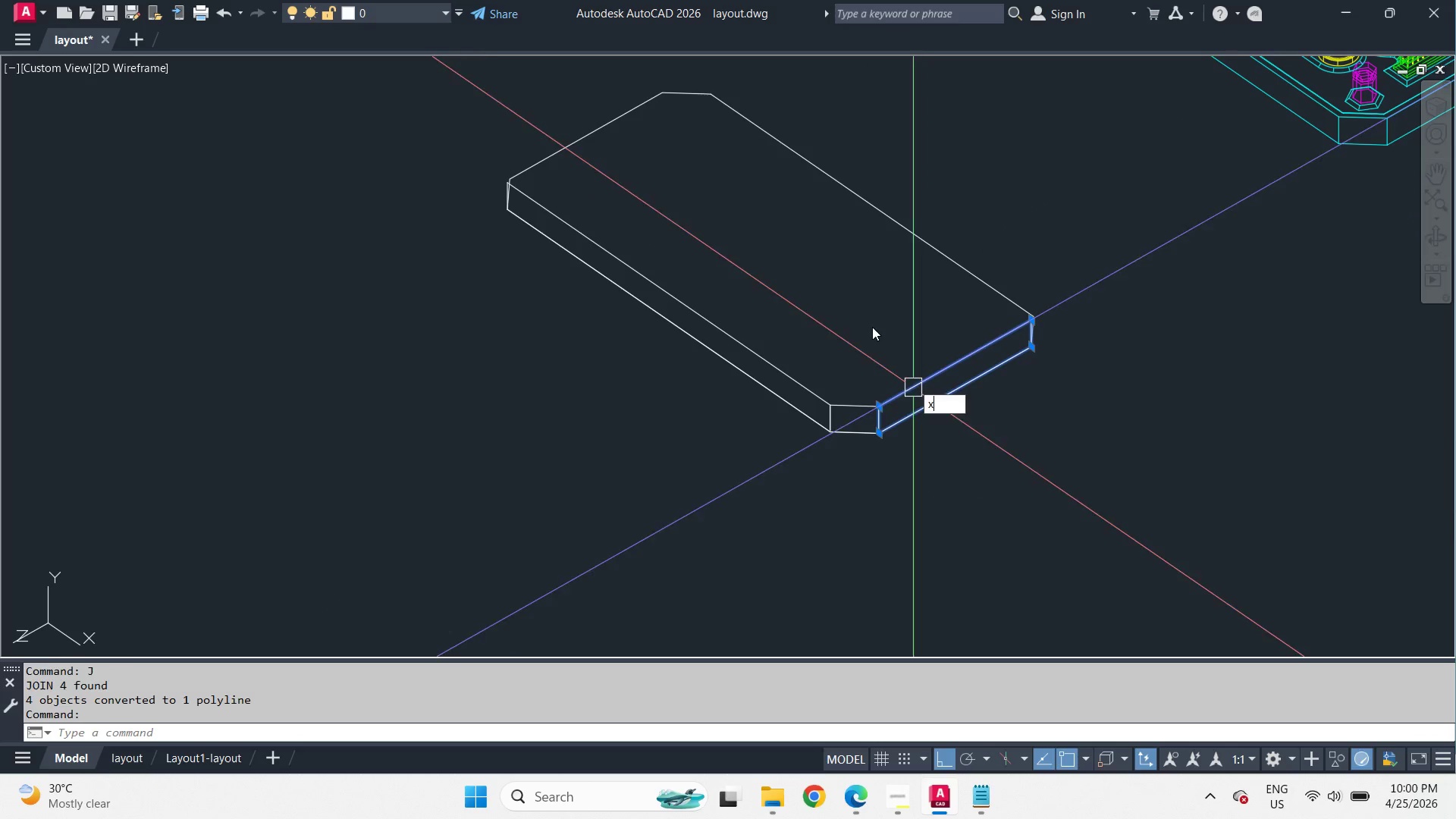 
key(Space)
 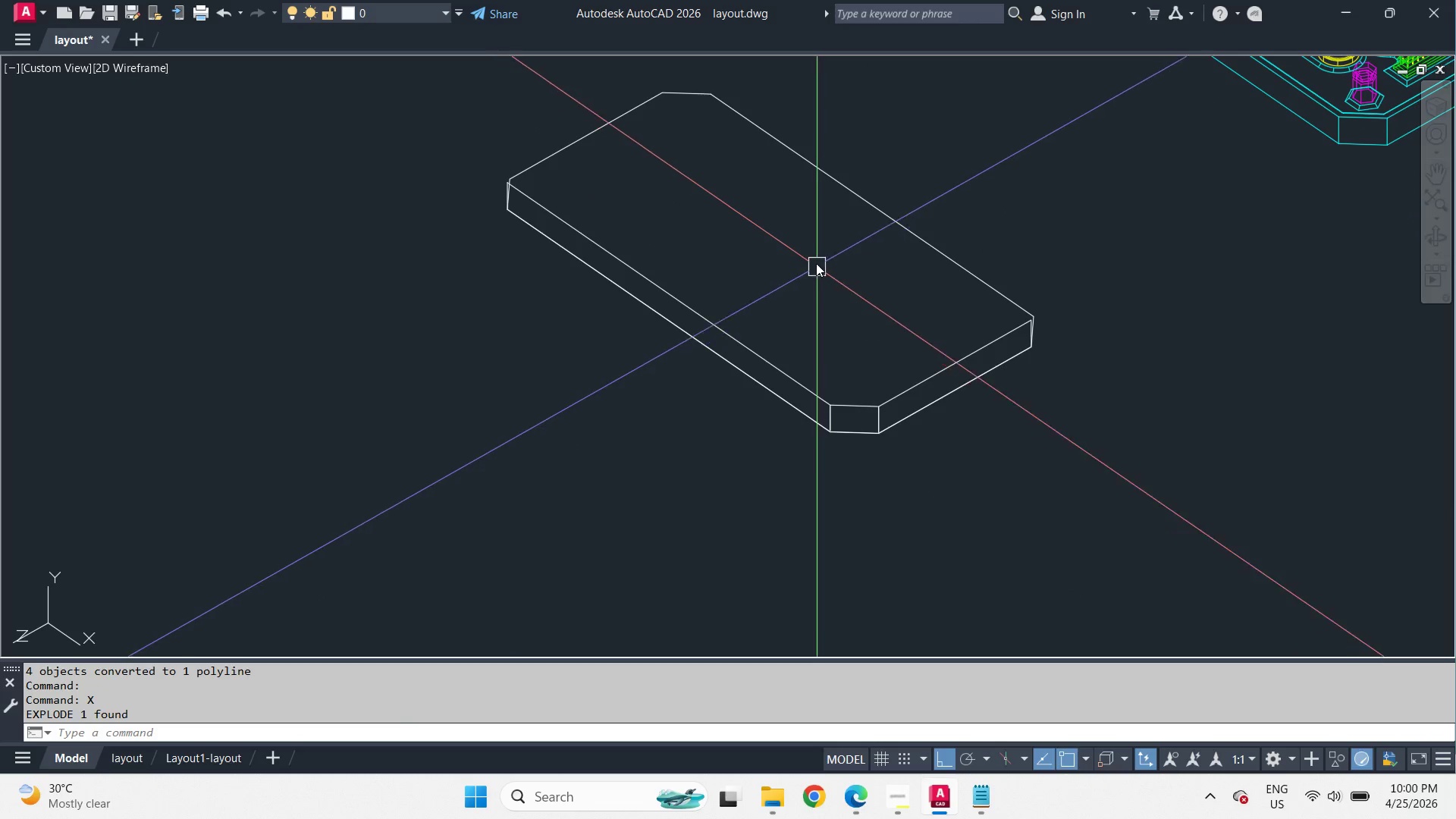 
left_click_drag(start_coordinate=[815, 262], to_coordinate=[1006, 444])
 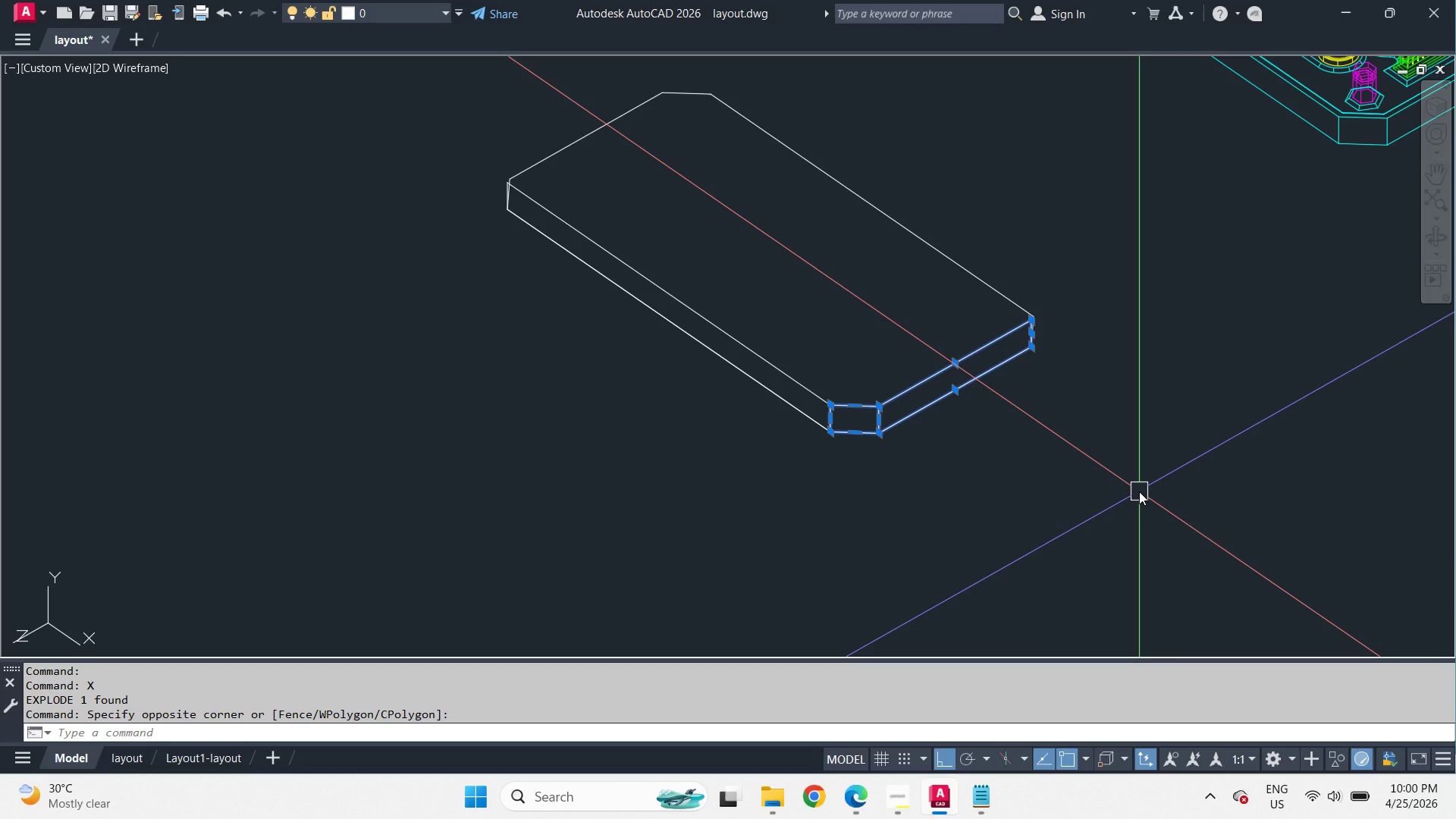 
key(J)
 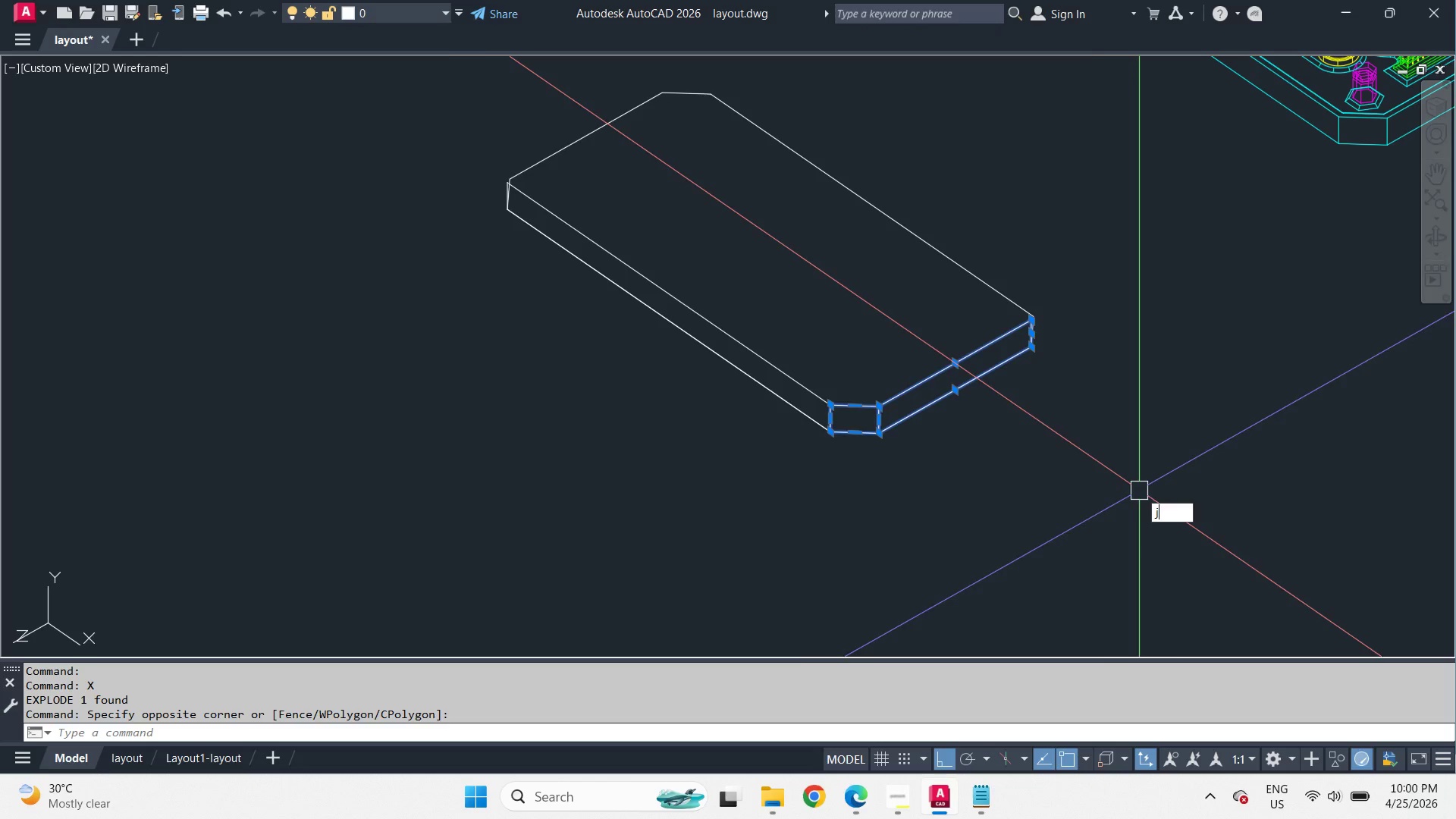 
key(Space)
 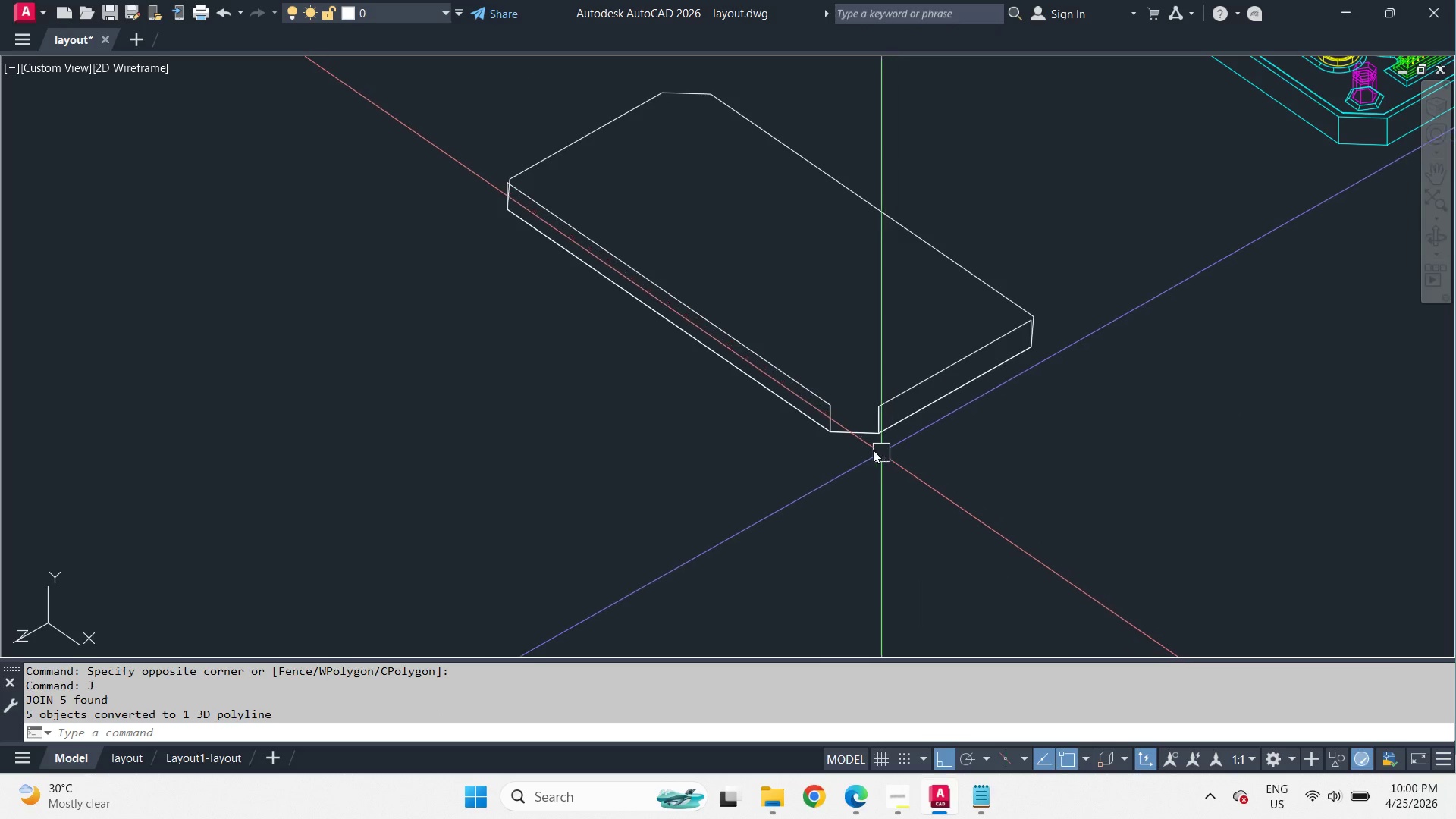 
key(Control+Z)
 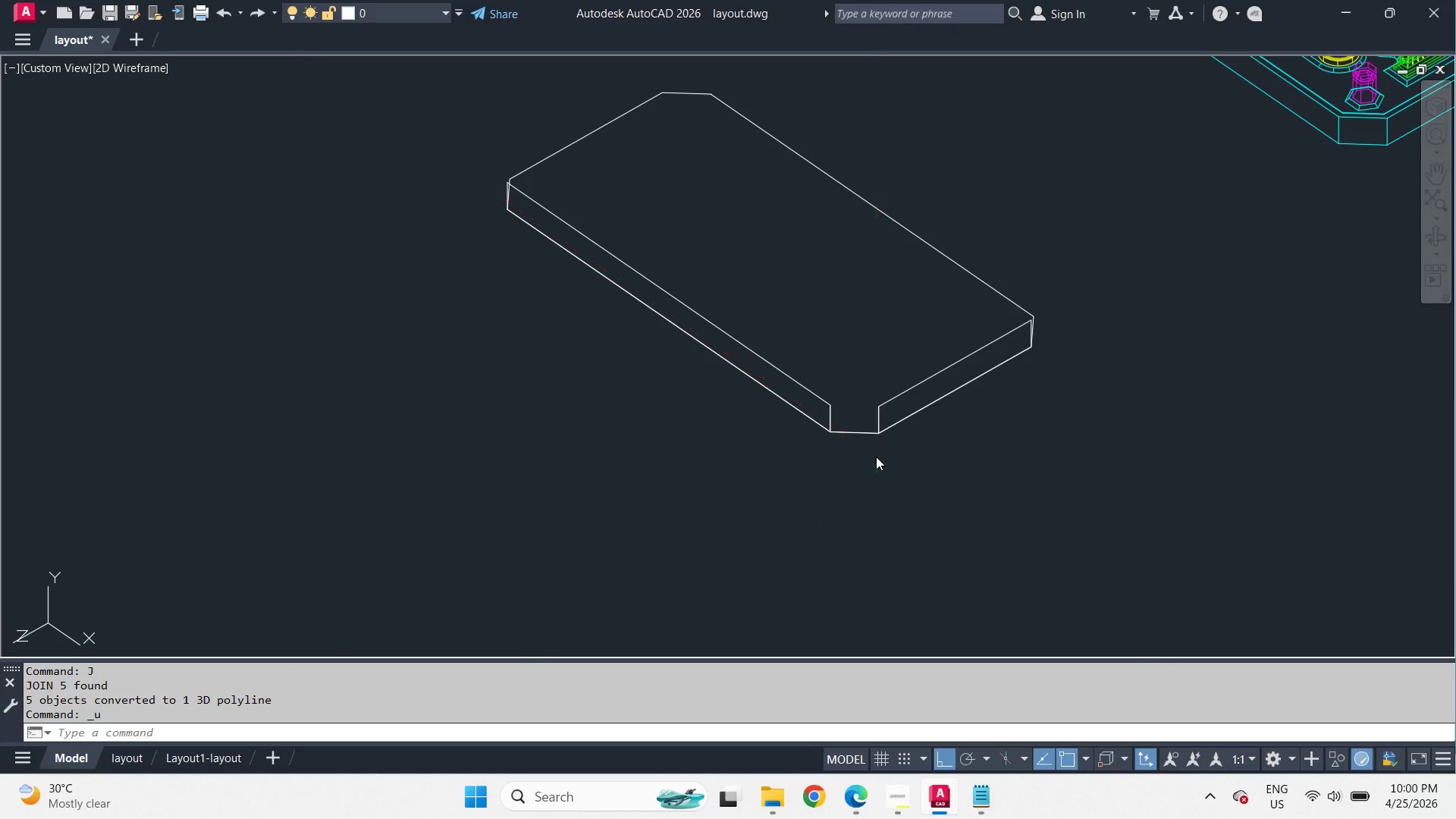 
key(Control+Z)
 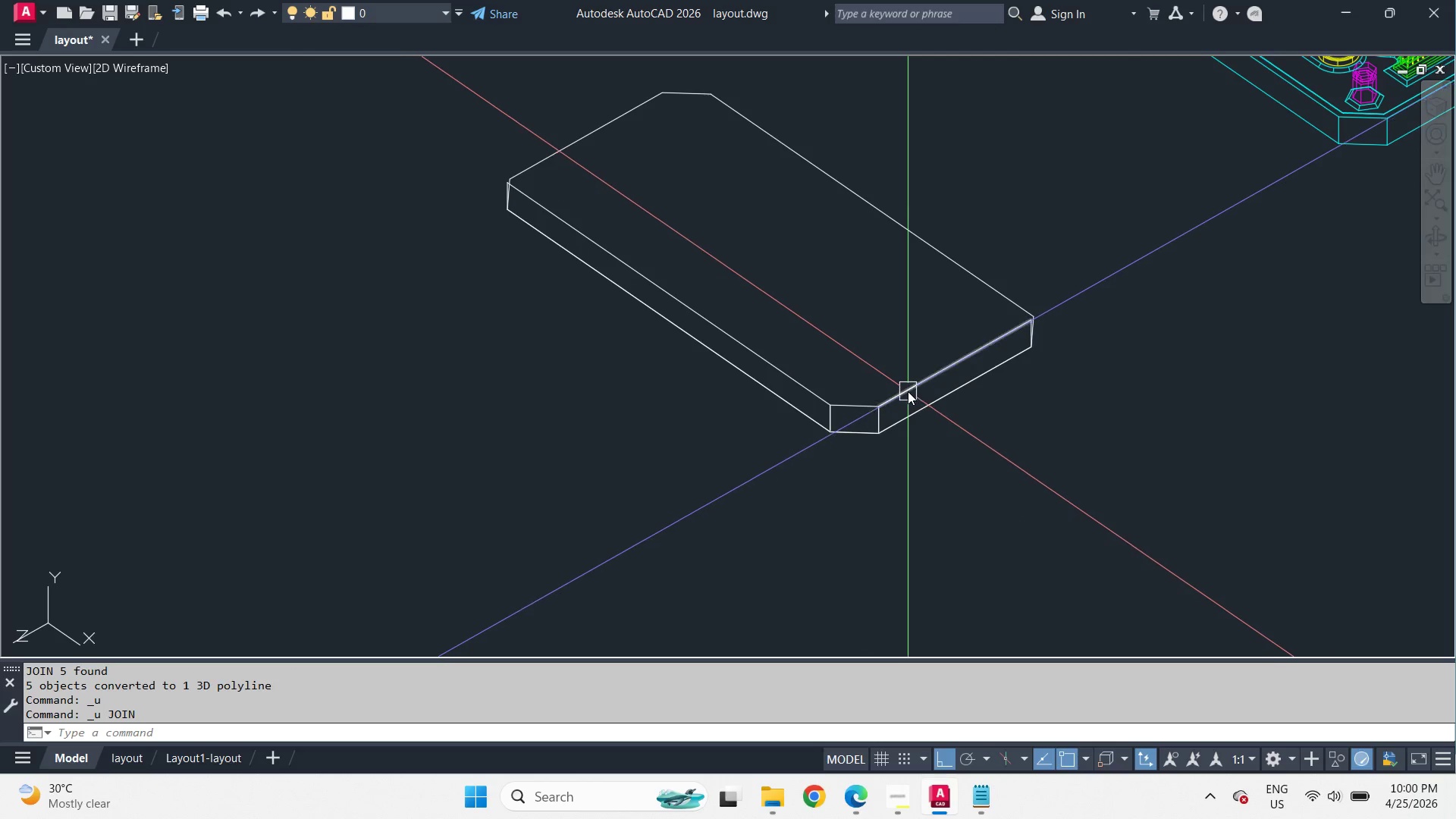 
scroll: coordinate [861, 443], scroll_direction: up, amount: 1.0
 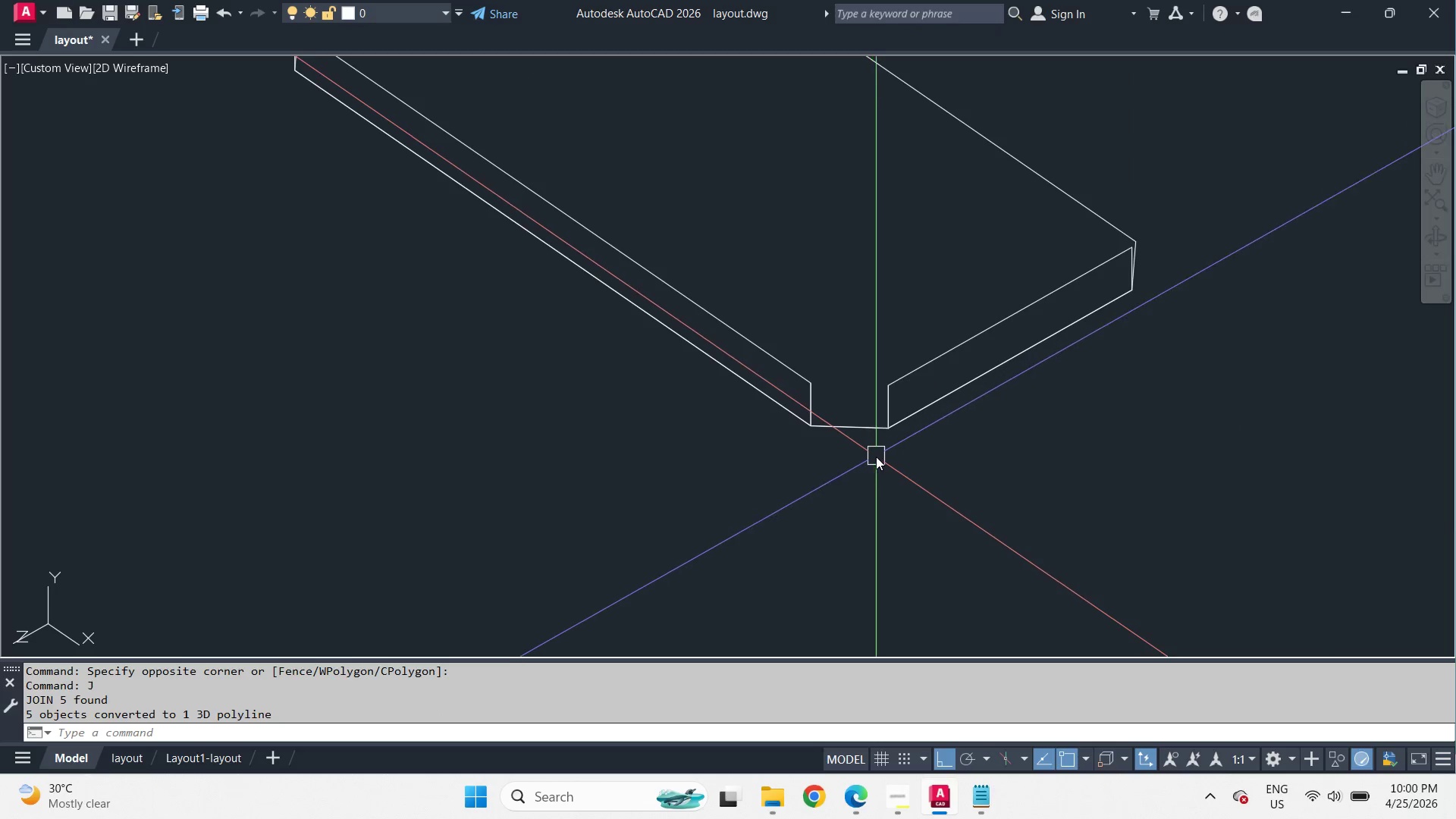 
left_click([908, 391])
 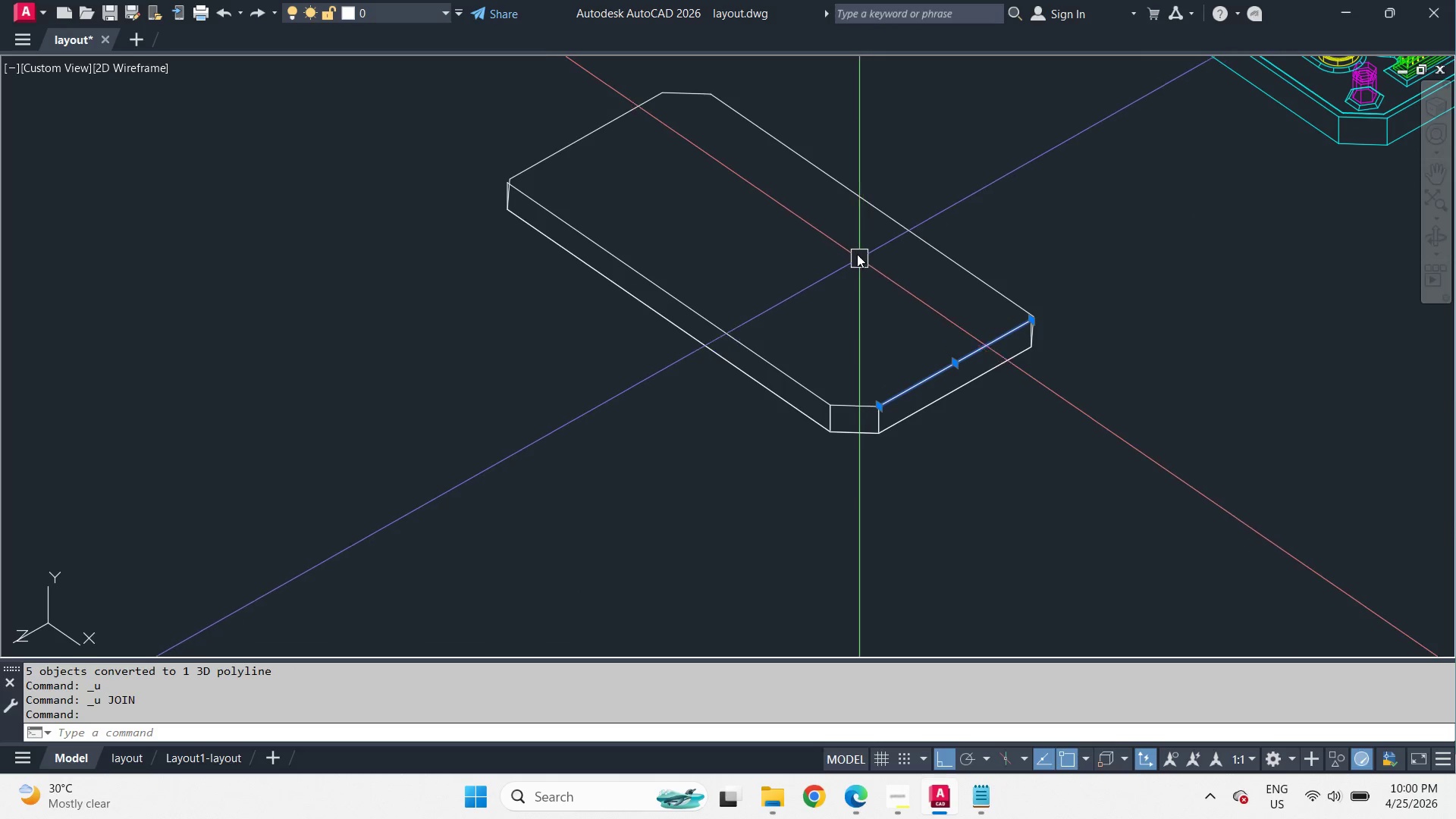 
left_click_drag(start_coordinate=[856, 250], to_coordinate=[946, 364])
 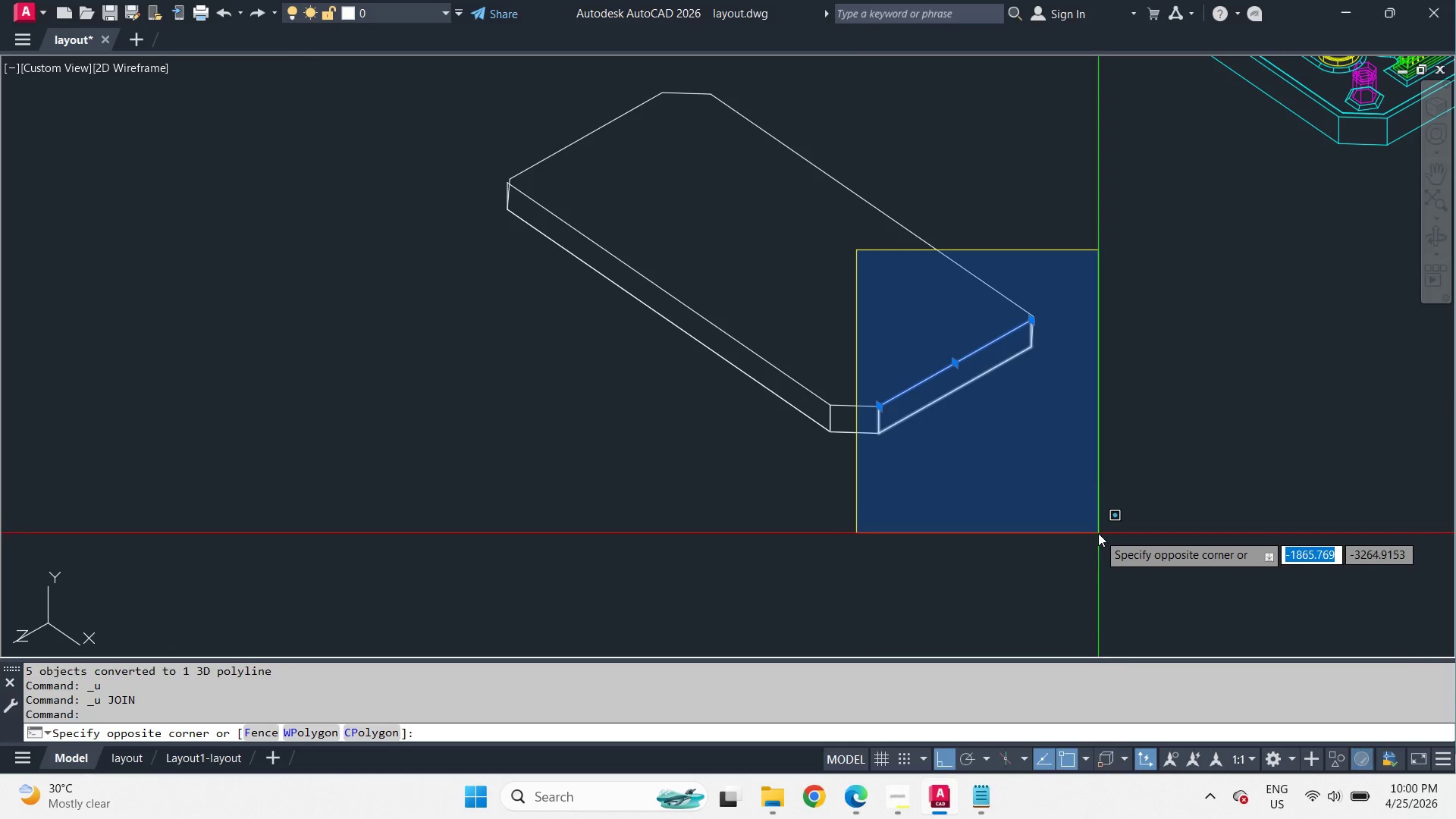 
left_click([1098, 533])
 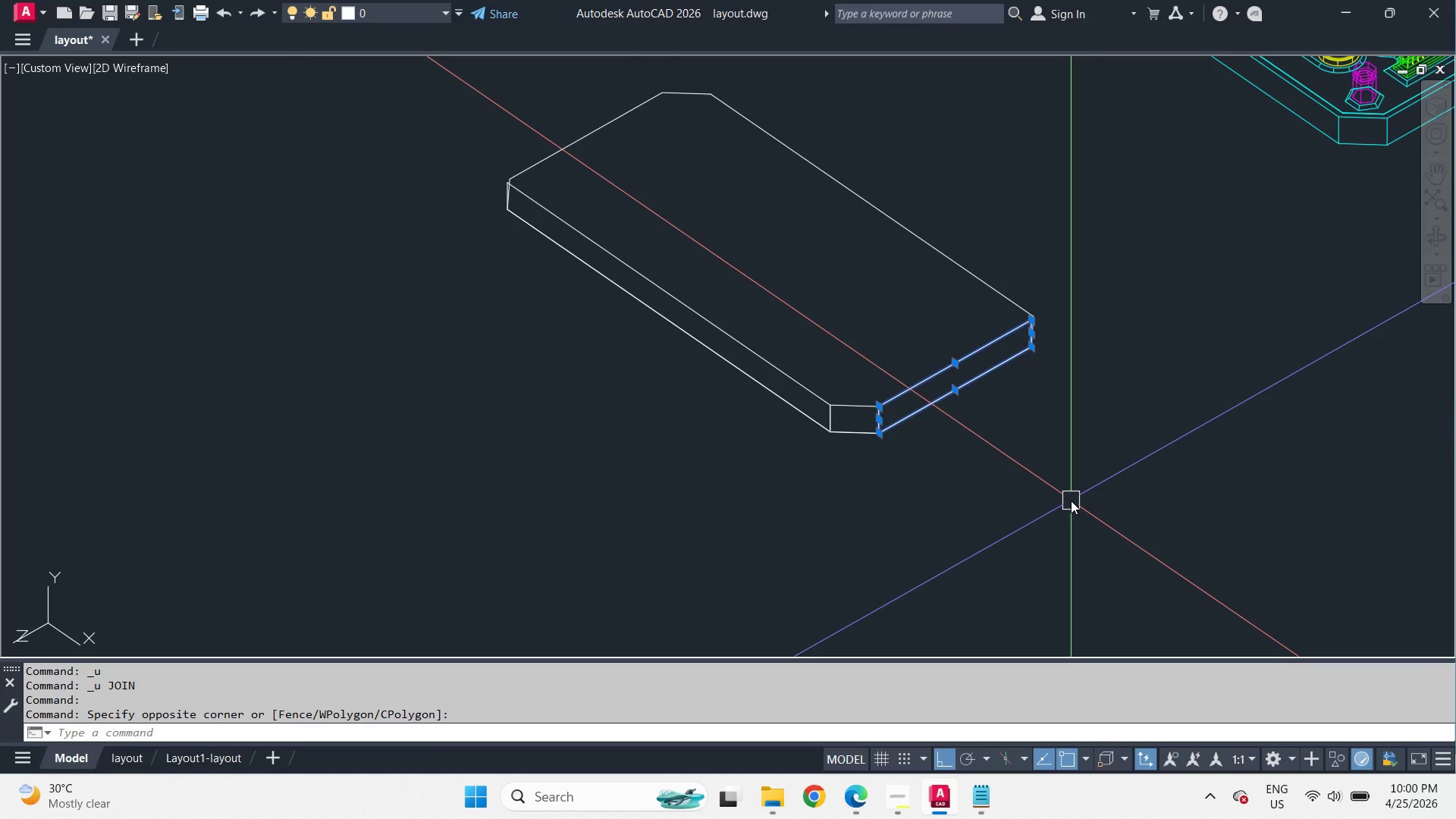 
key(J)
 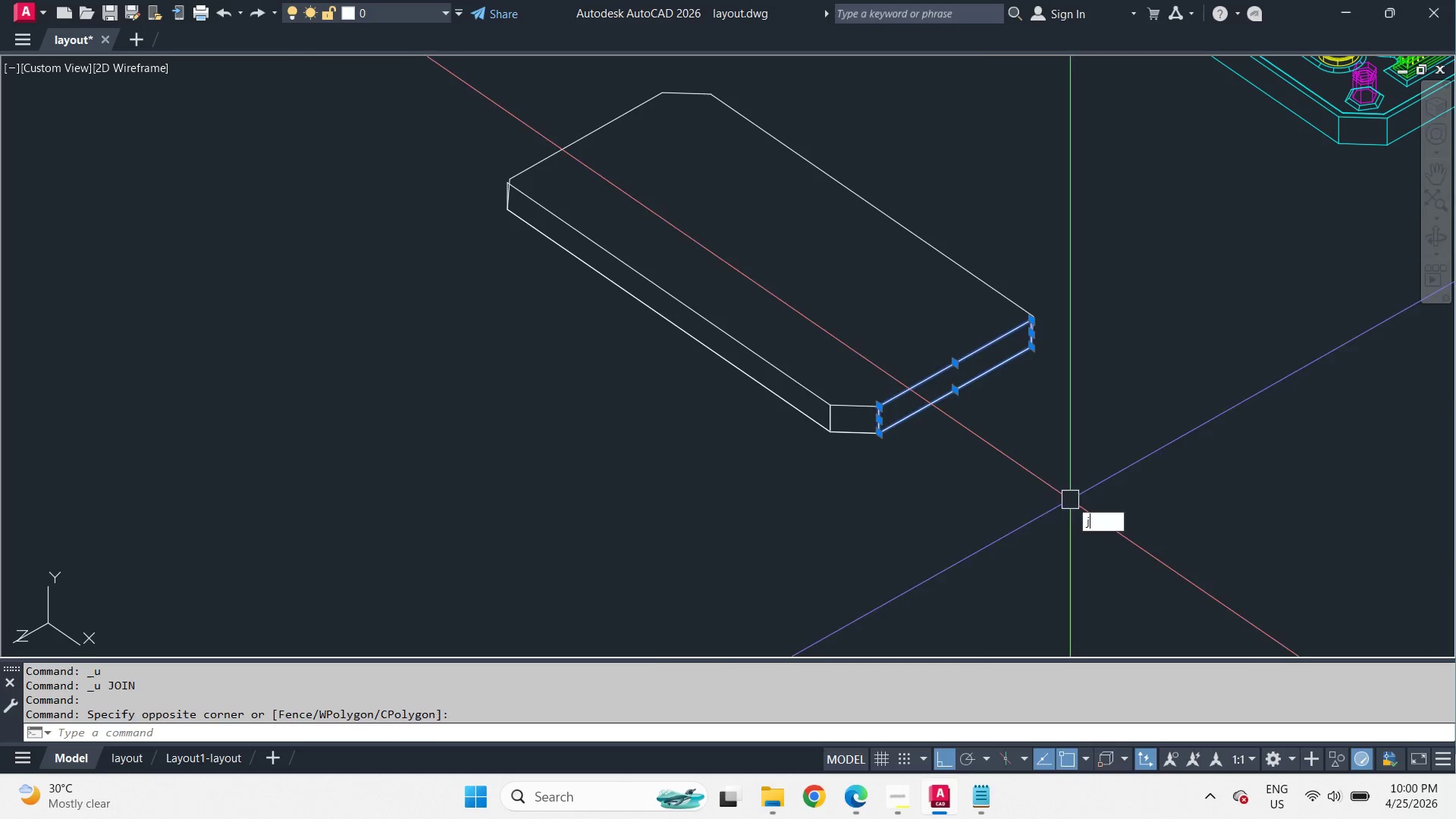 
key(Space)
 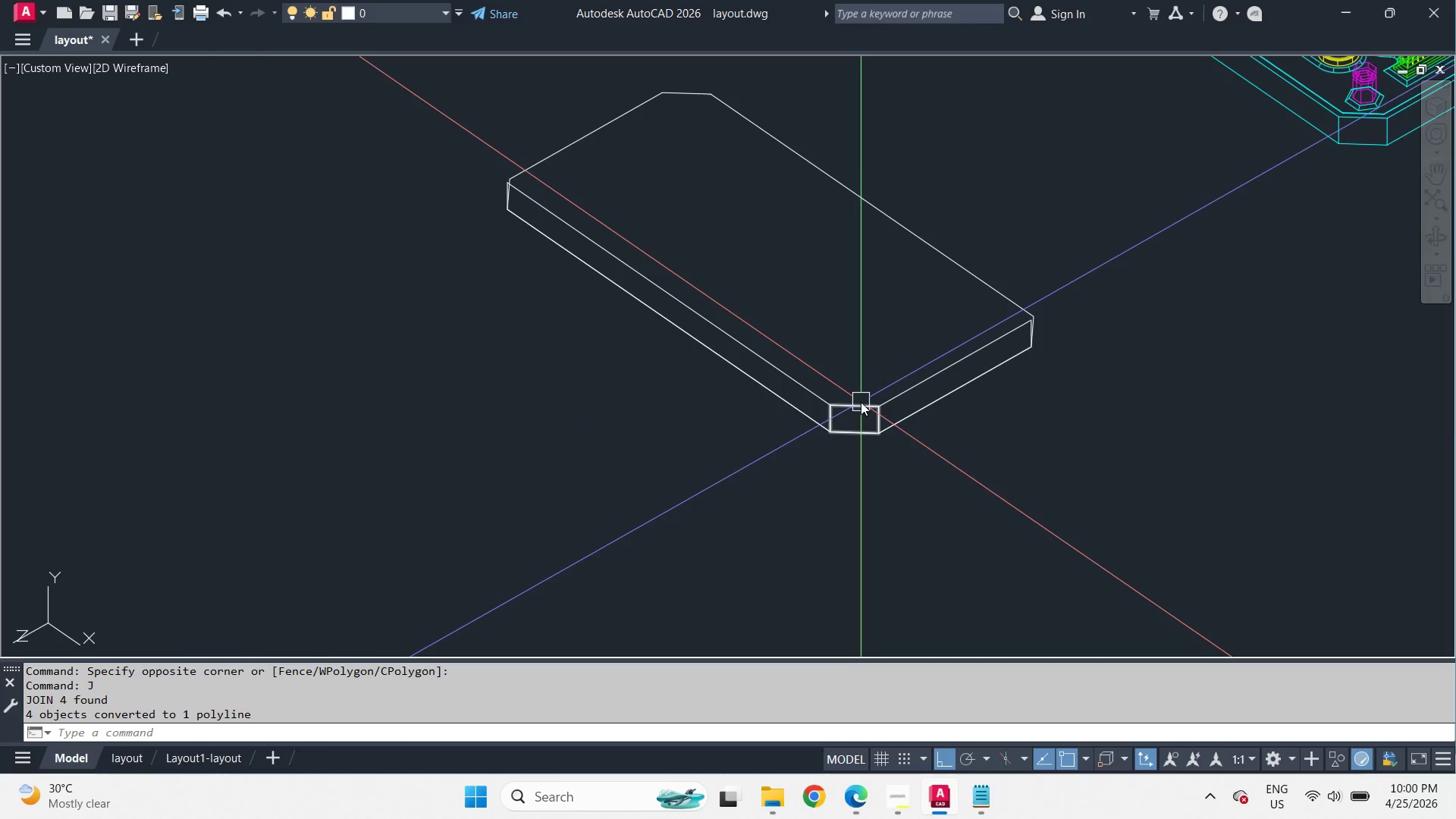 
left_click([861, 402])
 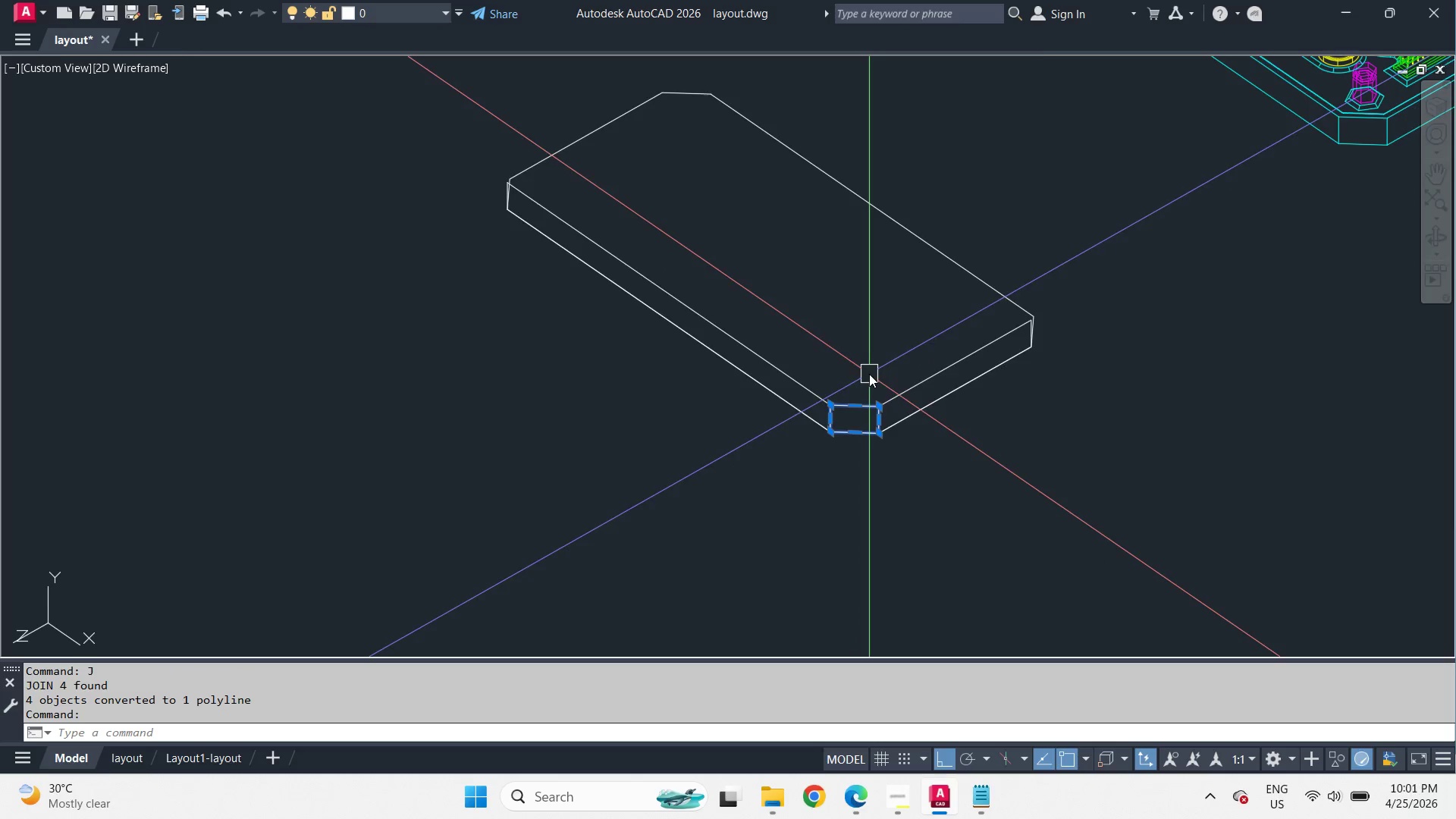 
key(Escape)
 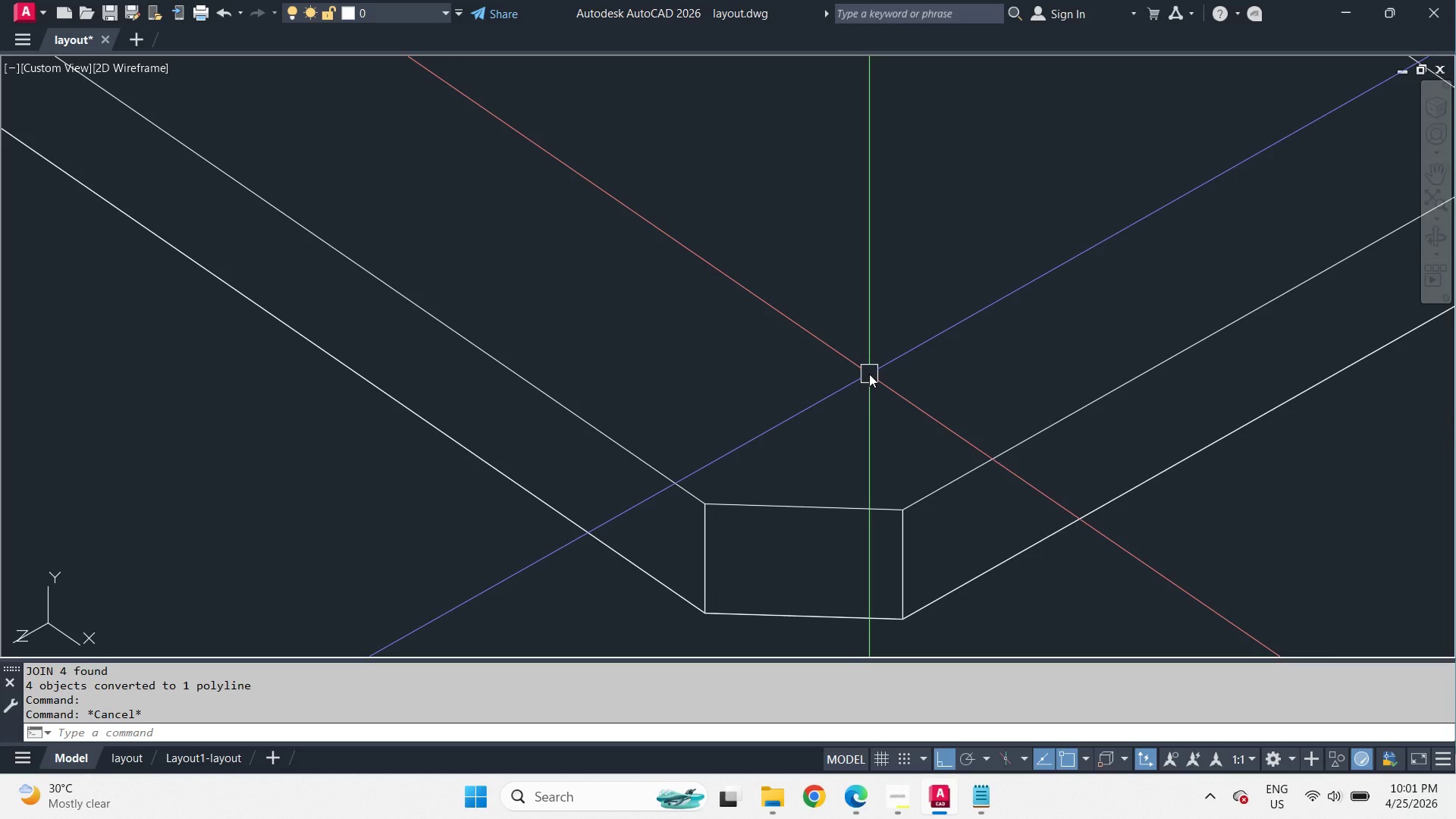 
key(O)
 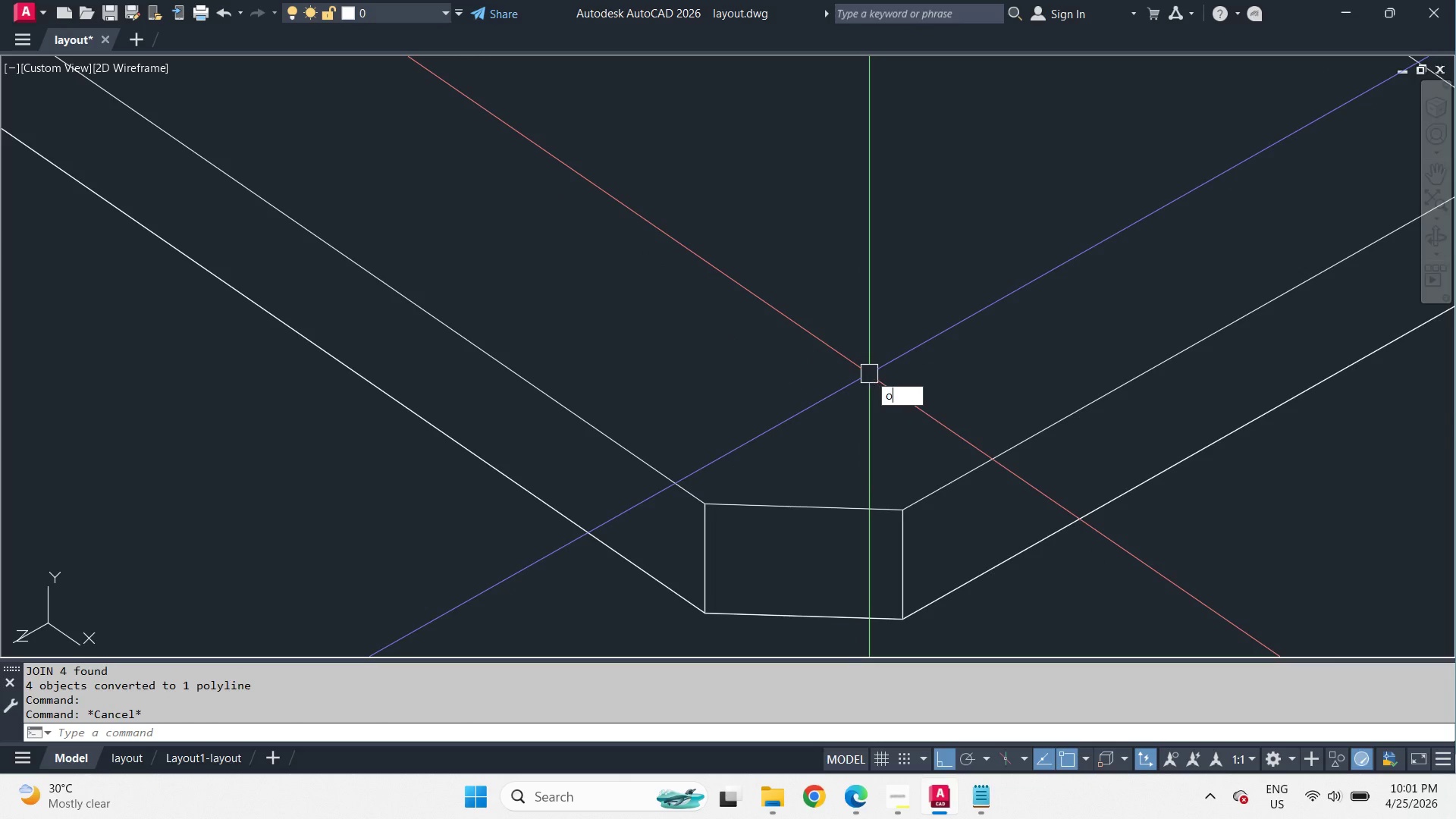 
key(Space)
 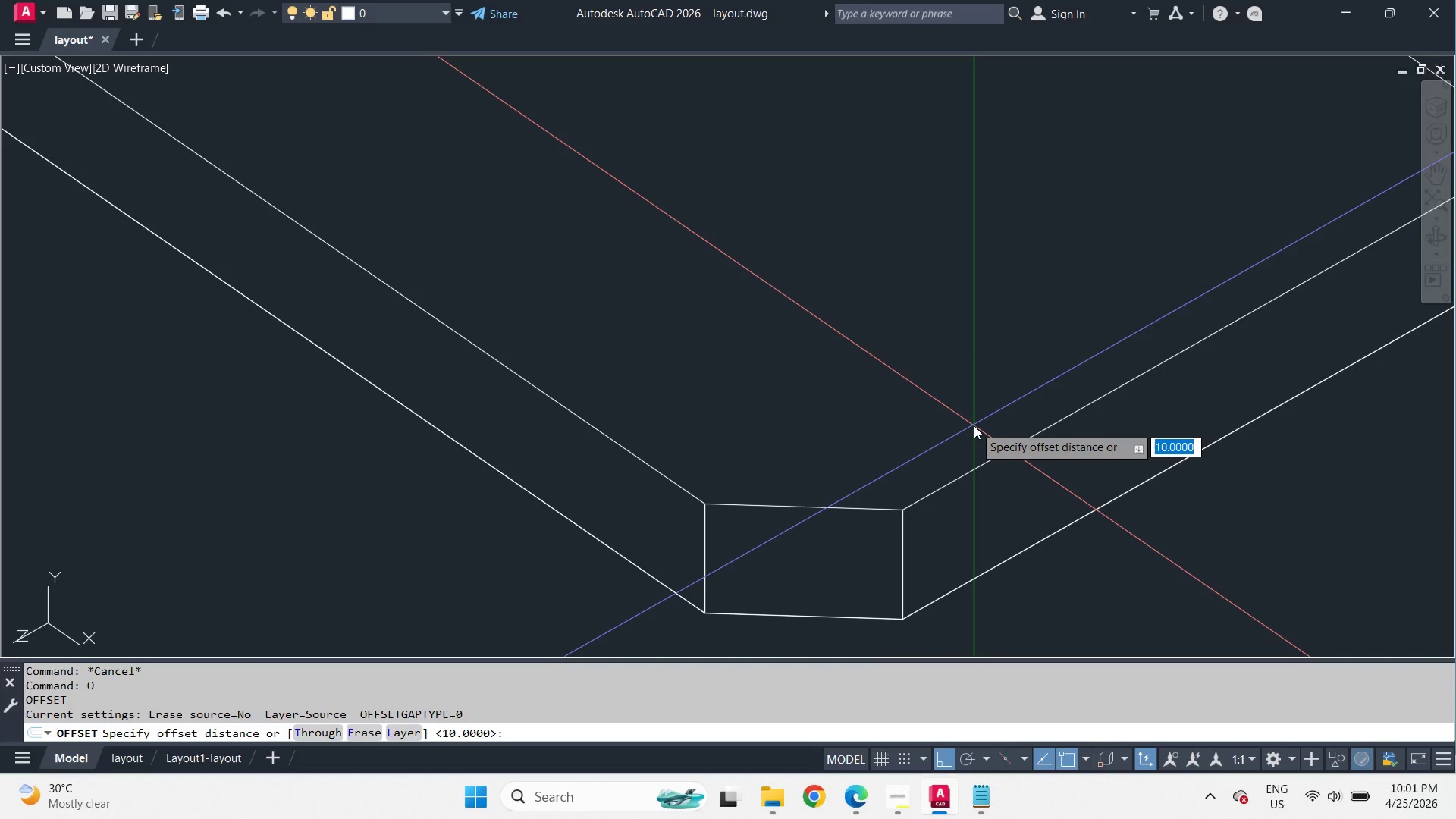 
scroll: coordinate [869, 374], scroll_direction: up, amount: 3.0
 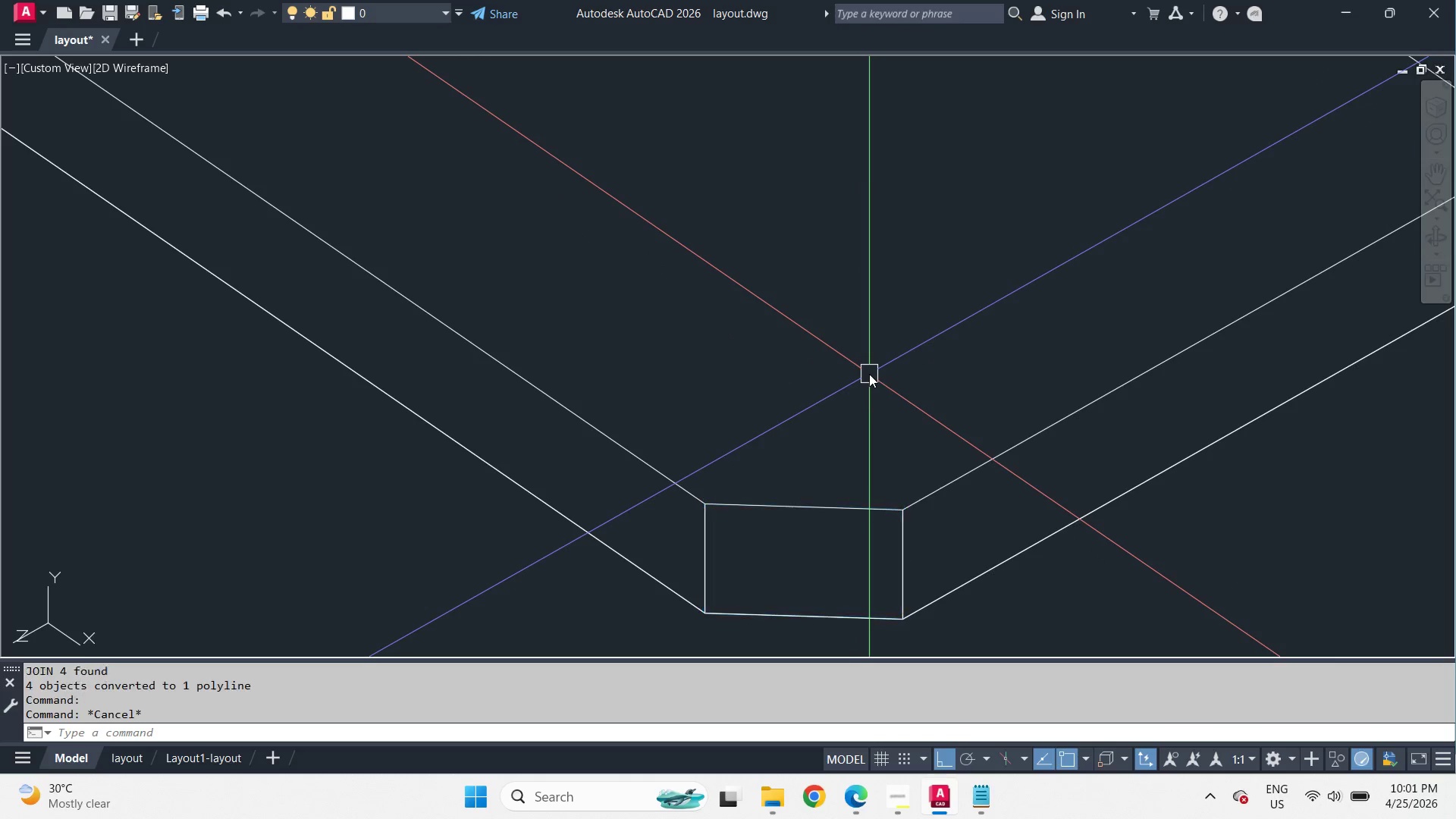 
key(T)
 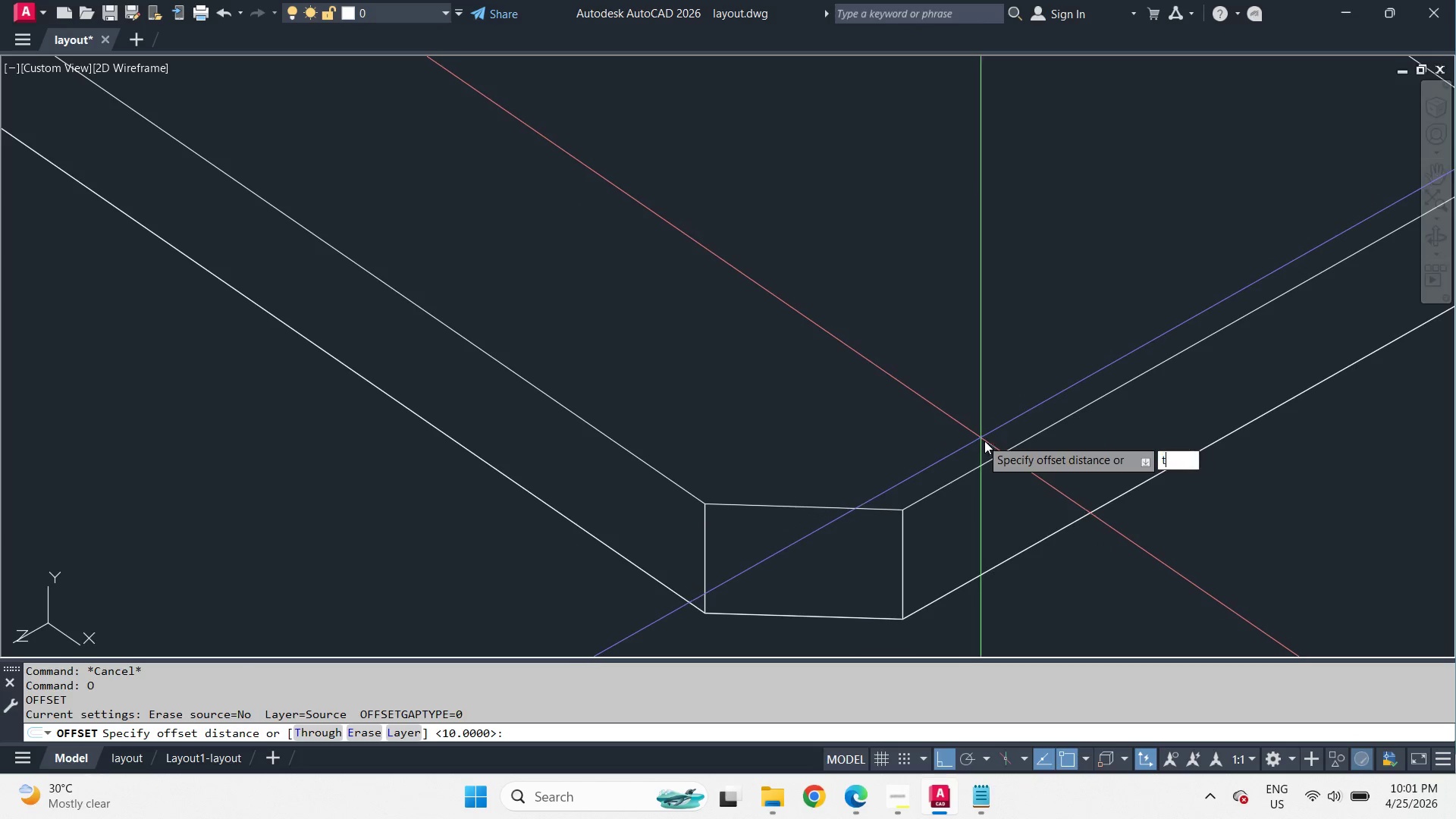 
key(Space)
 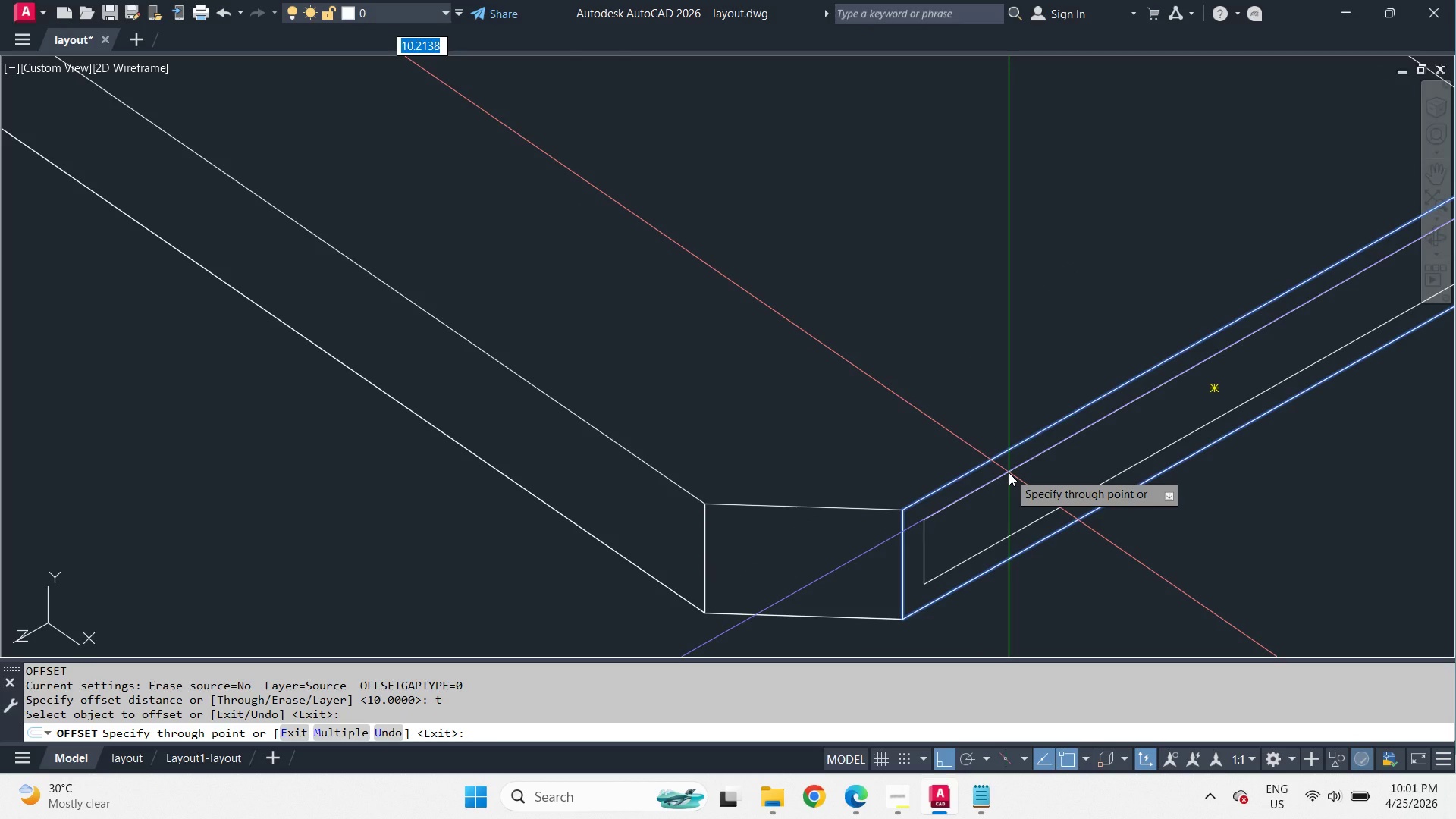 
key(5)
 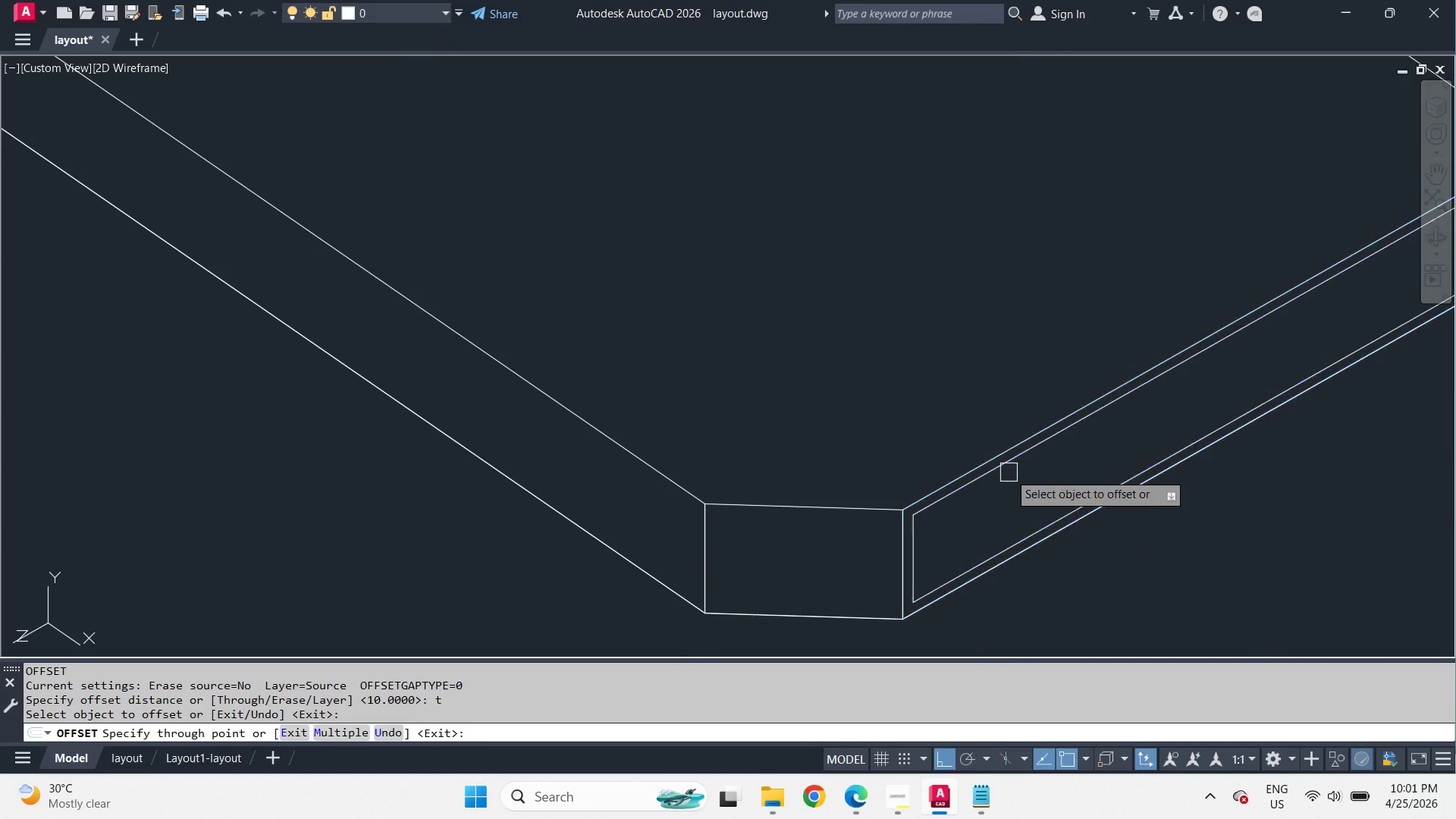 
key(Space)
 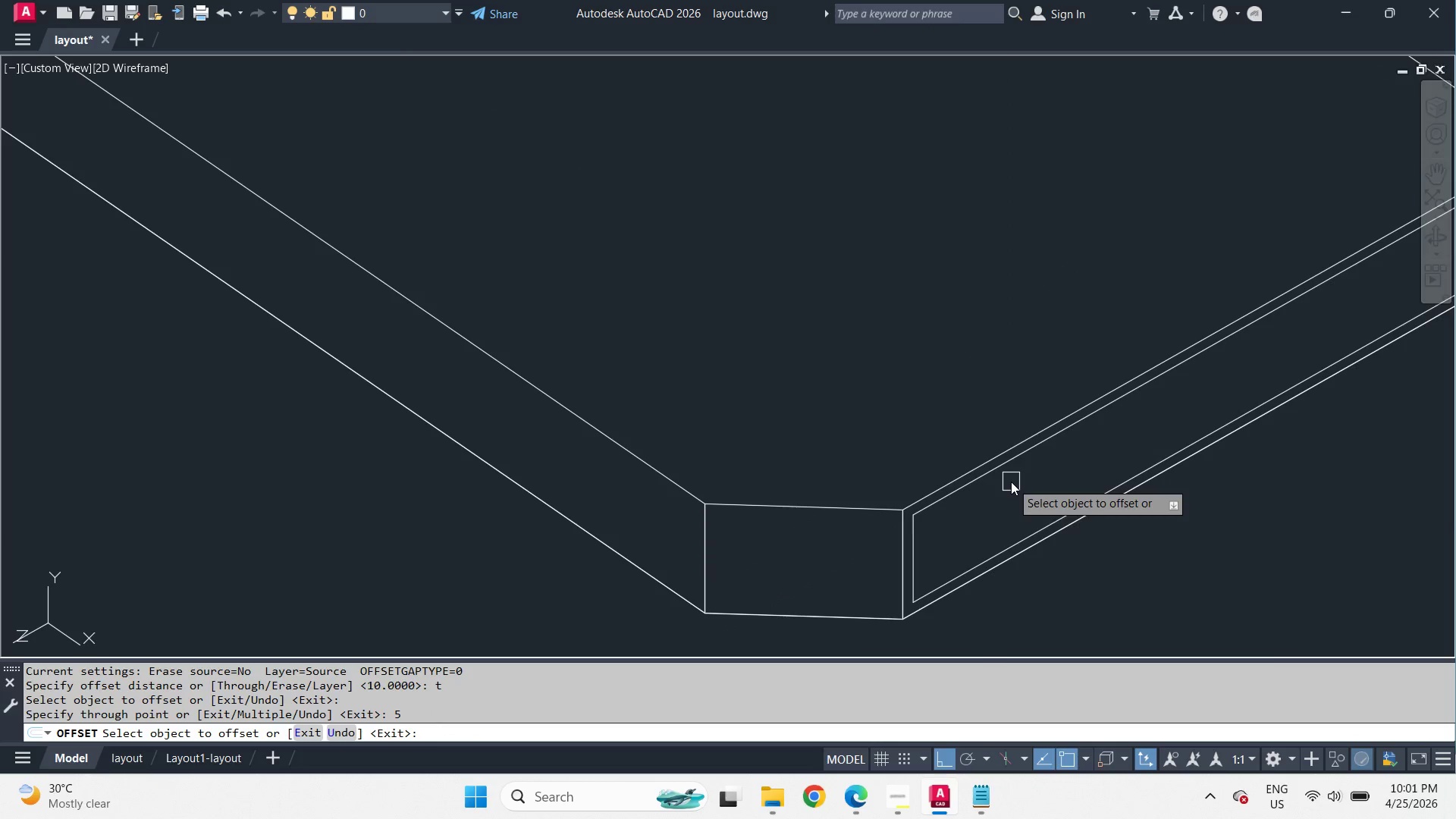 
key(Space)
 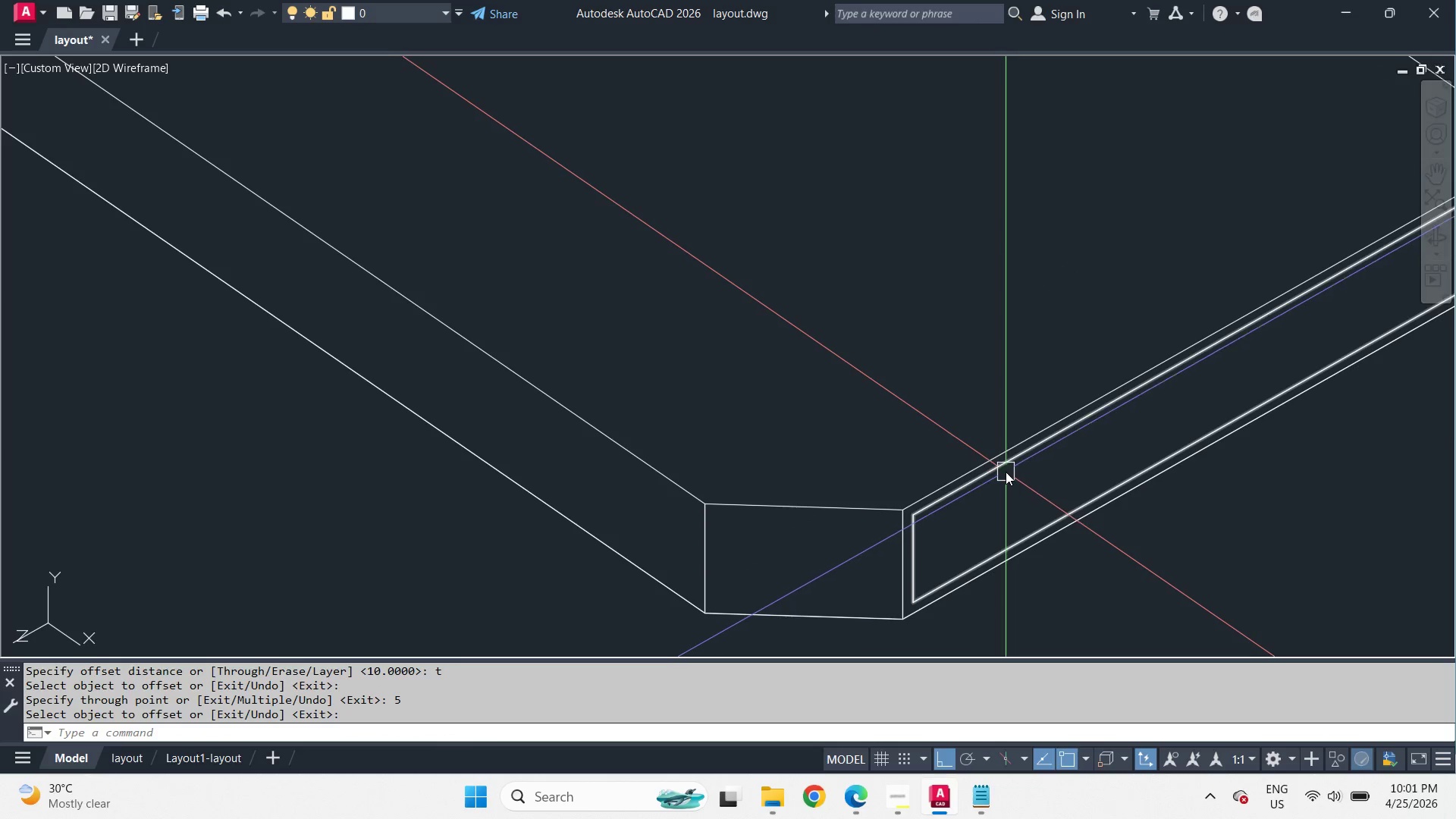 
left_click([1006, 472])
 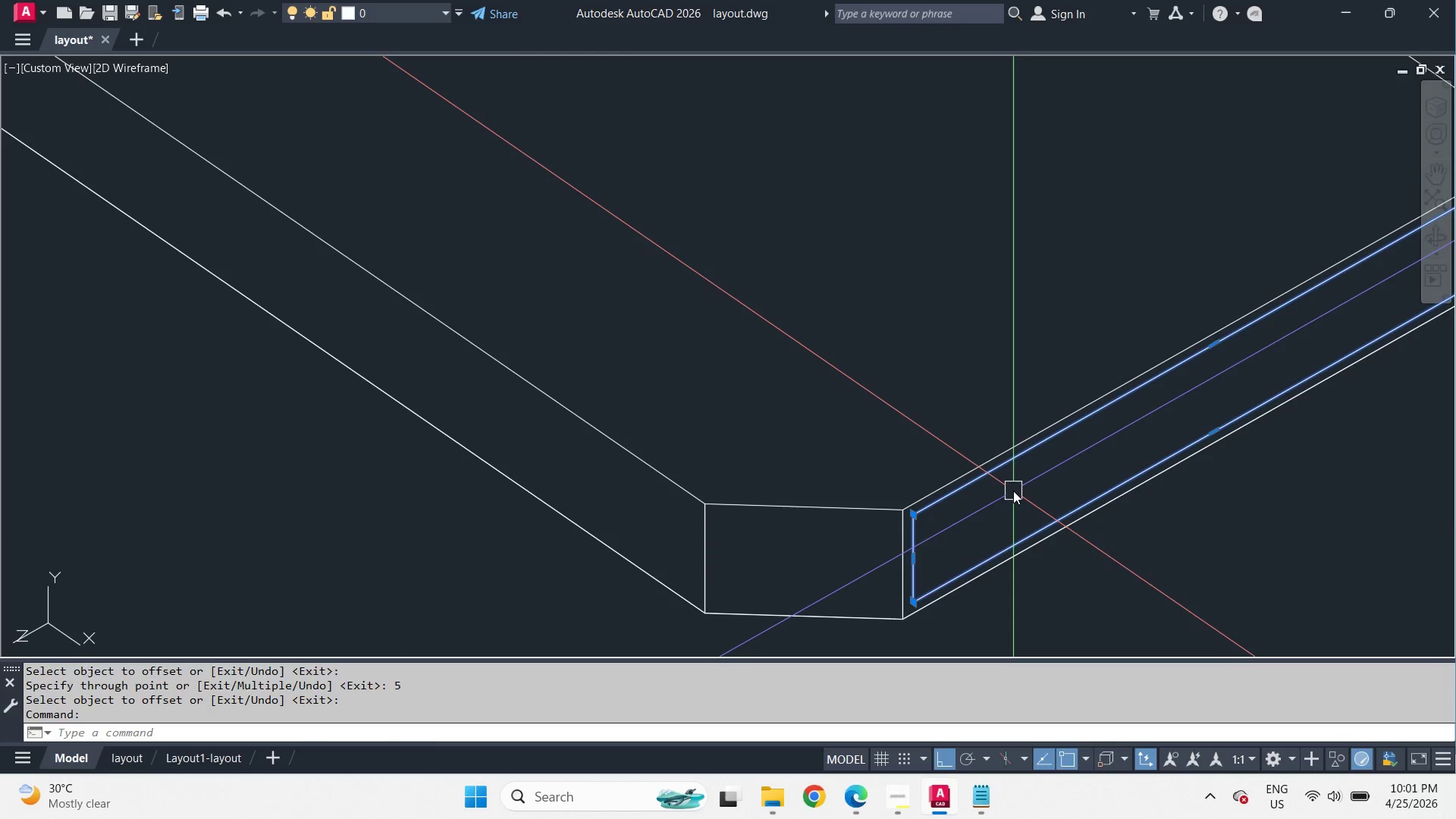 
key(E)
 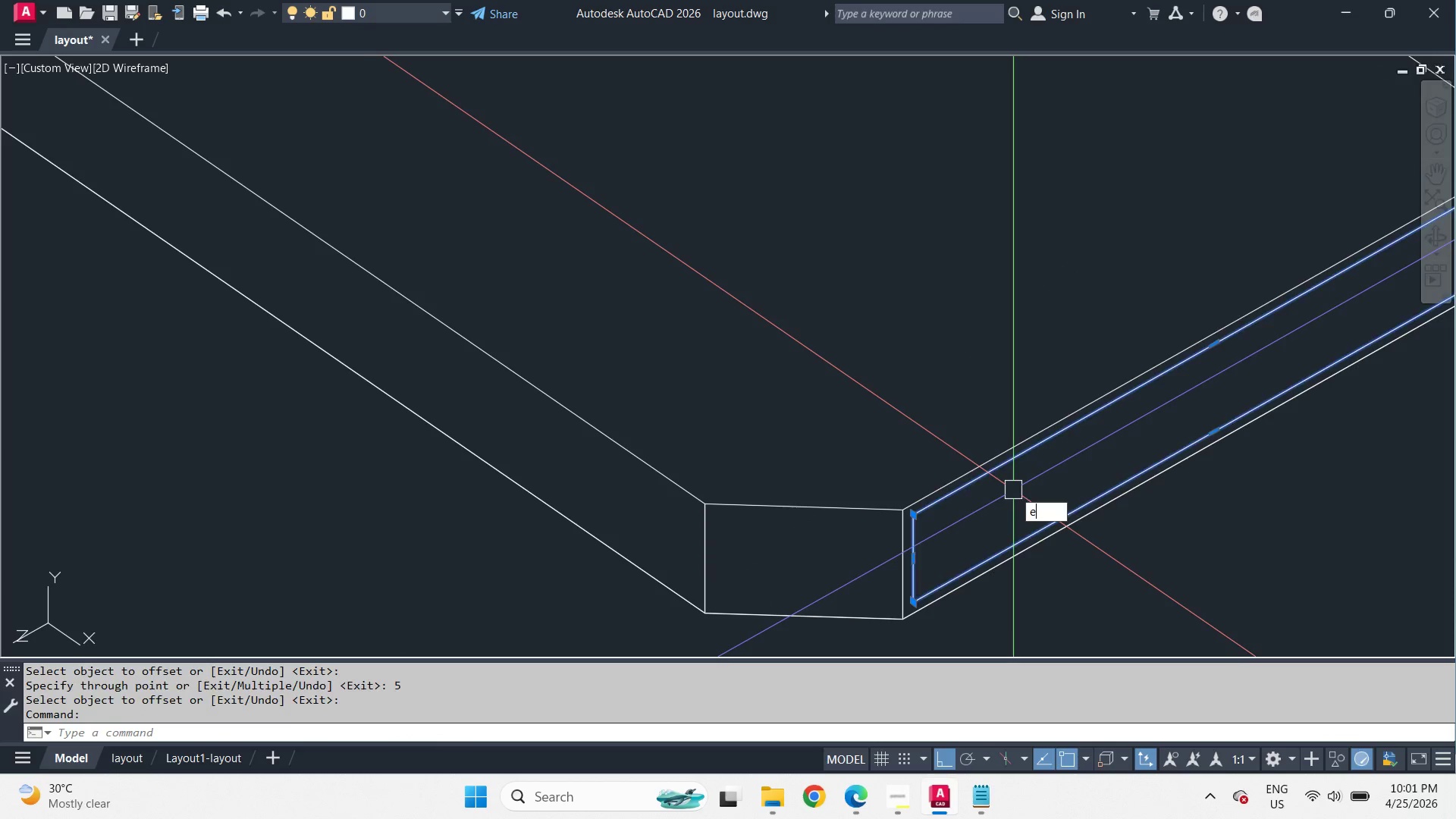 
key(Space)
 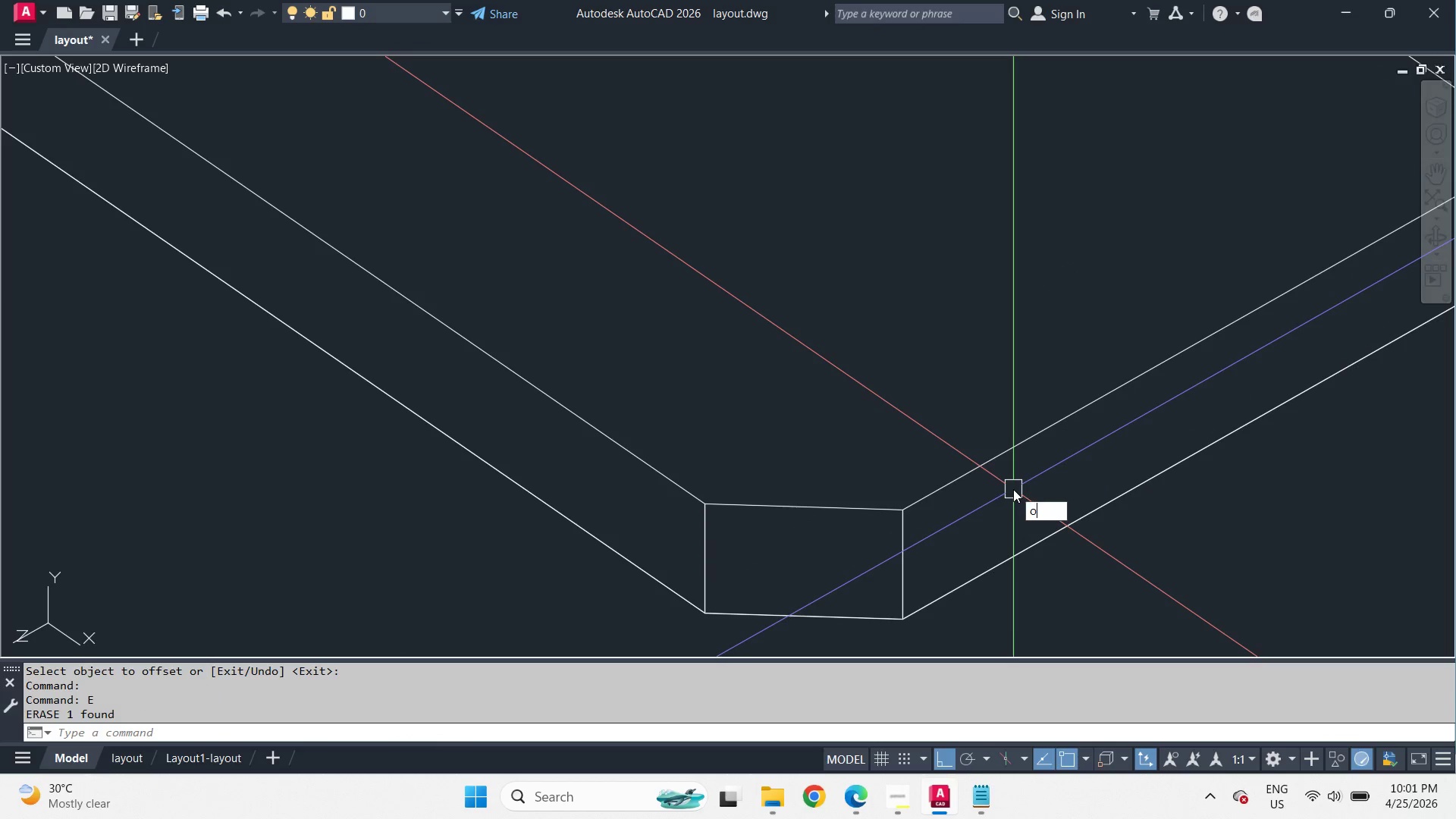 
key(O)
 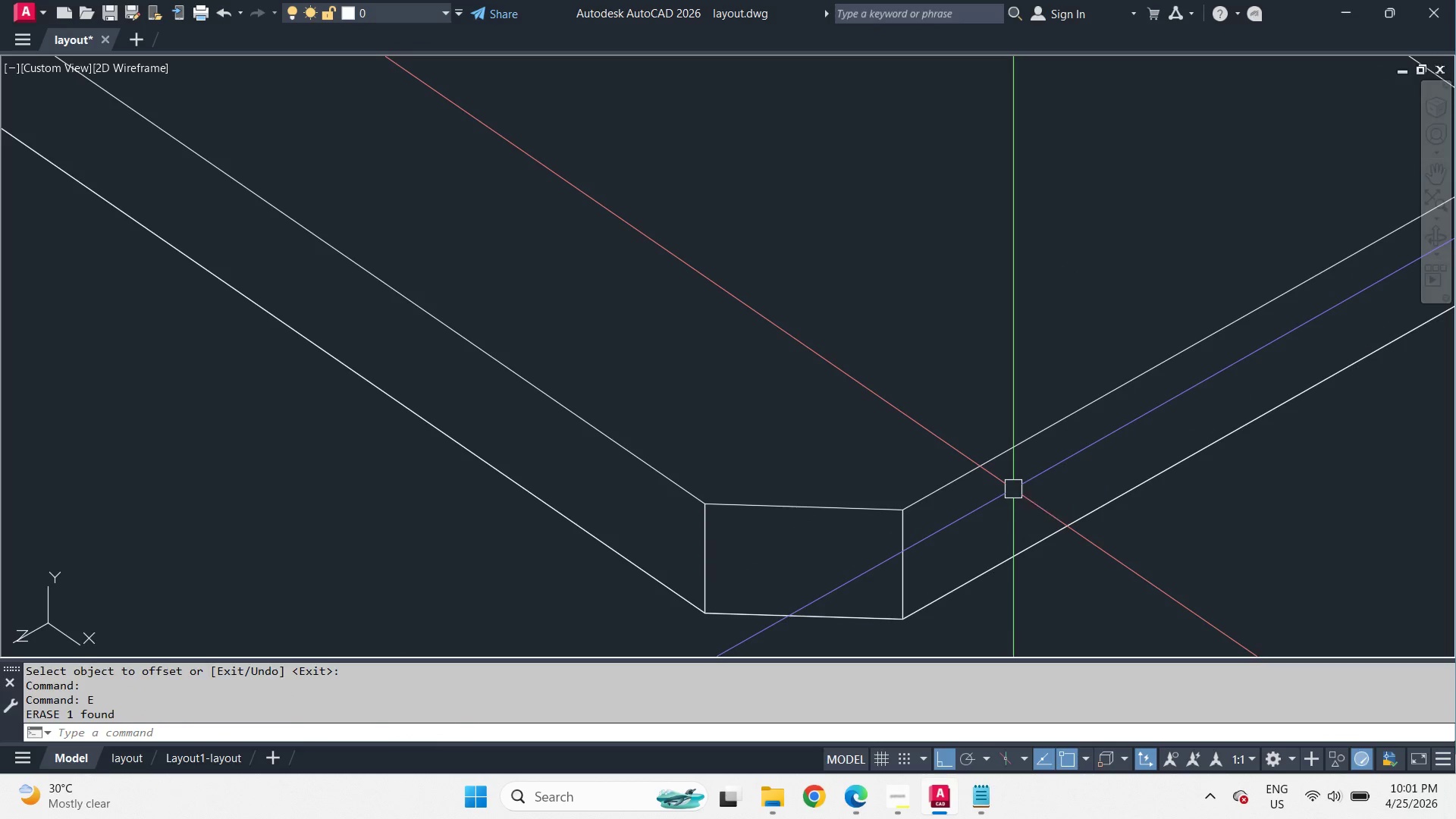 
key(Space)
 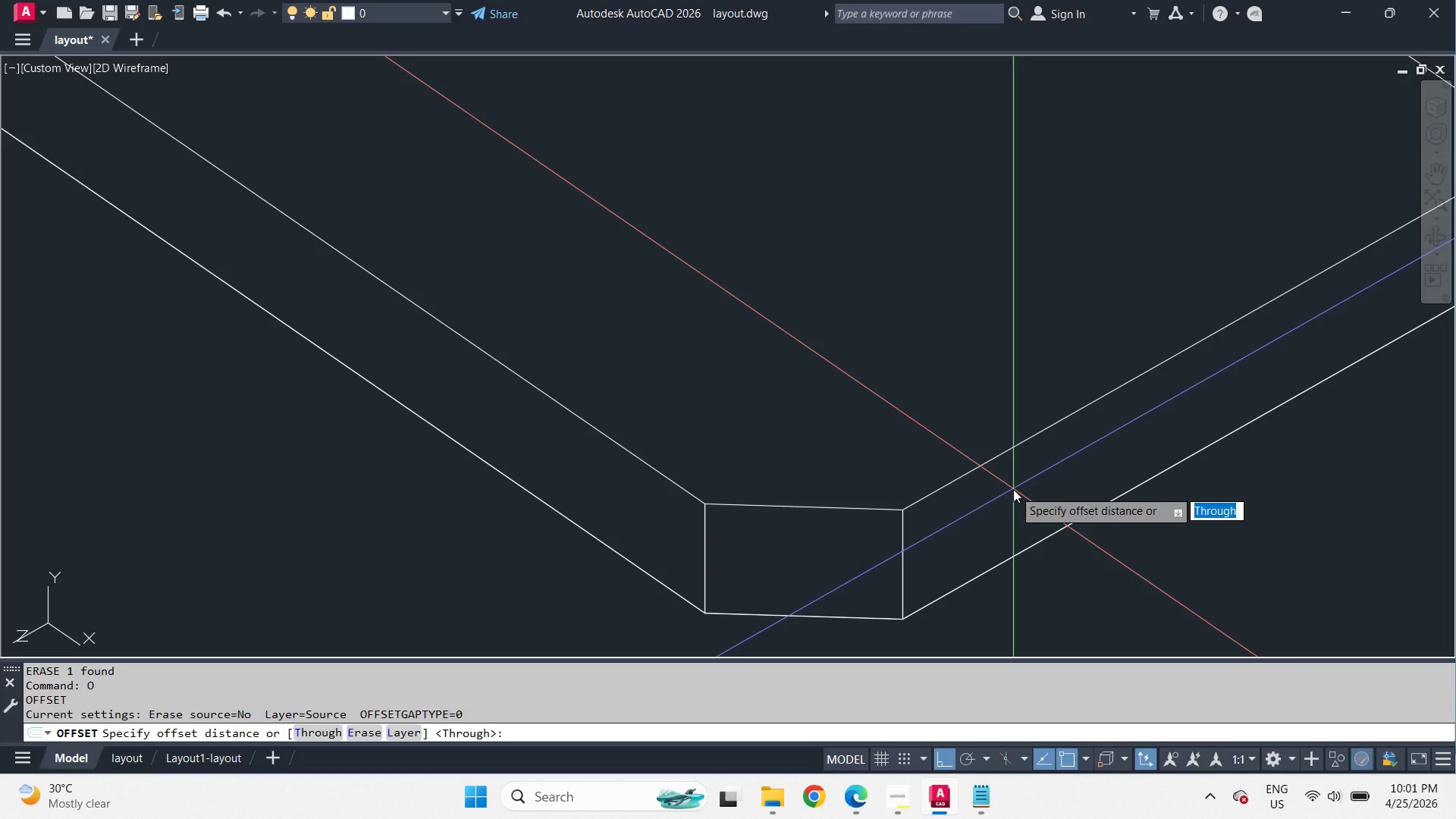 
key(Numpad1)
 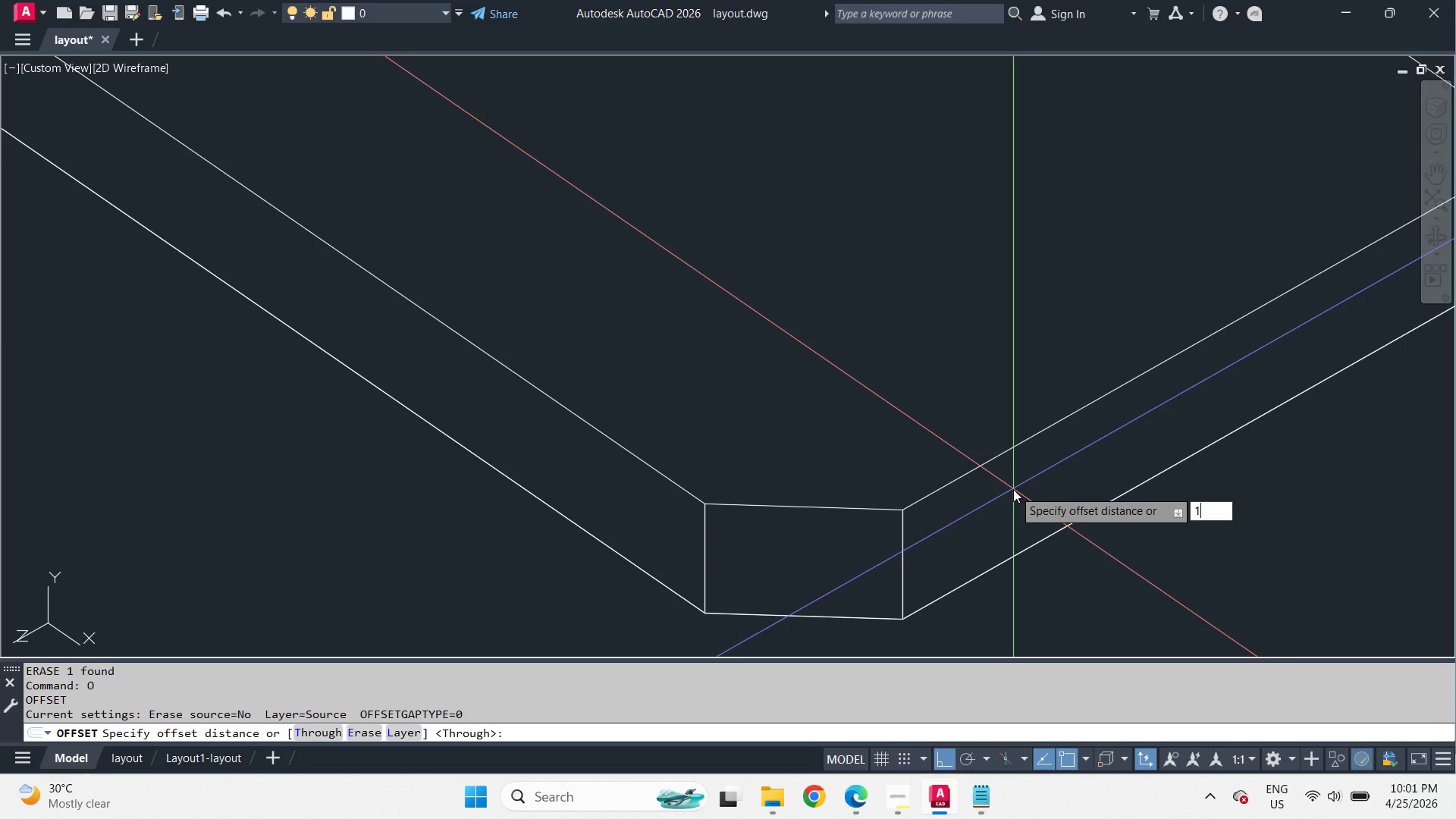 
key(Numpad0)
 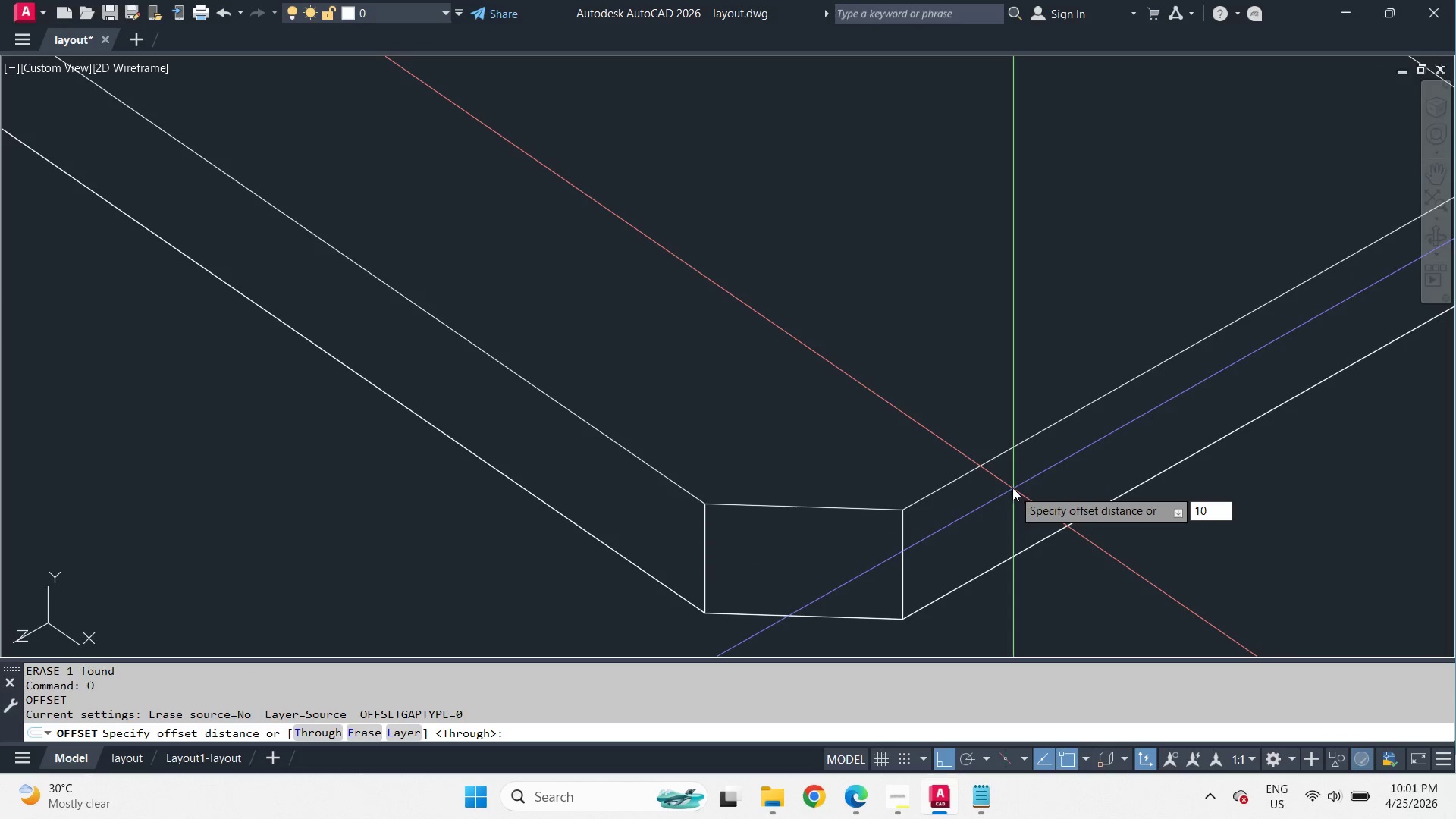 
key(NumpadEnter)
 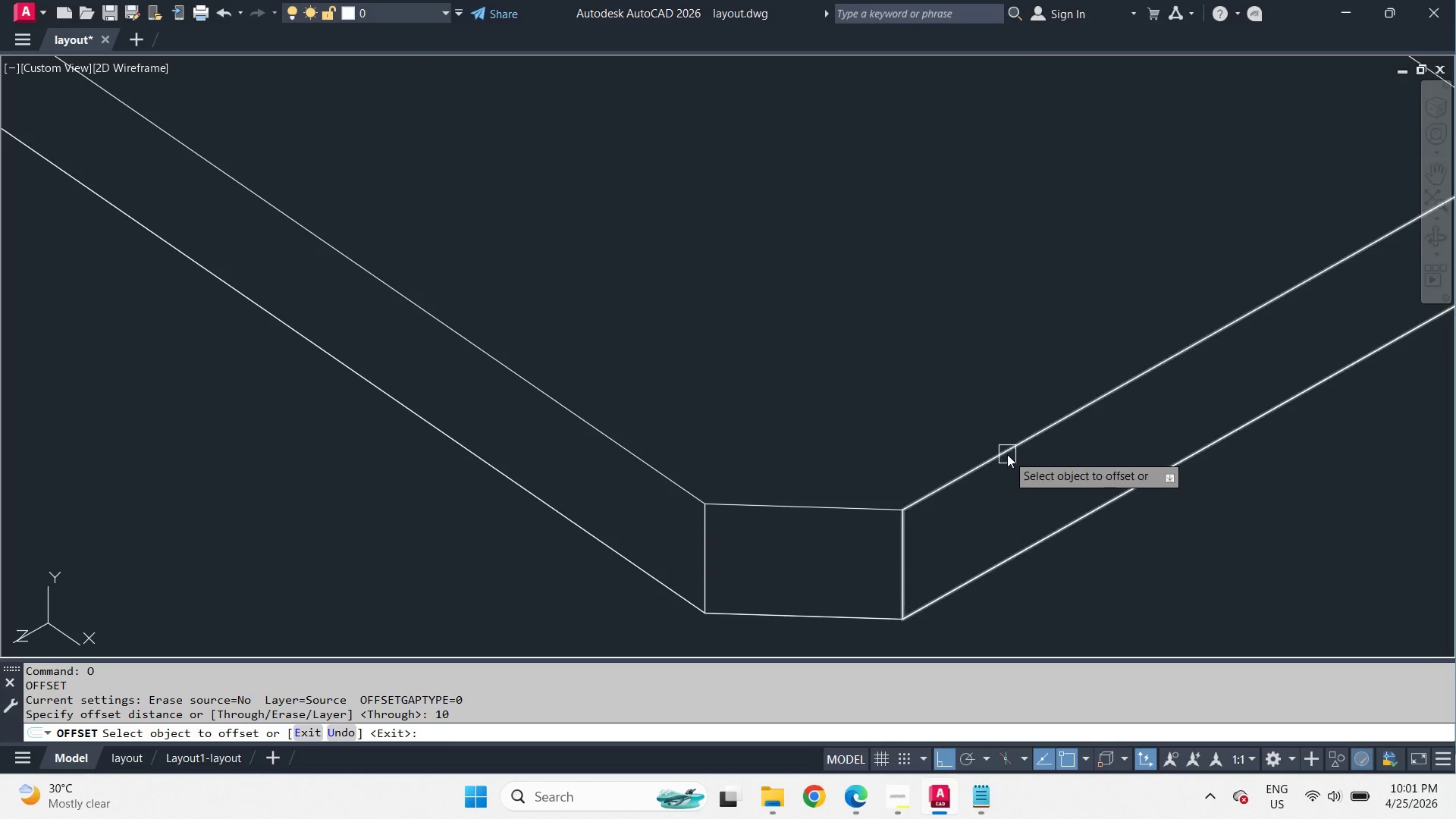 
left_click_drag(start_coordinate=[1007, 454], to_coordinate=[1007, 463])
 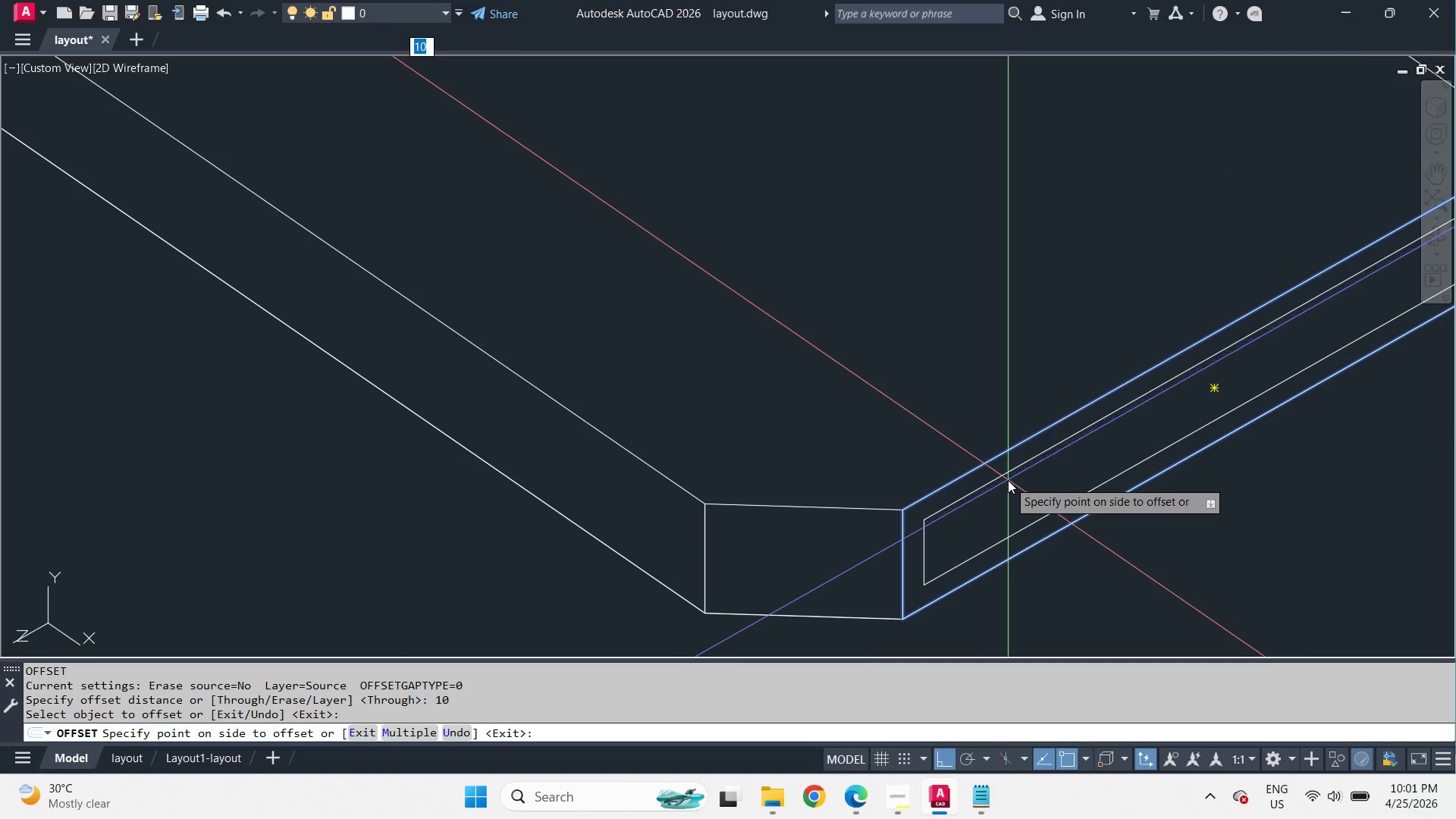 
double_click([1008, 480])
 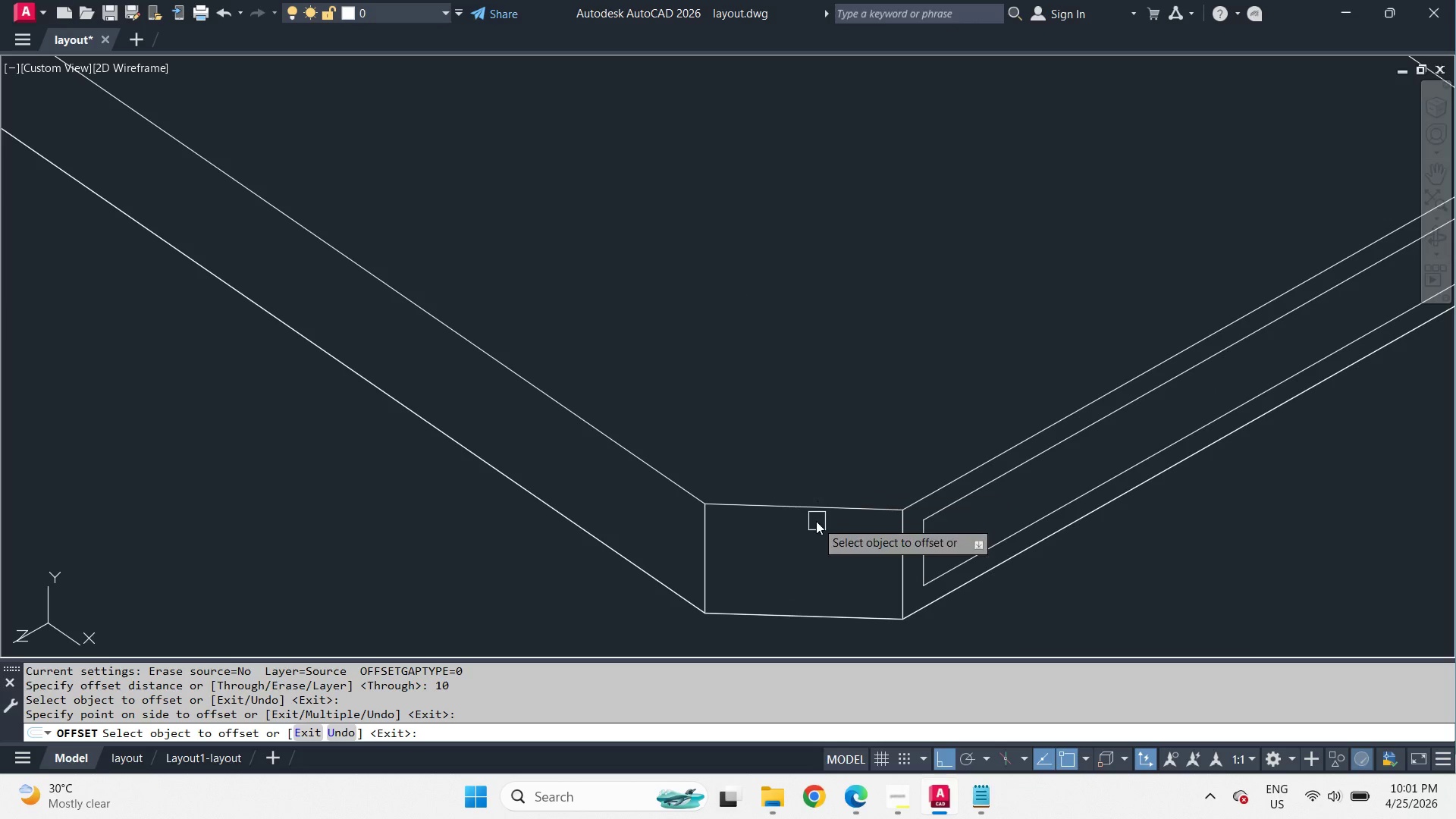 
left_click_drag(start_coordinate=[815, 519], to_coordinate=[814, 537])
 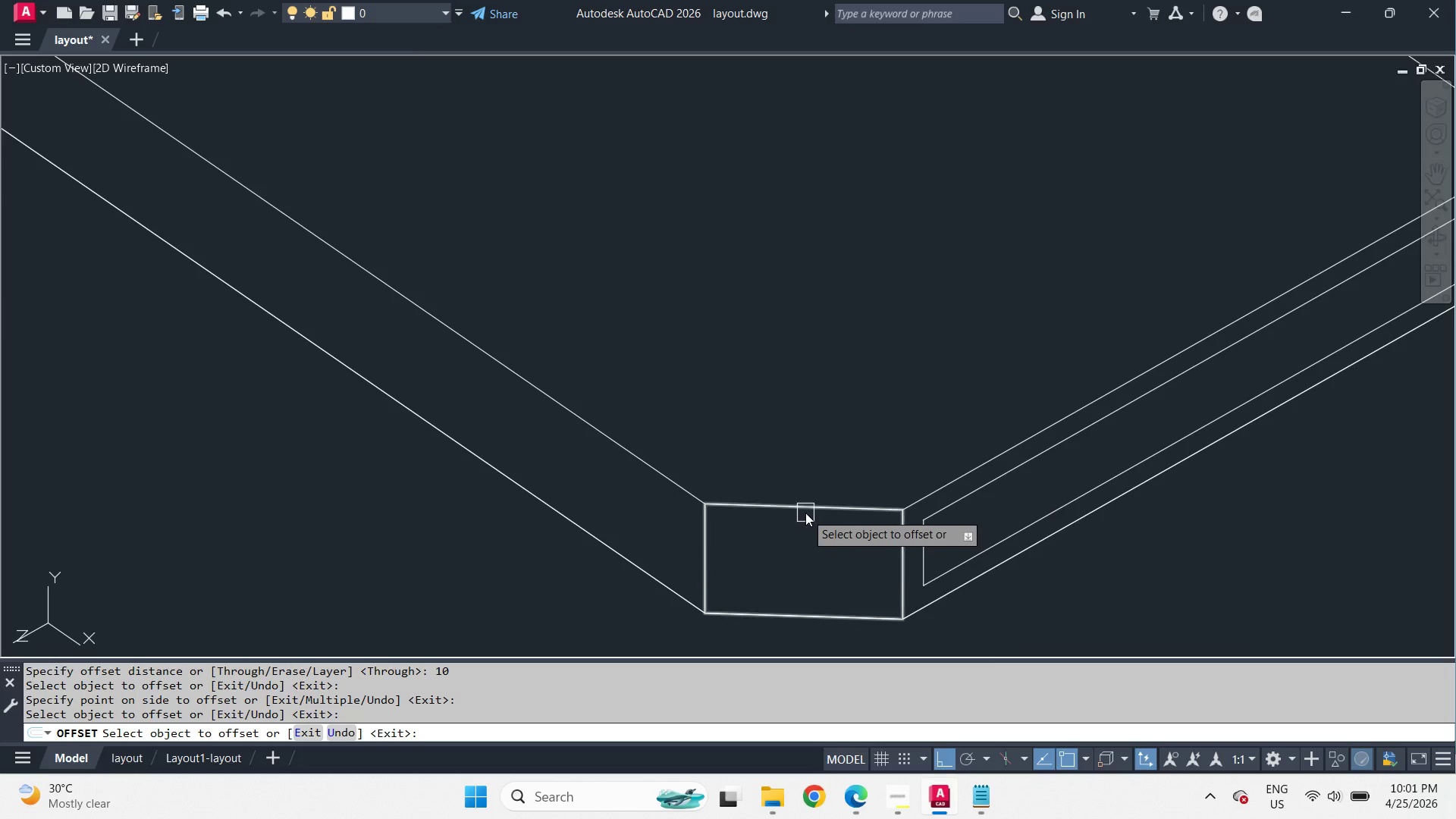 
left_click_drag(start_coordinate=[805, 513], to_coordinate=[806, 538])
 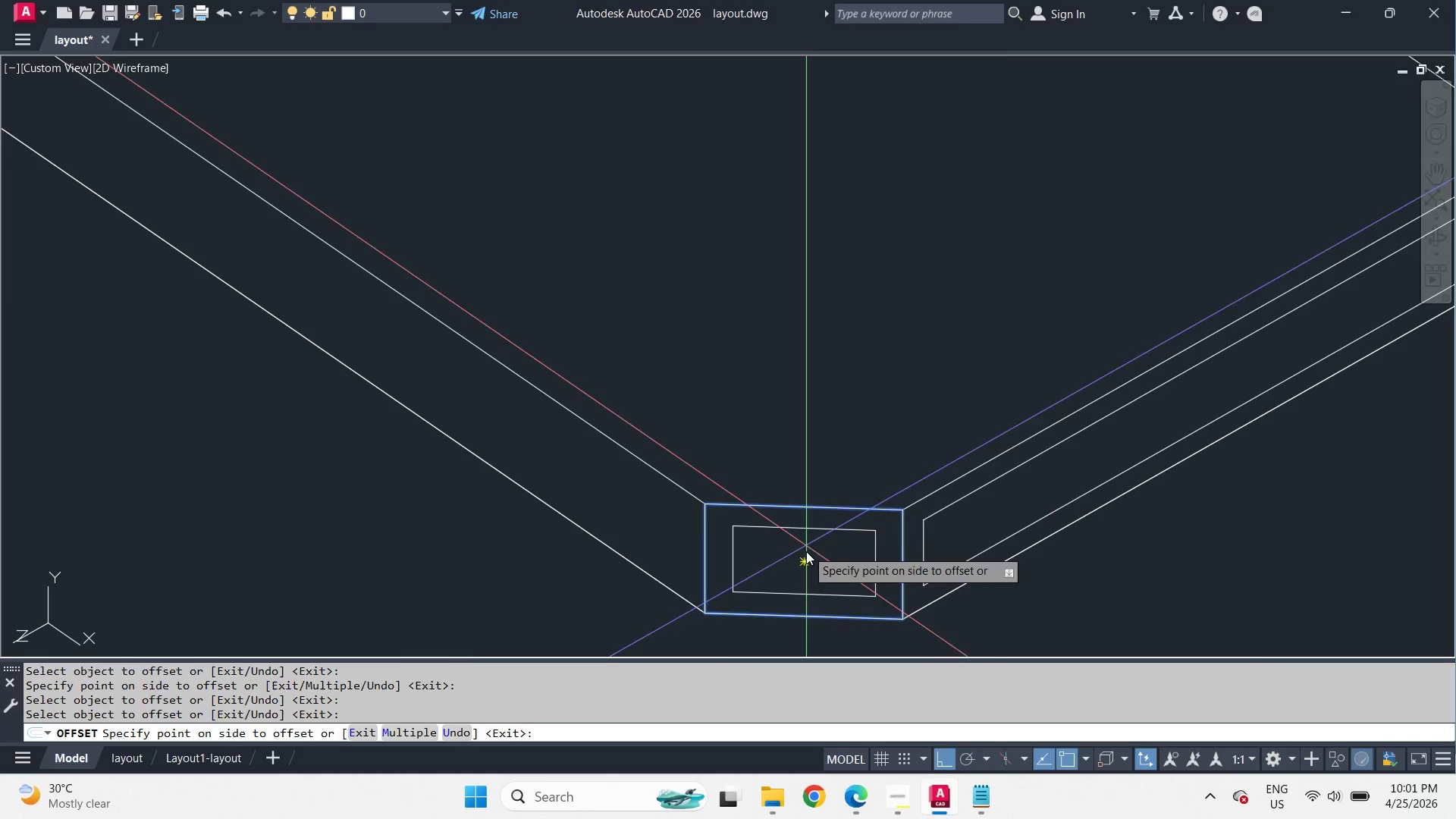 
left_click_drag(start_coordinate=[806, 553], to_coordinate=[803, 562])
 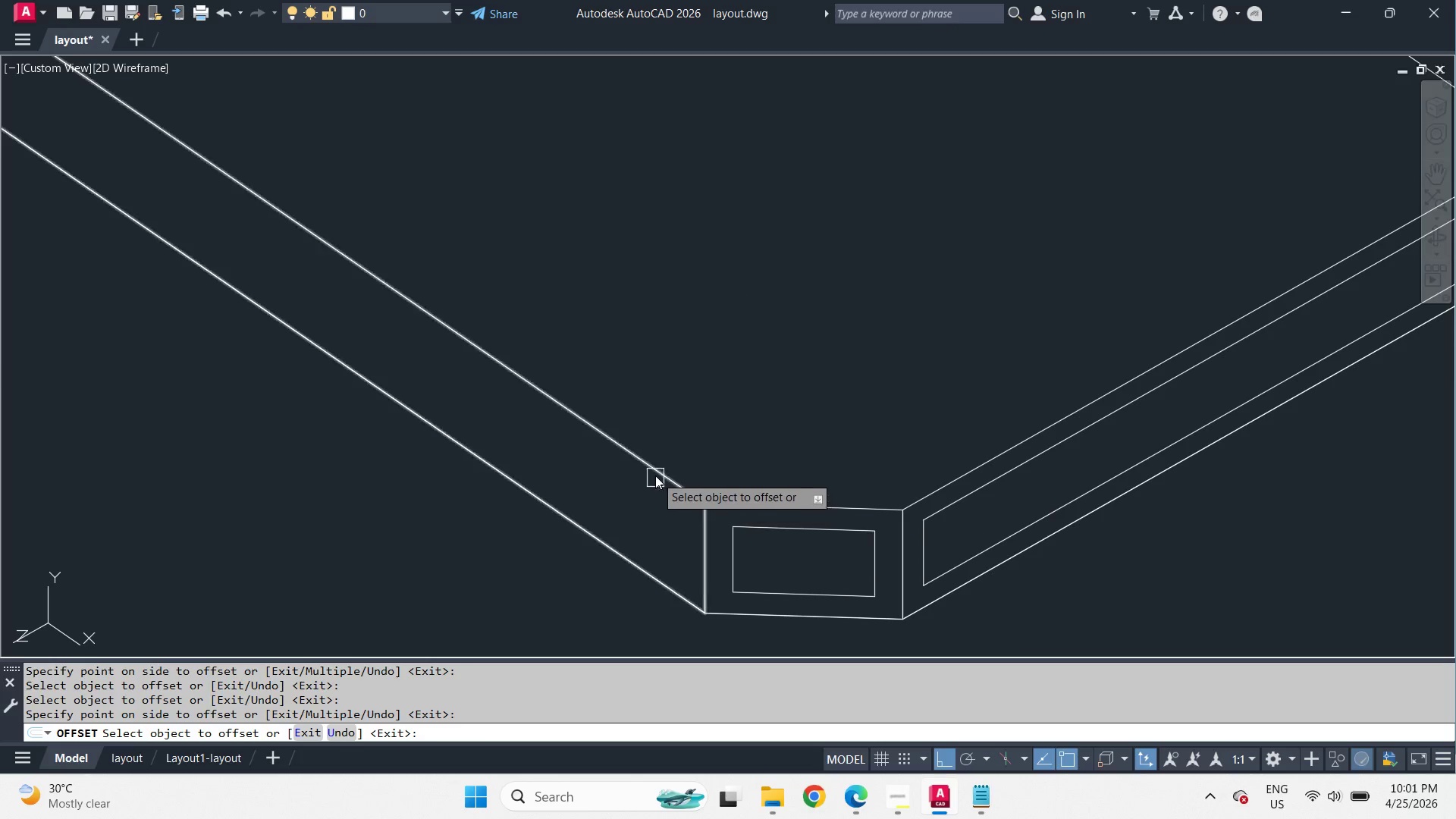 
left_click_drag(start_coordinate=[655, 475], to_coordinate=[651, 488])
 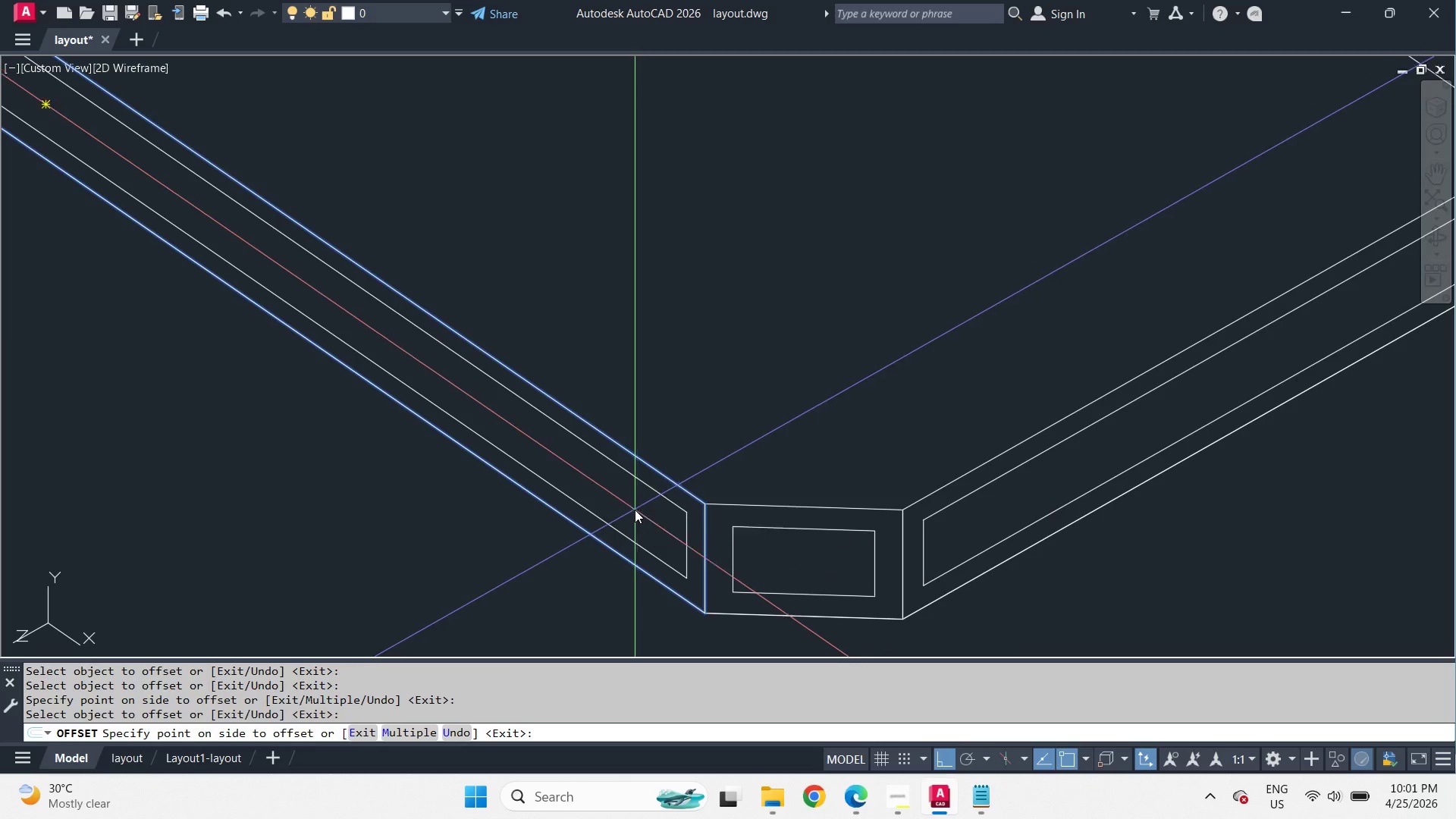 
left_click_drag(start_coordinate=[635, 510], to_coordinate=[634, 513])
 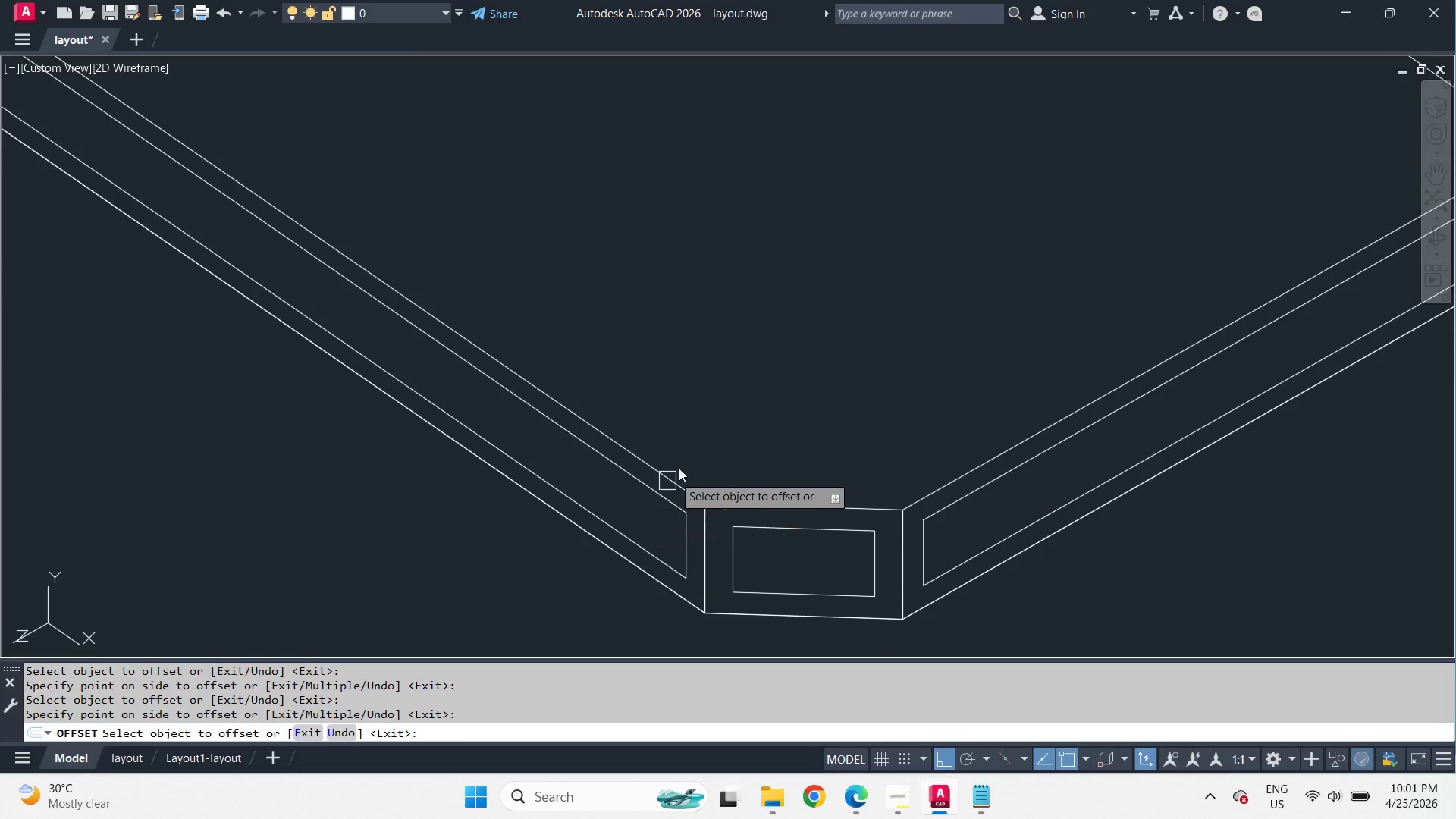 
type( ext )
 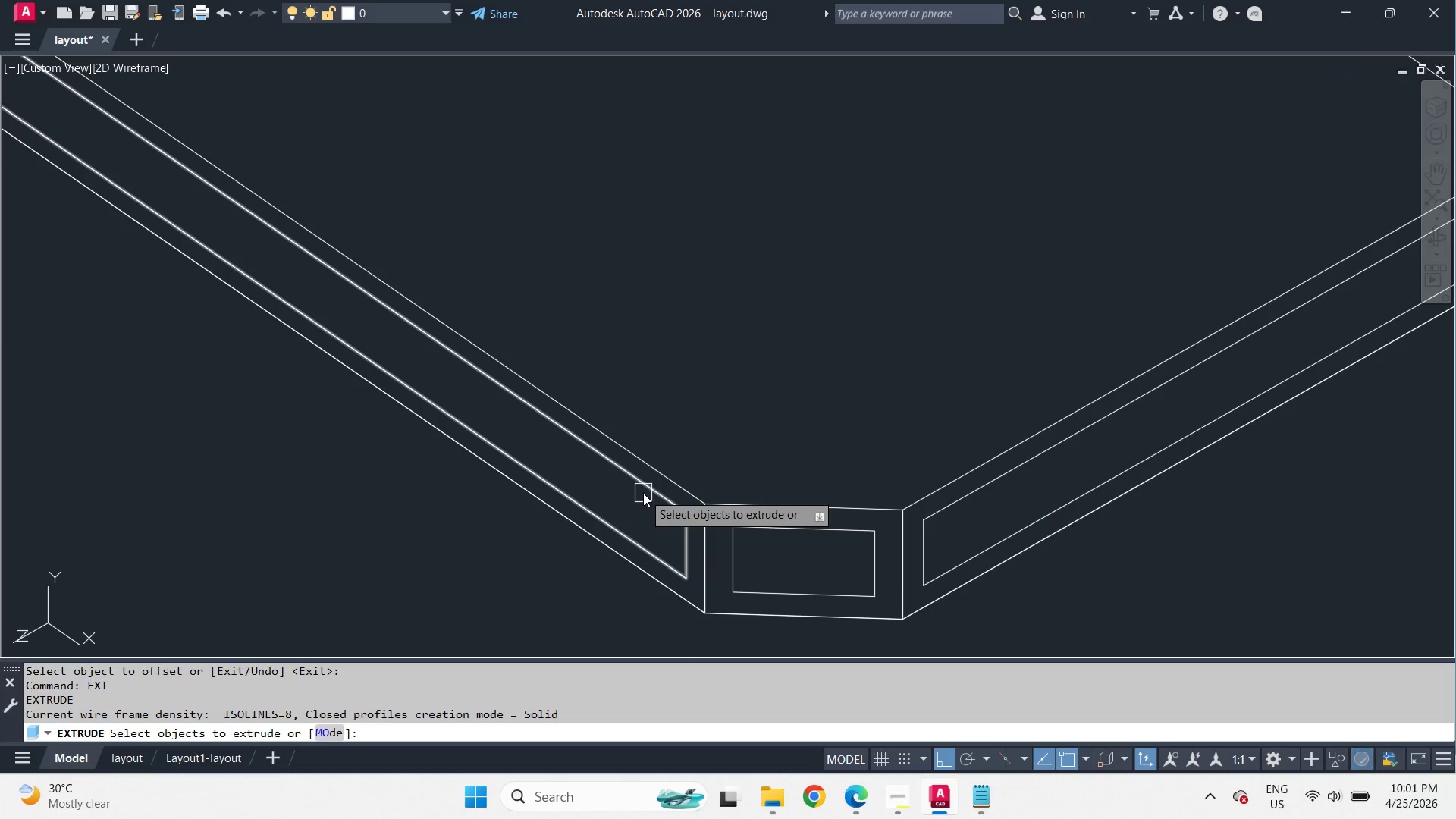 
left_click([643, 493])
 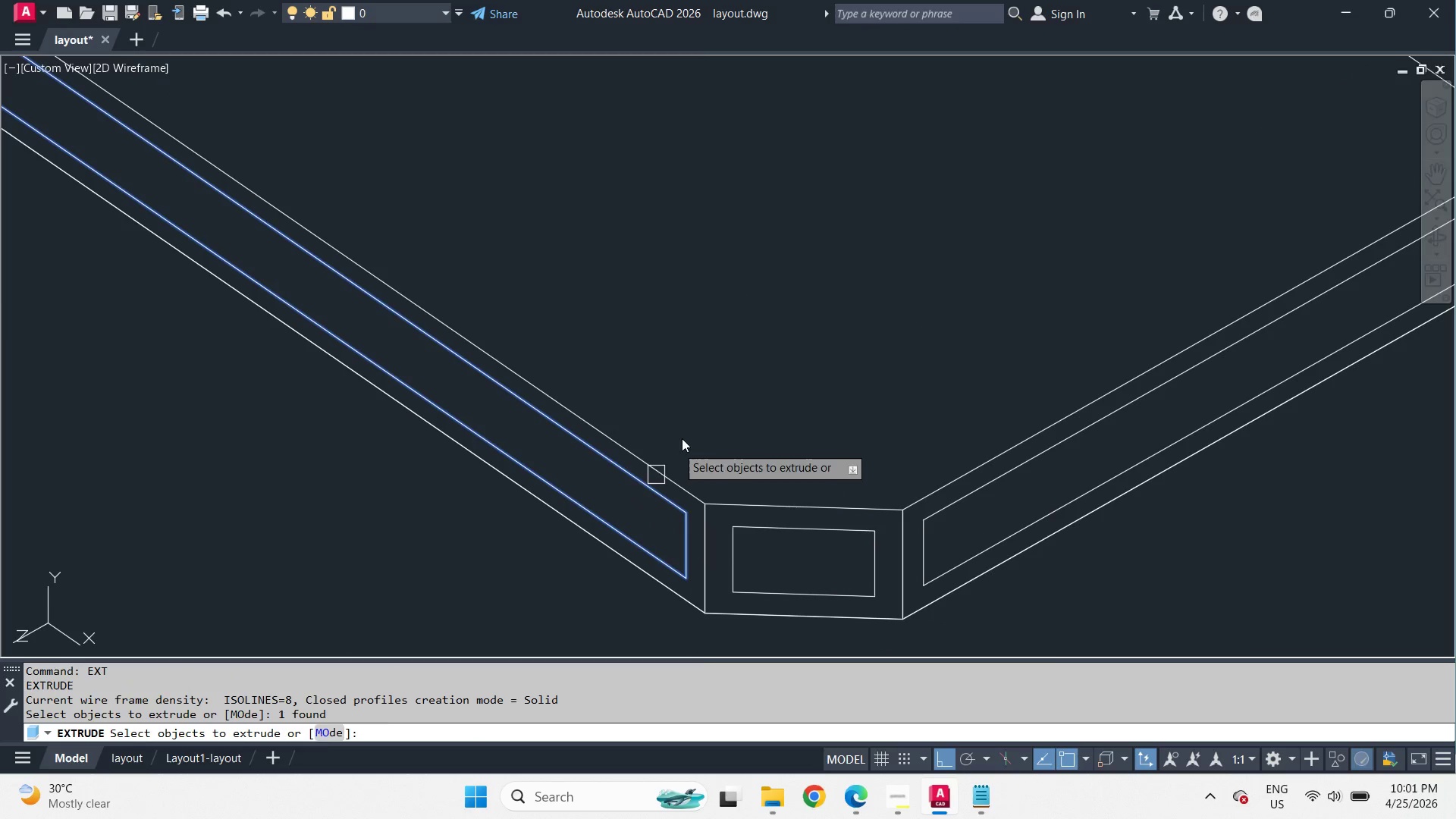 
key(Space)
 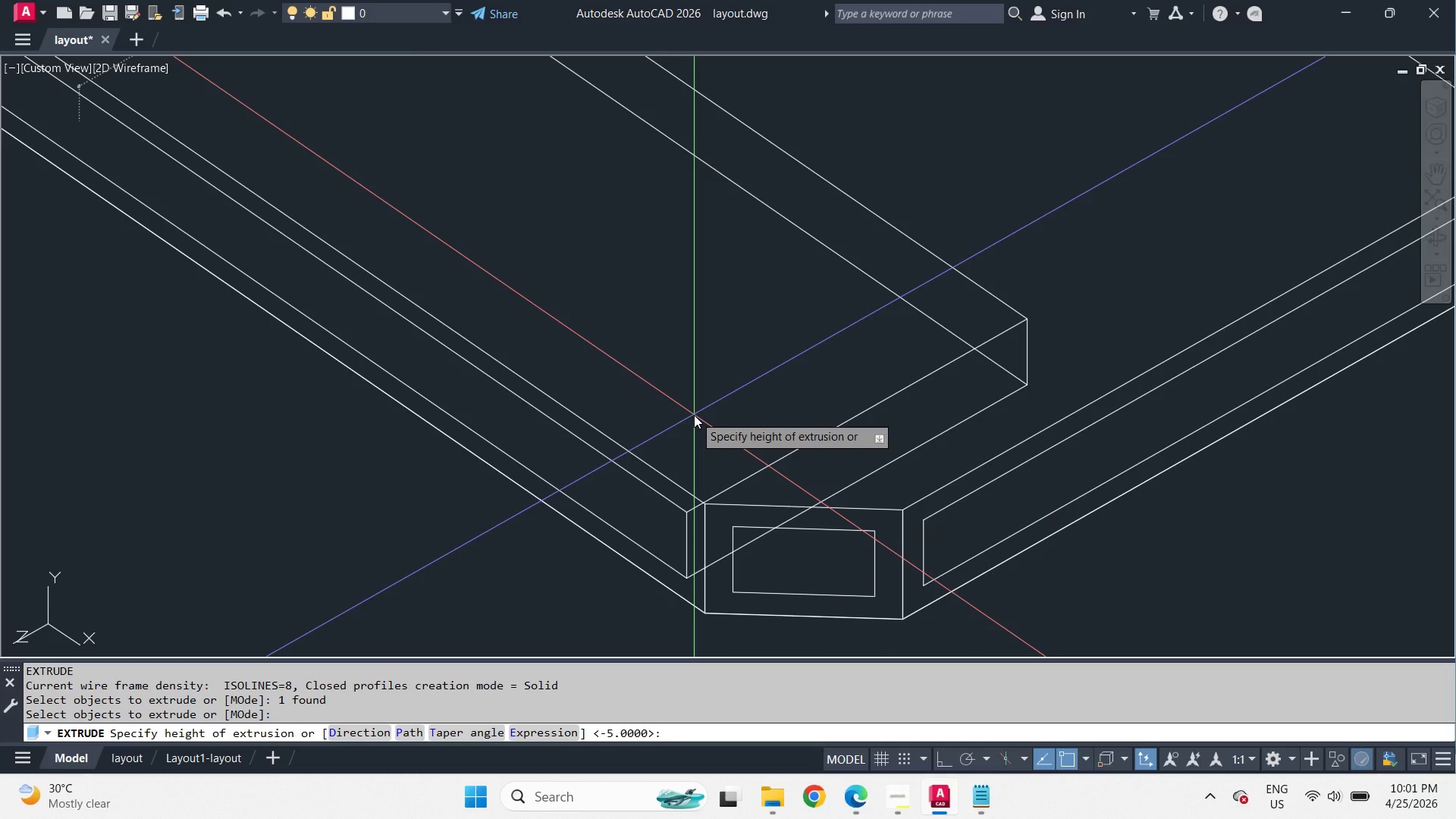 
key(5)
 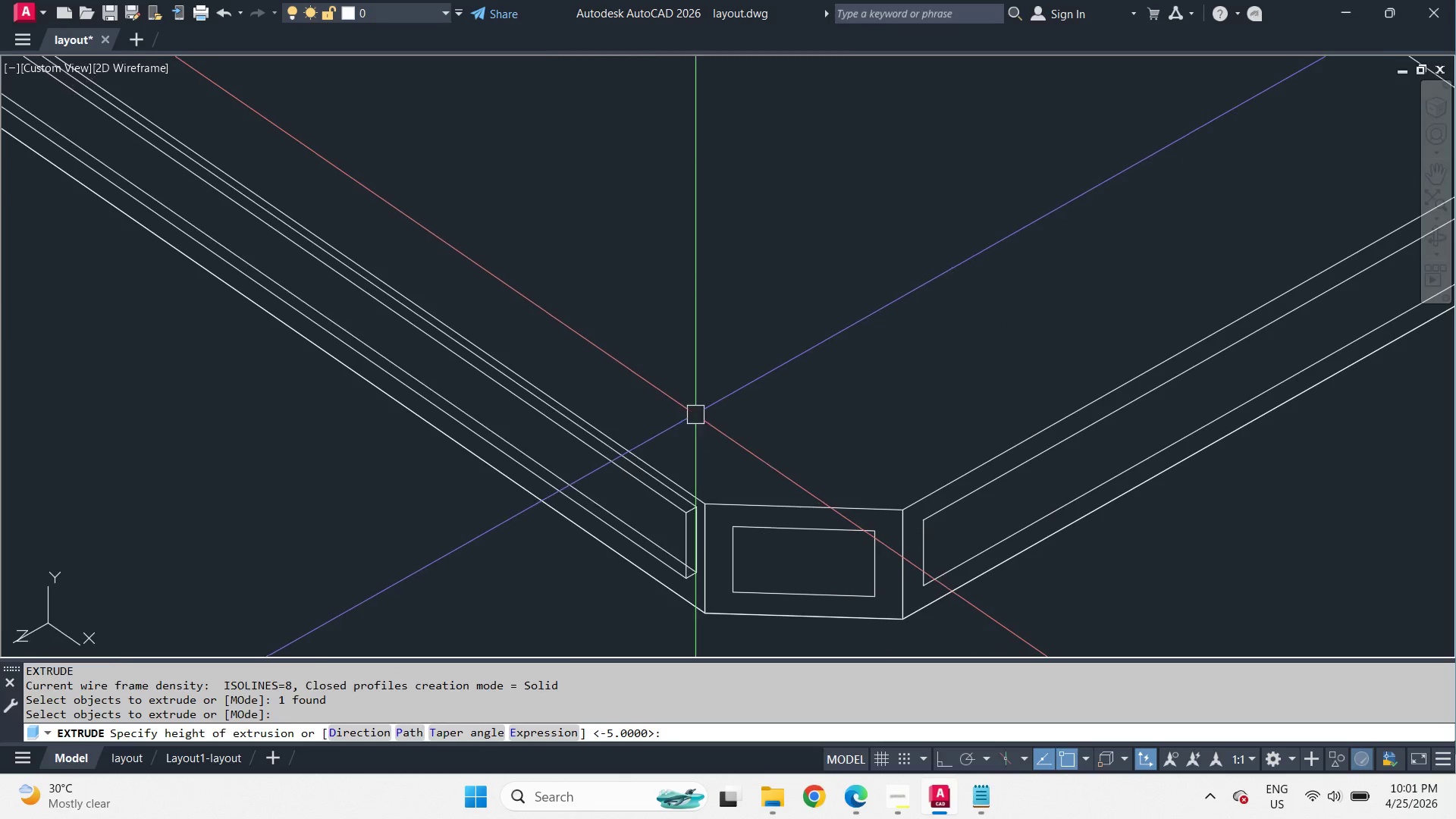 
key(Space)
 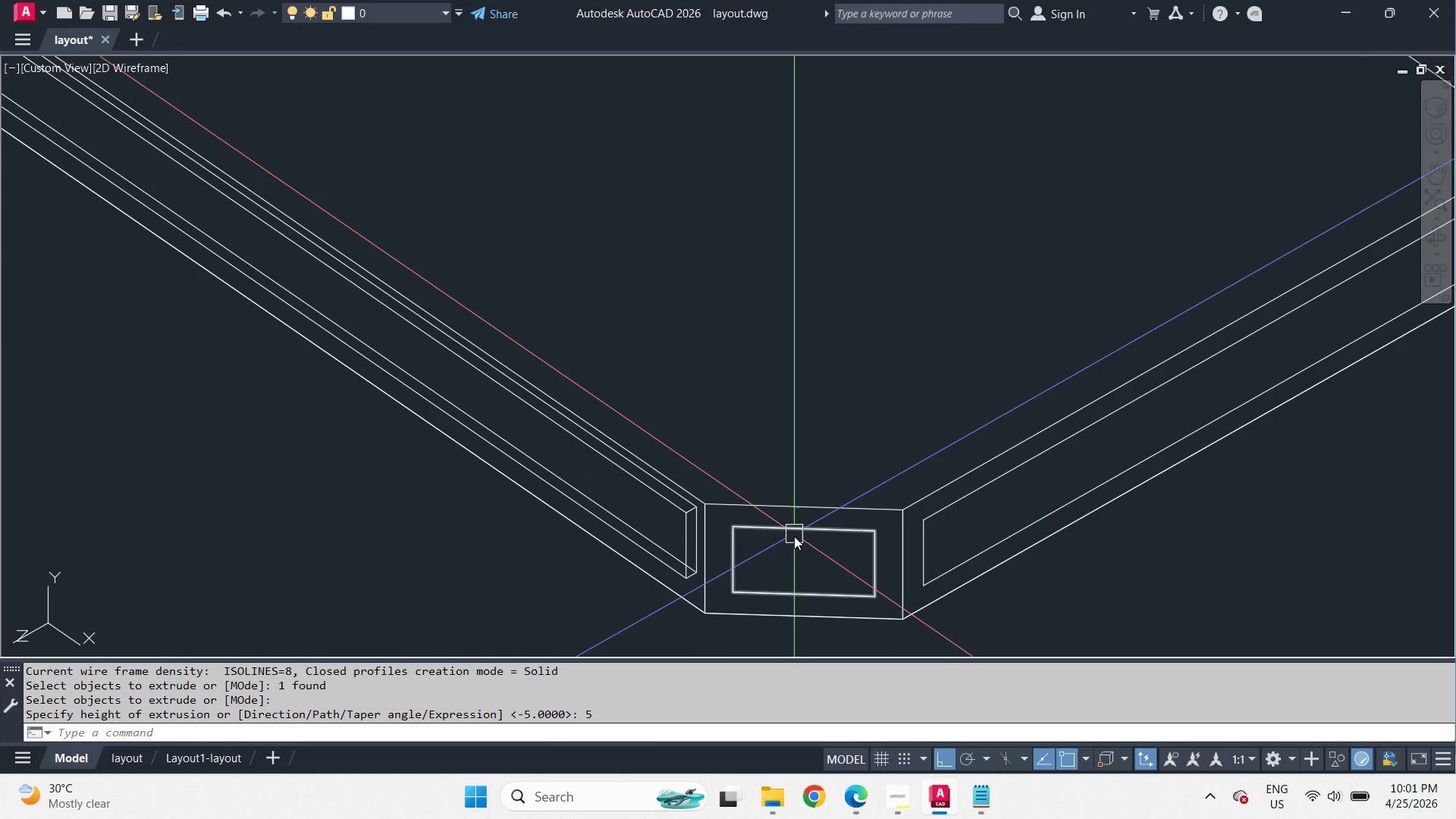 
key(Space)
 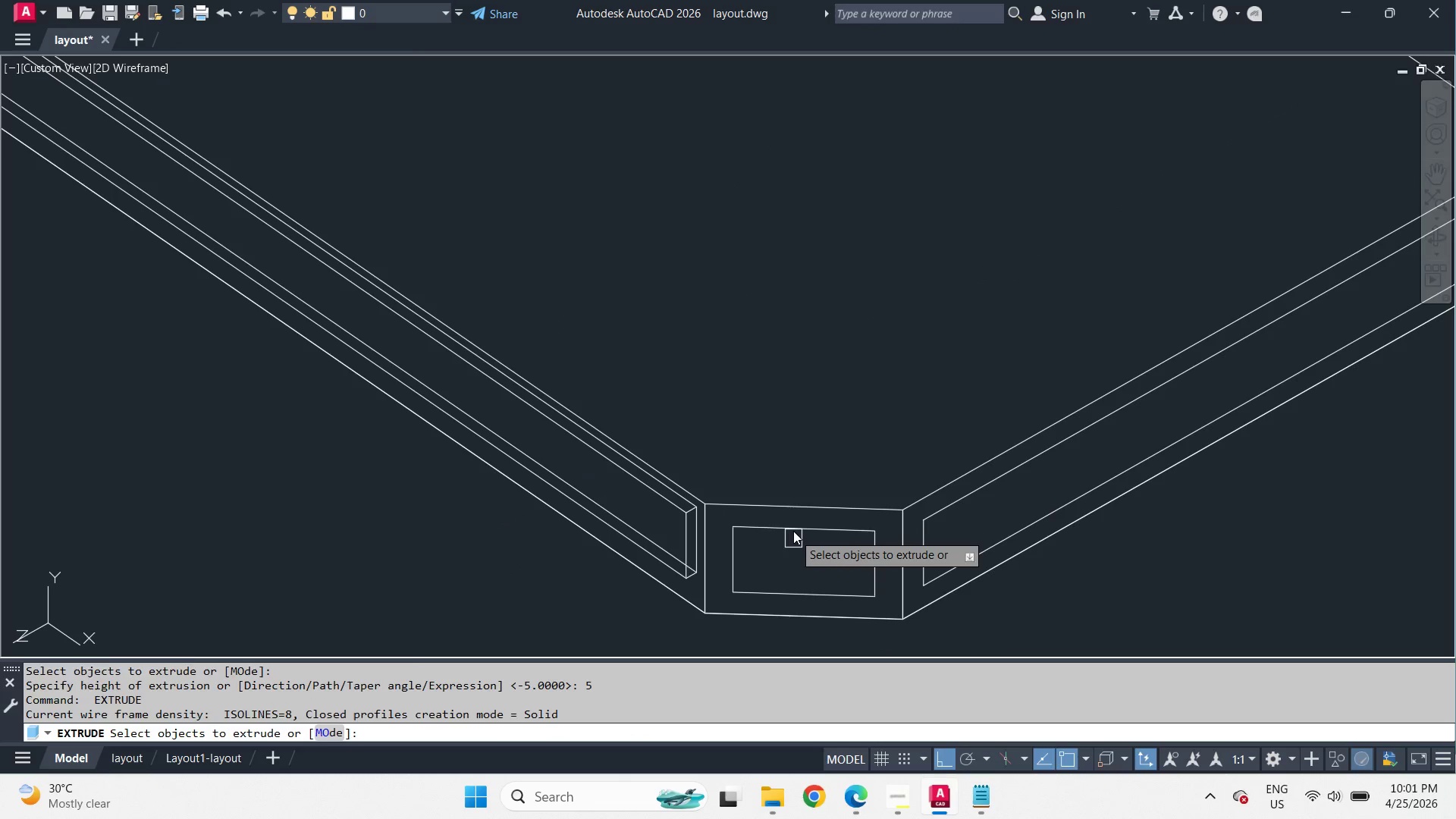 
left_click([793, 530])
 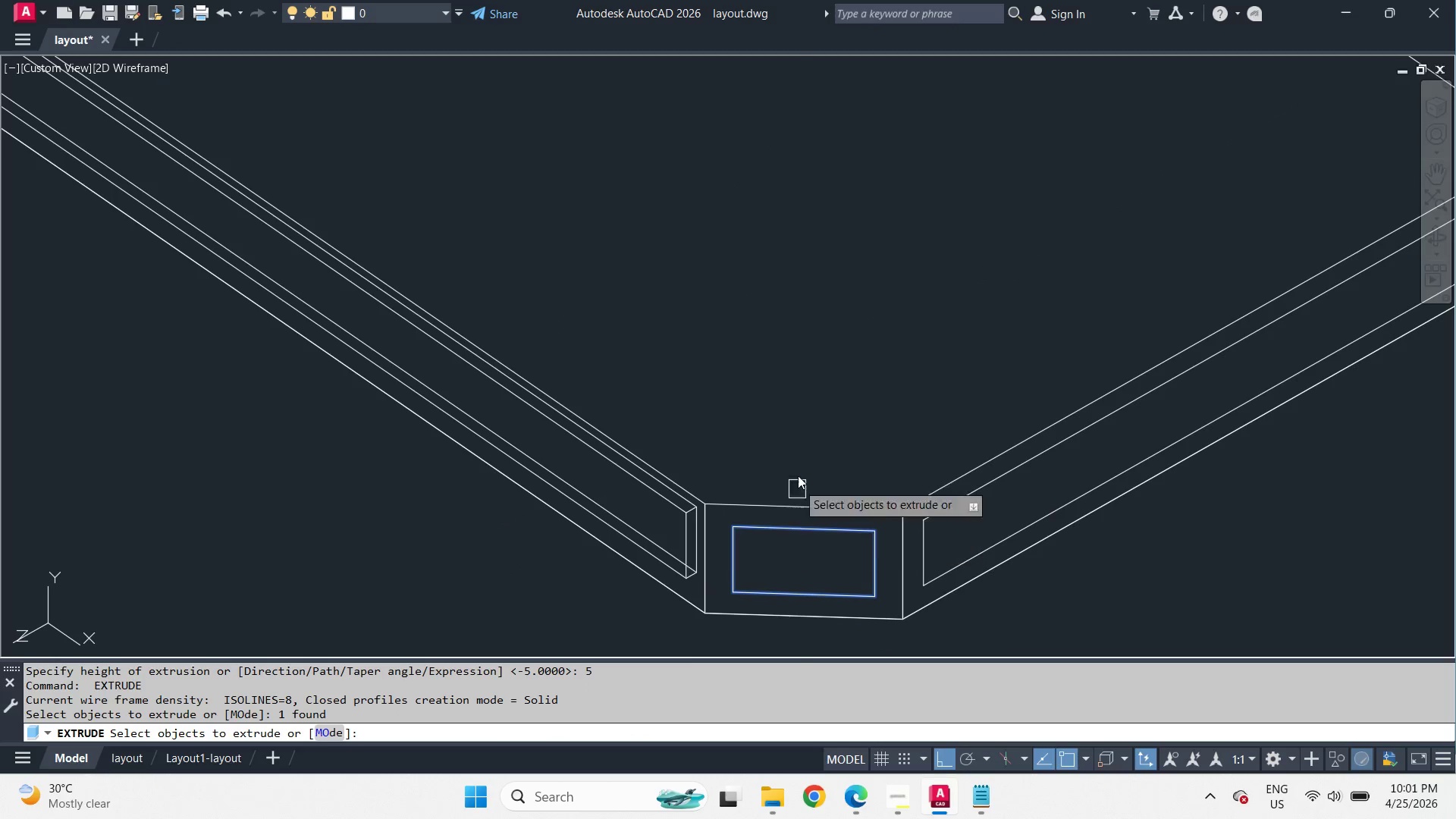 
key(Space)
 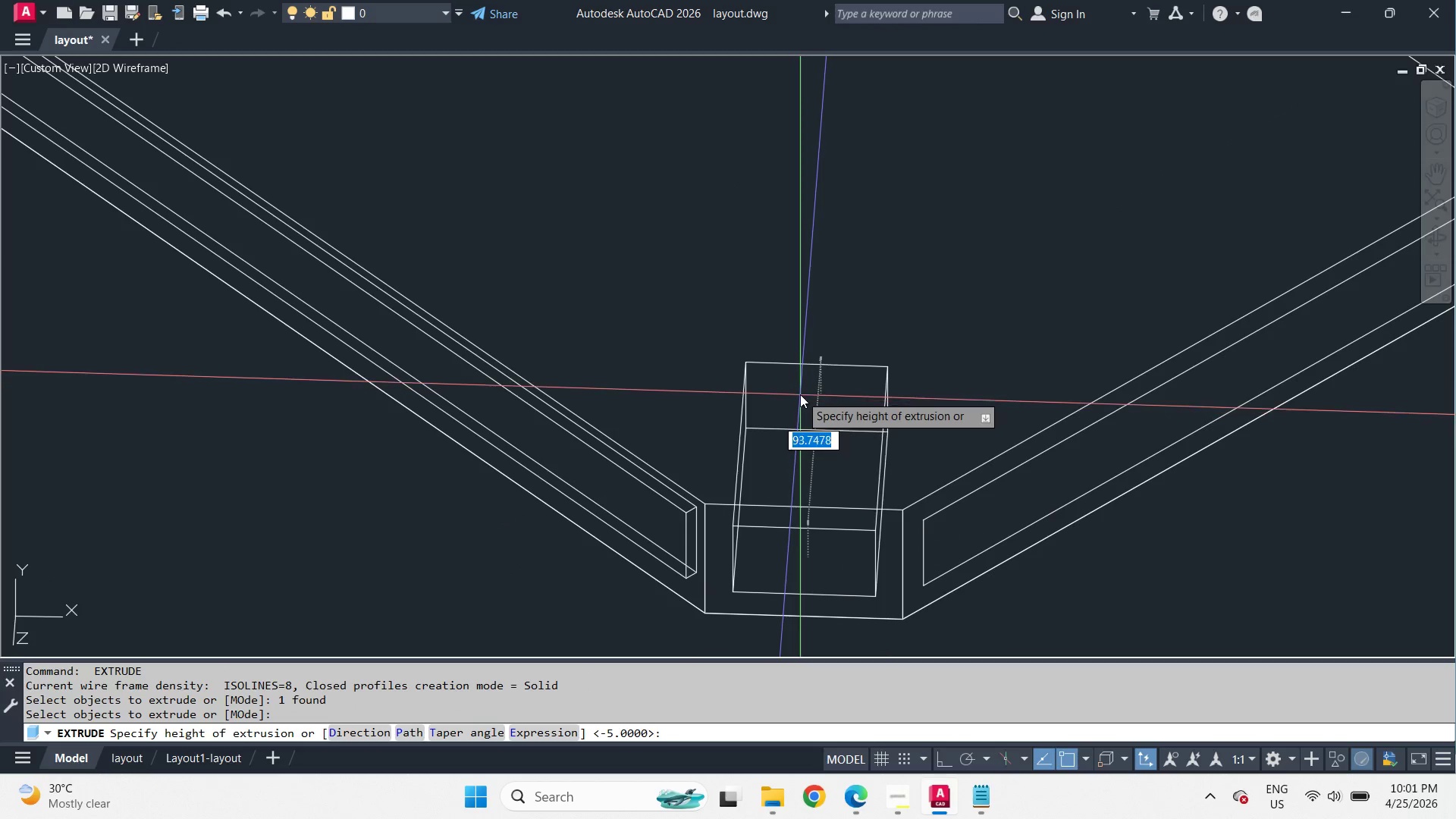 
key(5)
 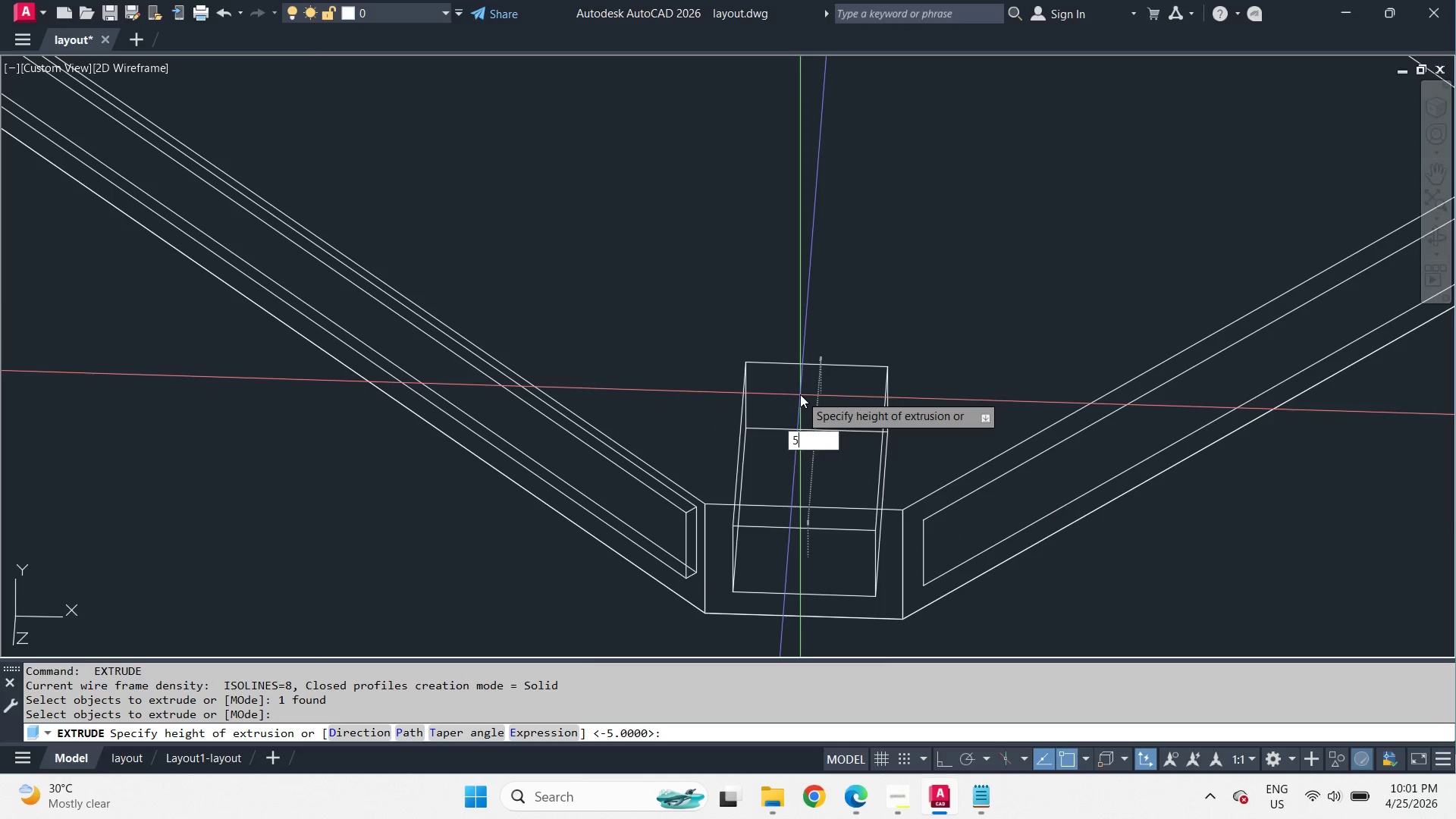 
key(Space)
 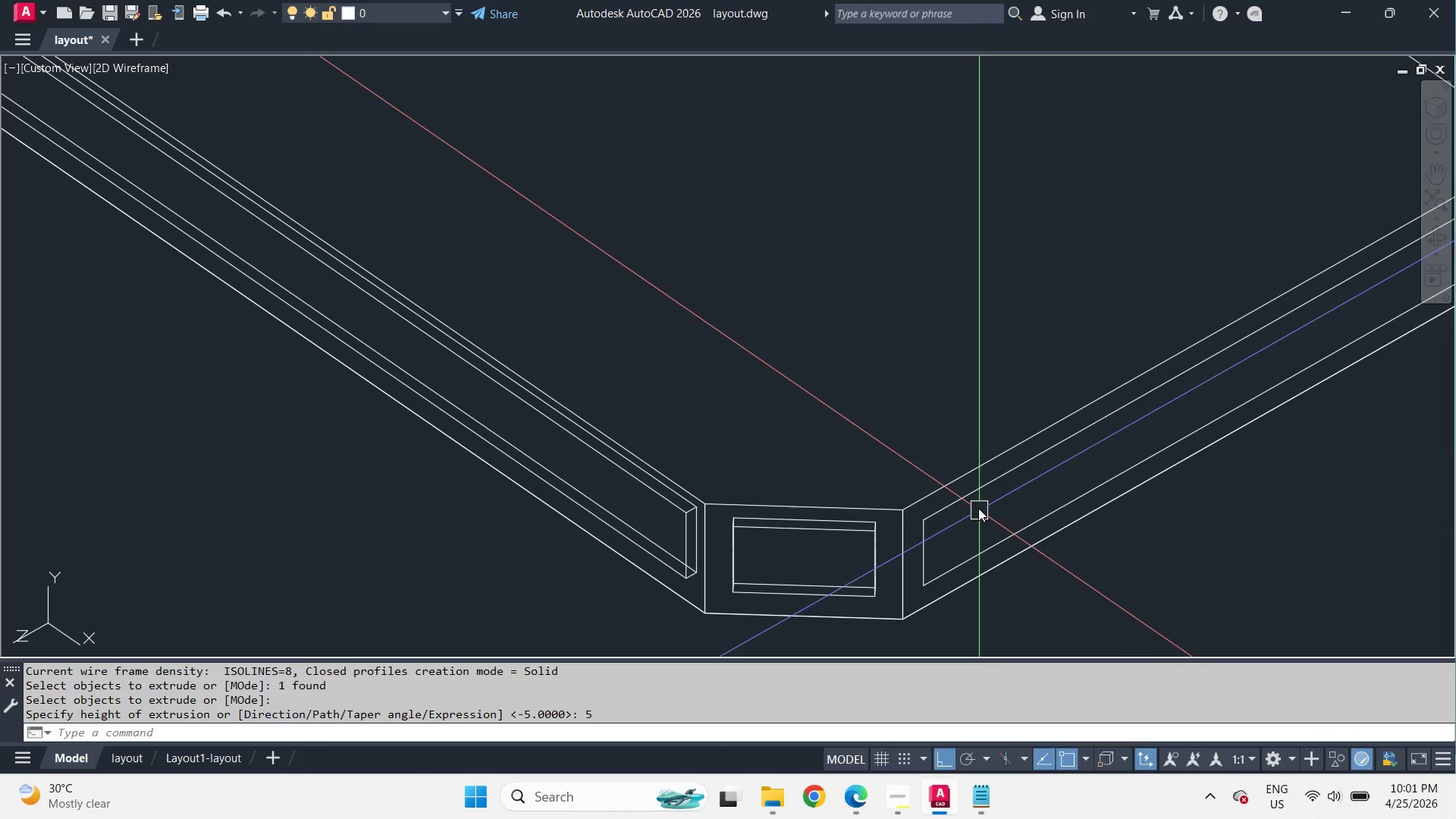 
key(Space)
 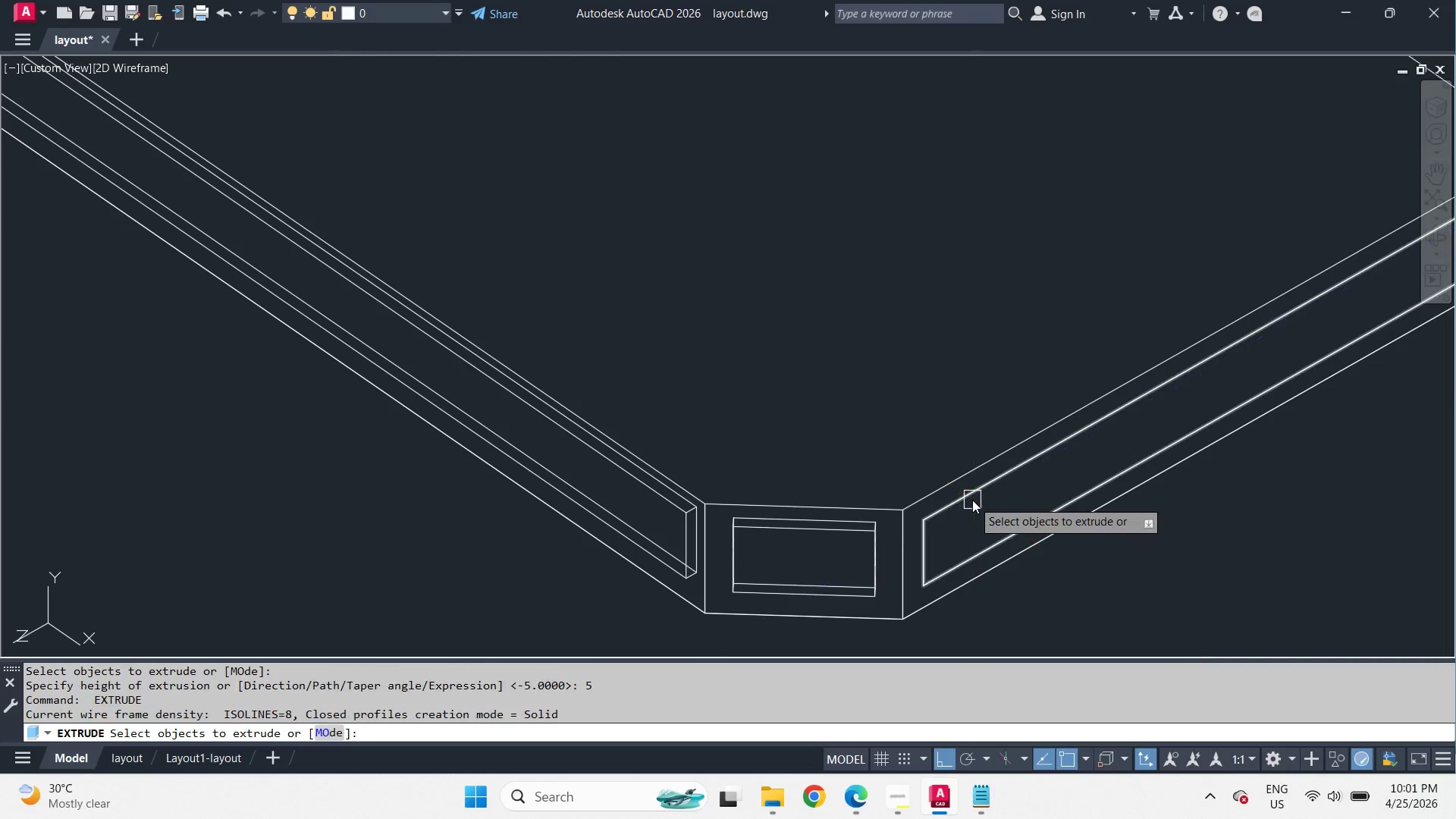 
left_click([972, 500])
 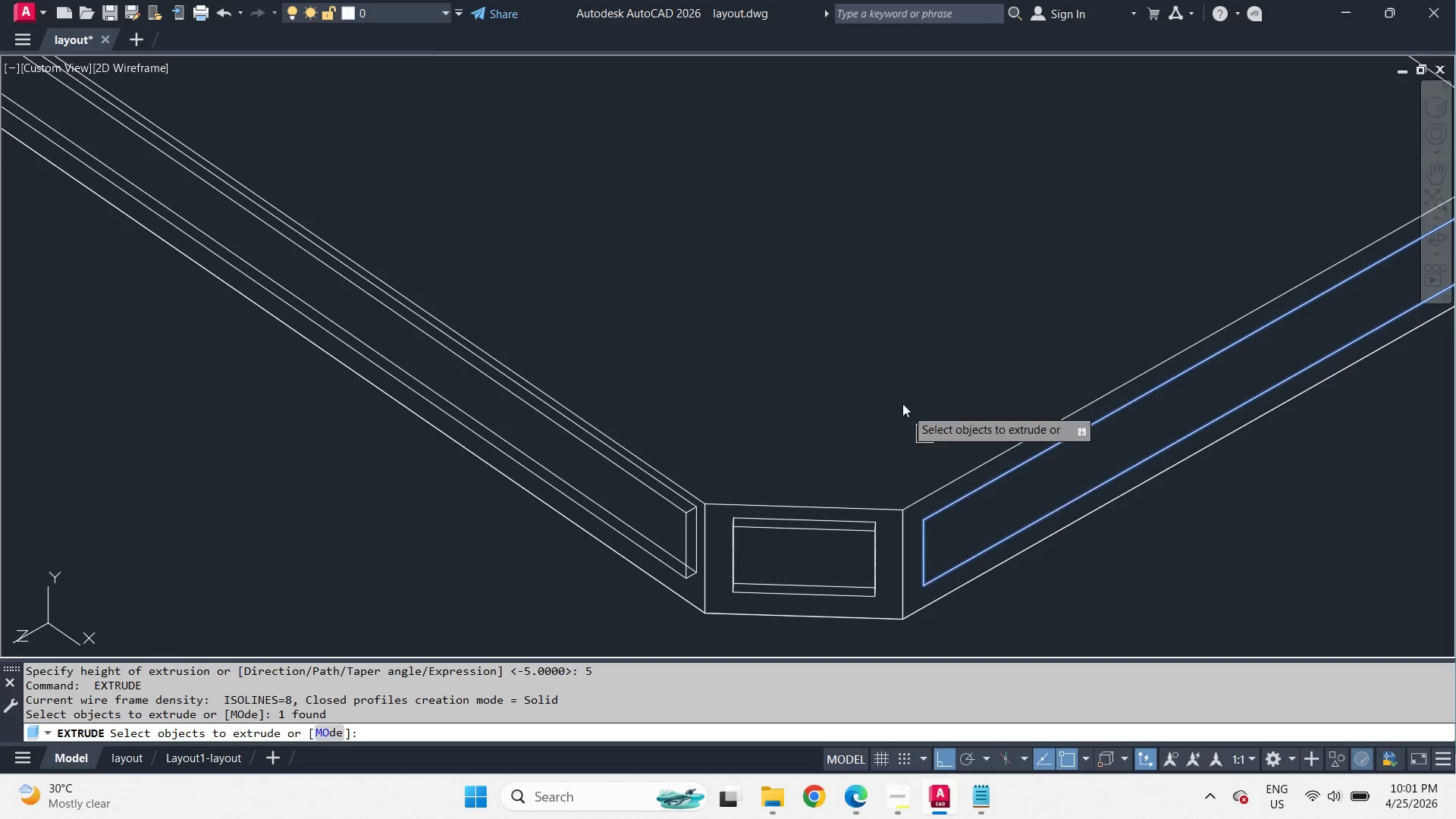 
key(Space)
 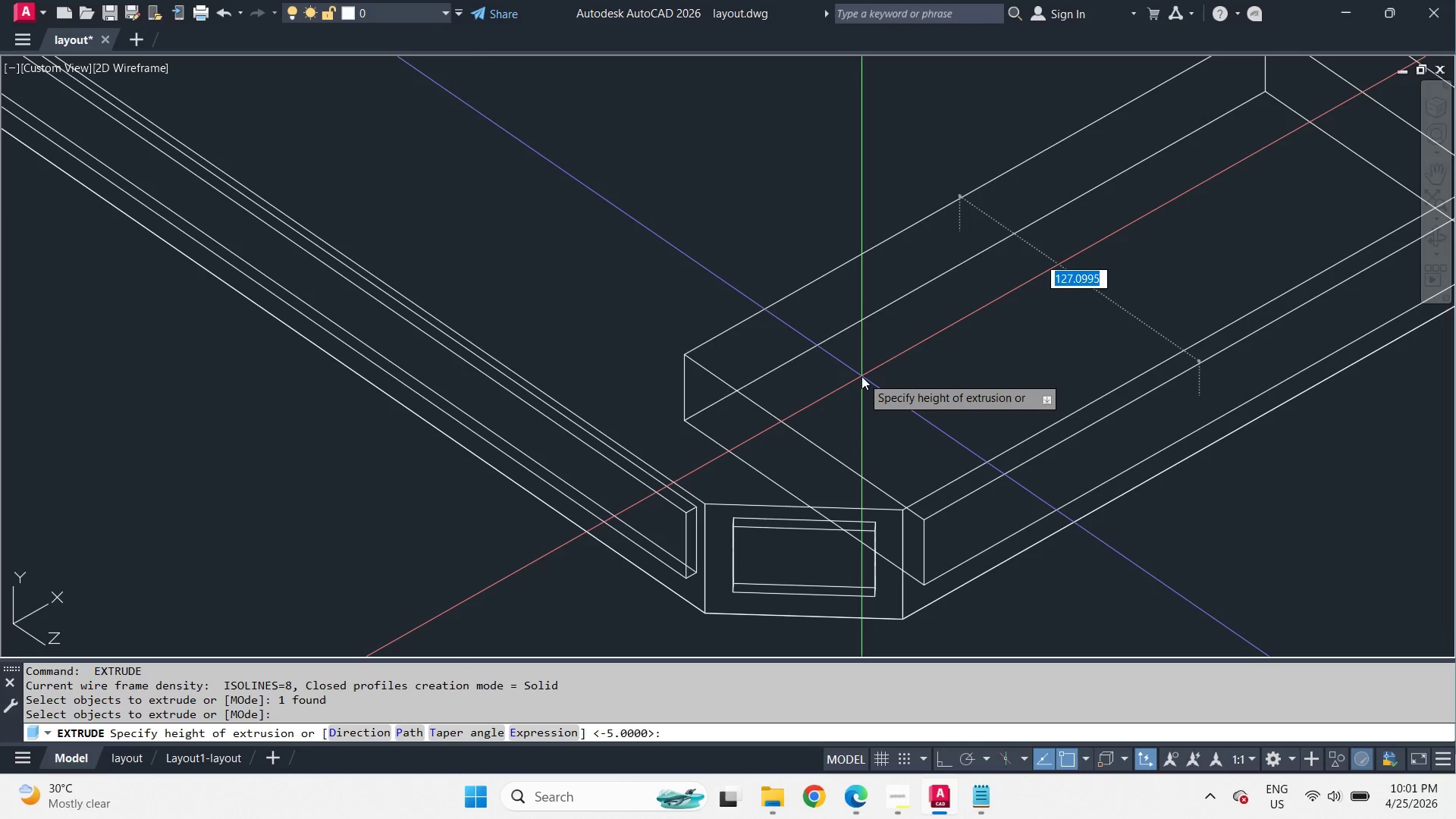 
key(5)
 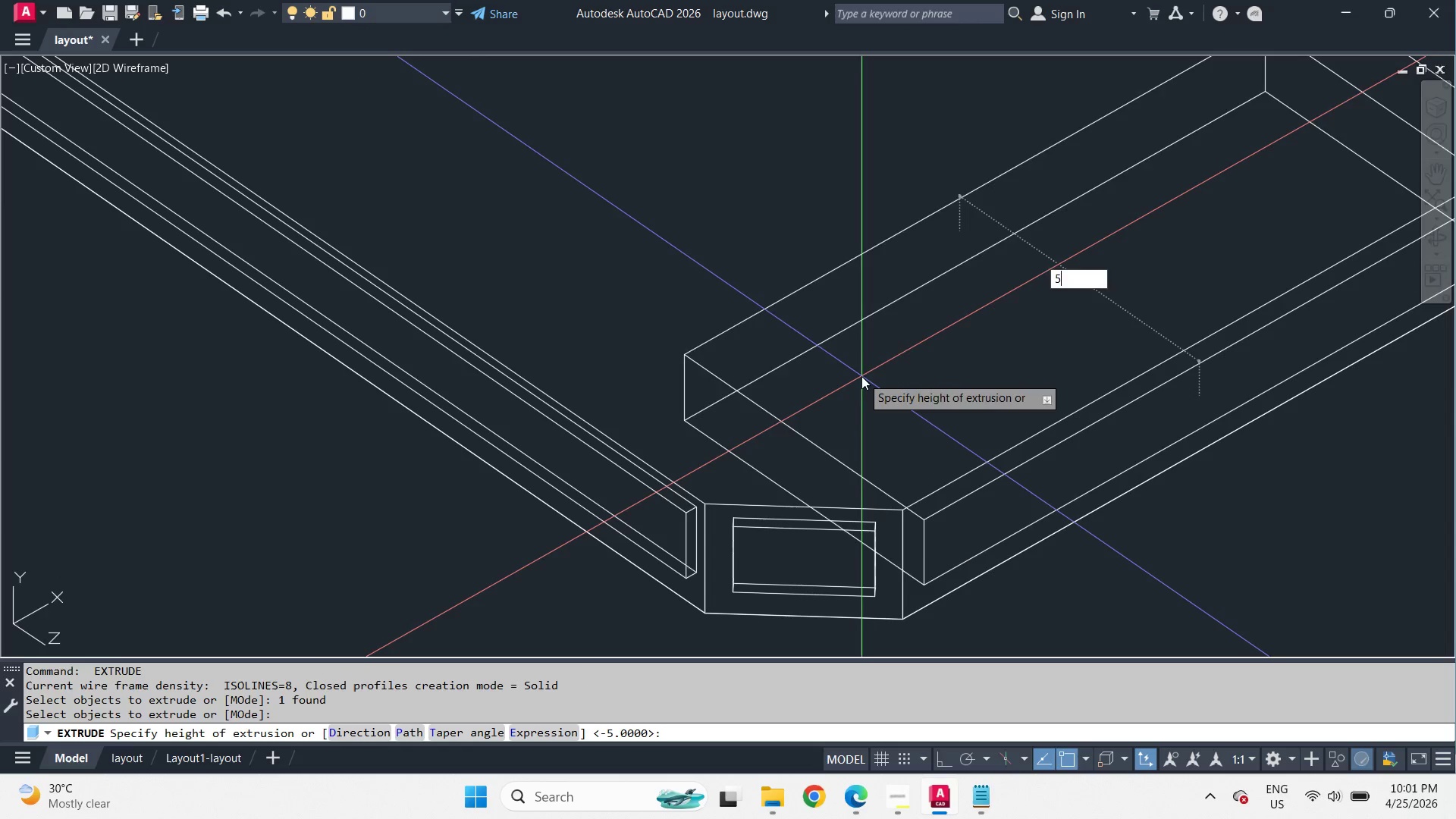 
key(Space)
 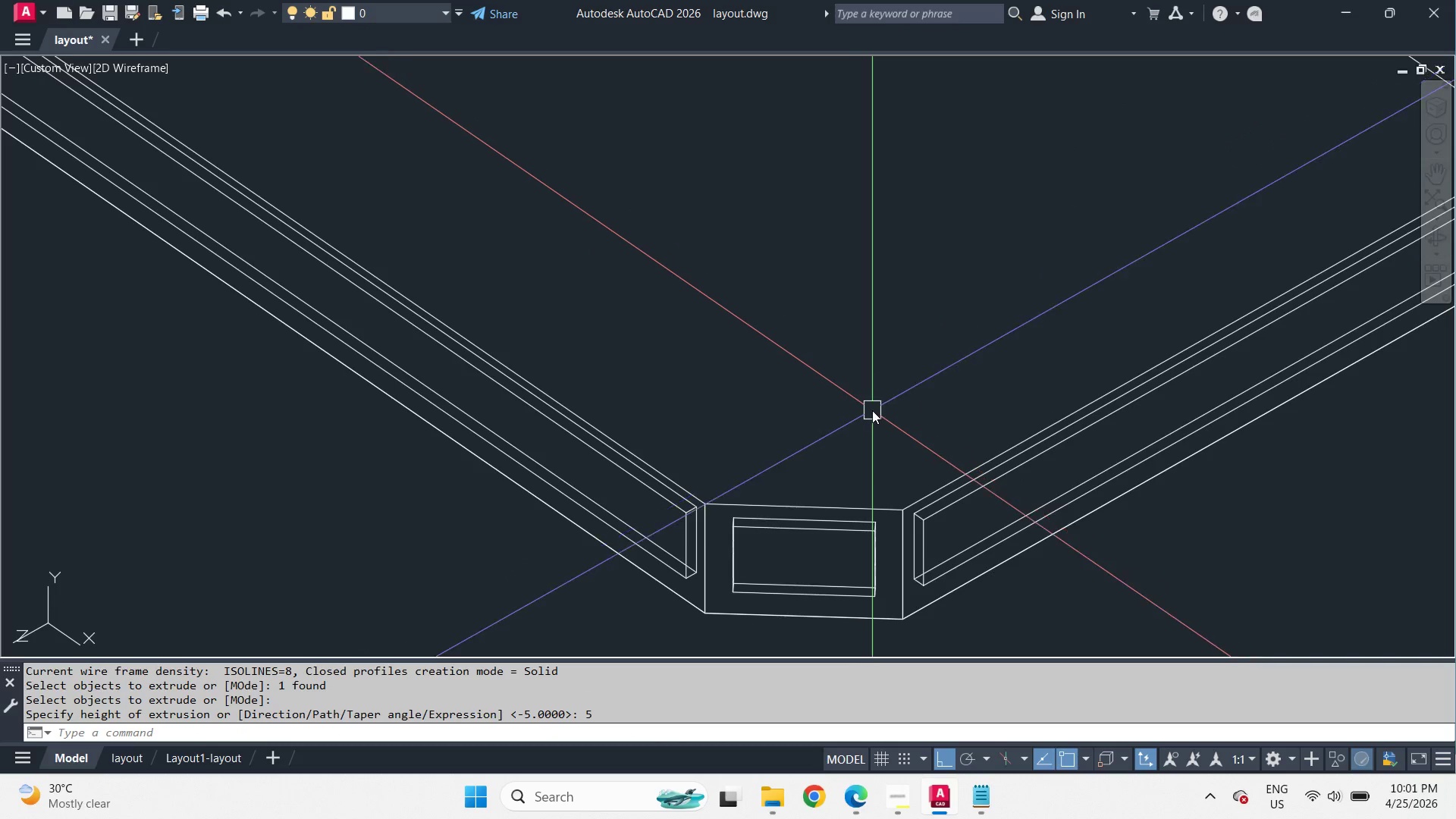 
key(O)
 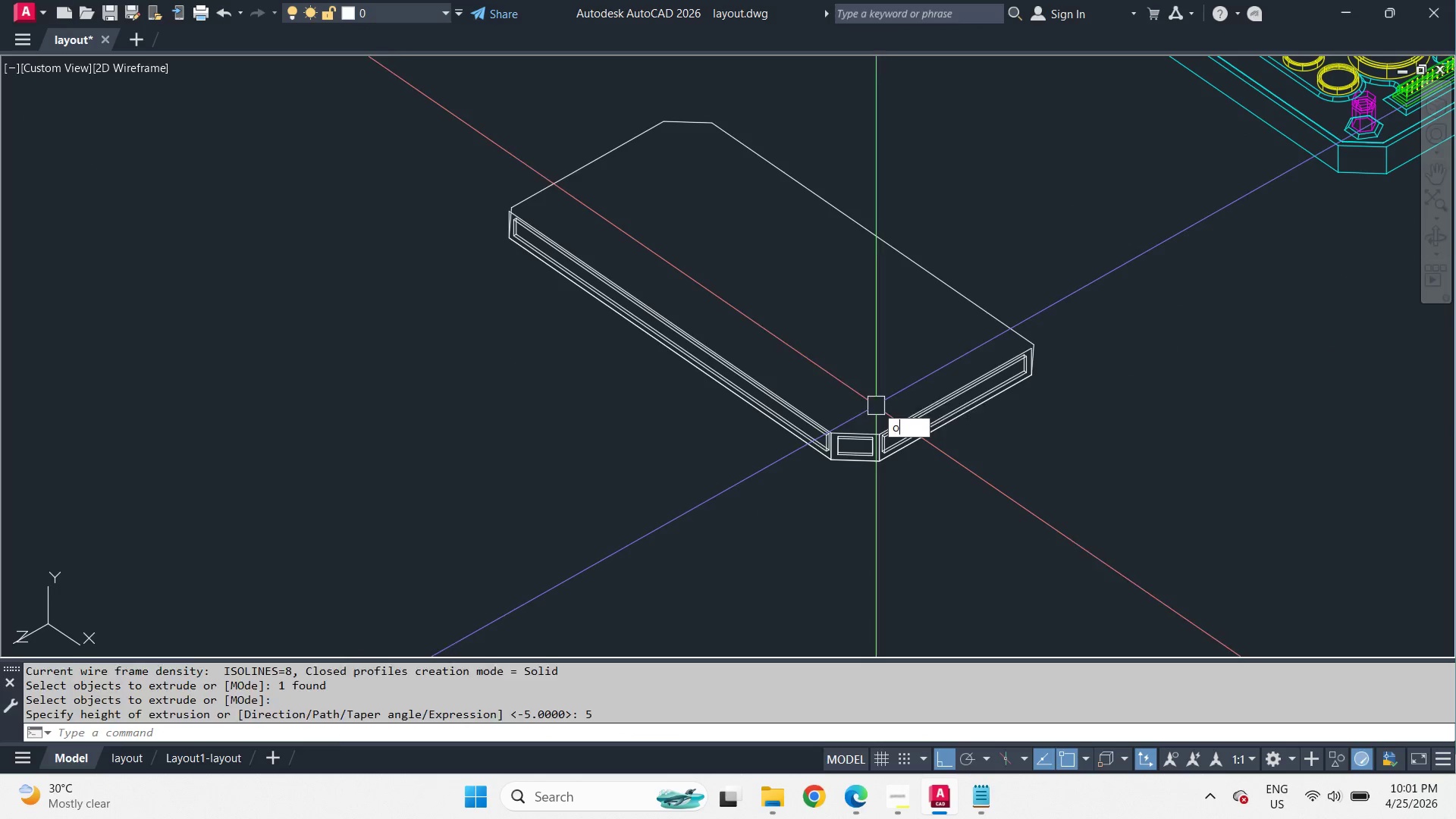 
key(Space)
 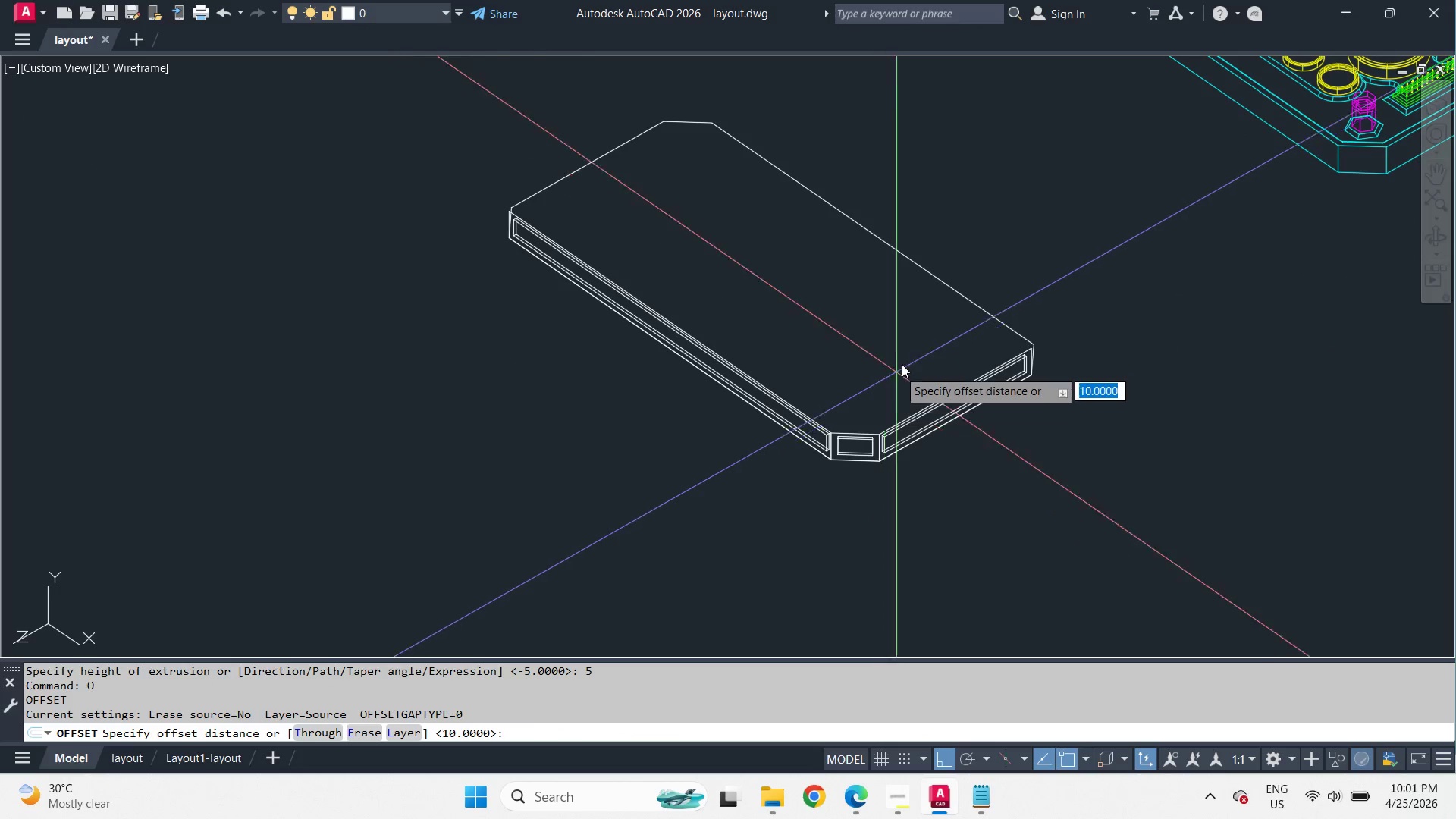 
scroll: coordinate [872, 410], scroll_direction: down, amount: 3.0
 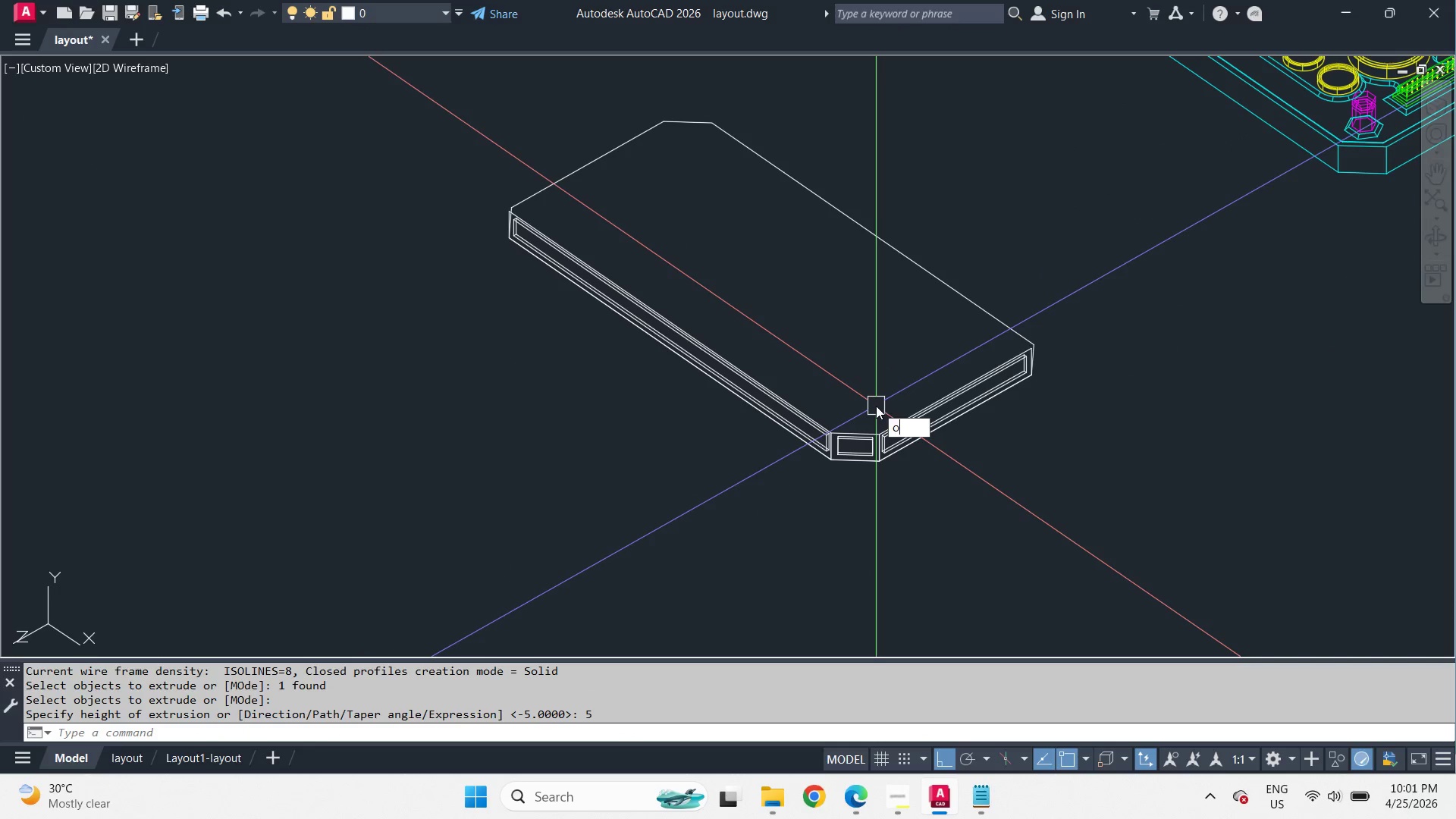 
key(Space)
 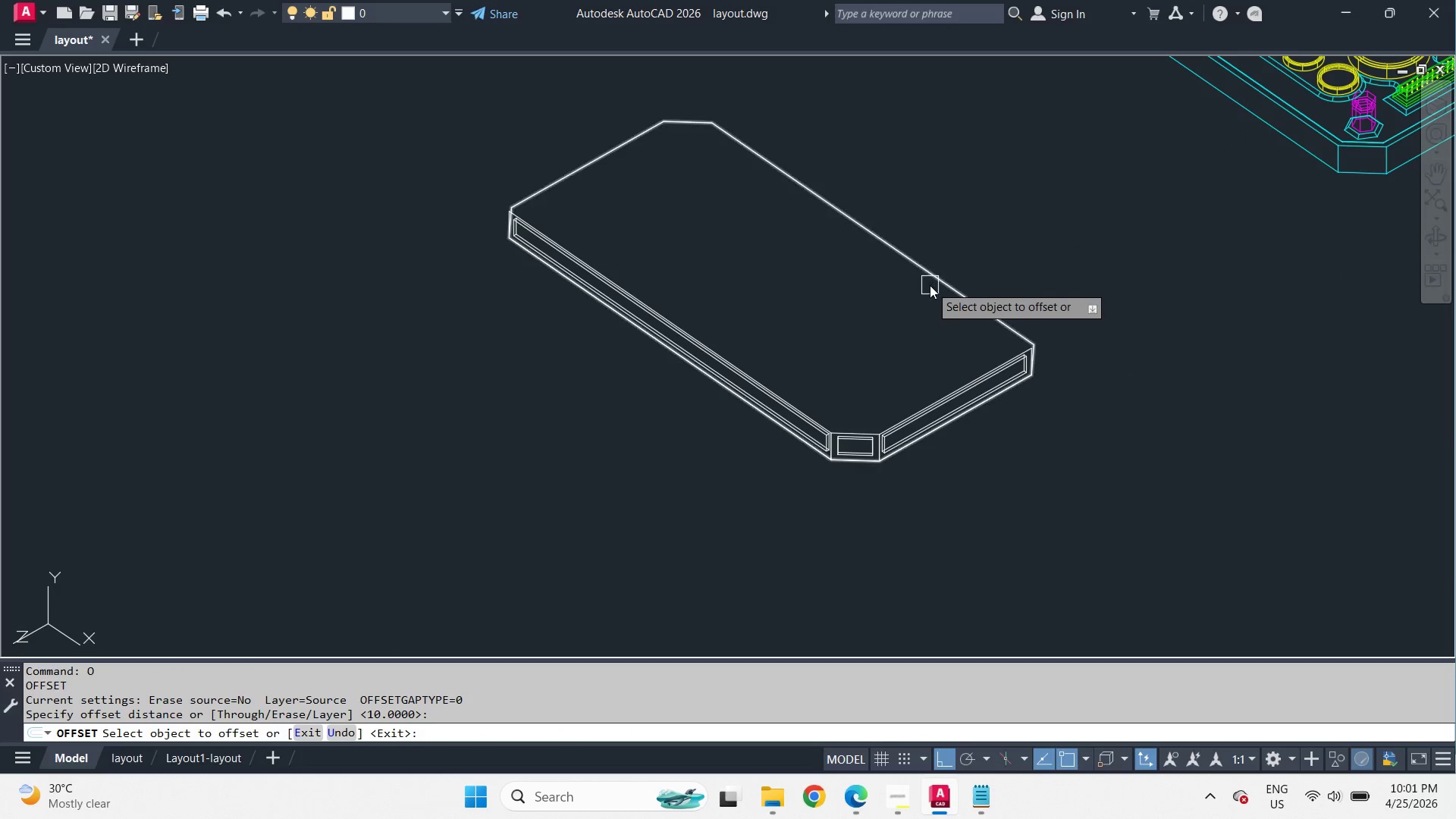 
left_click([930, 285])
 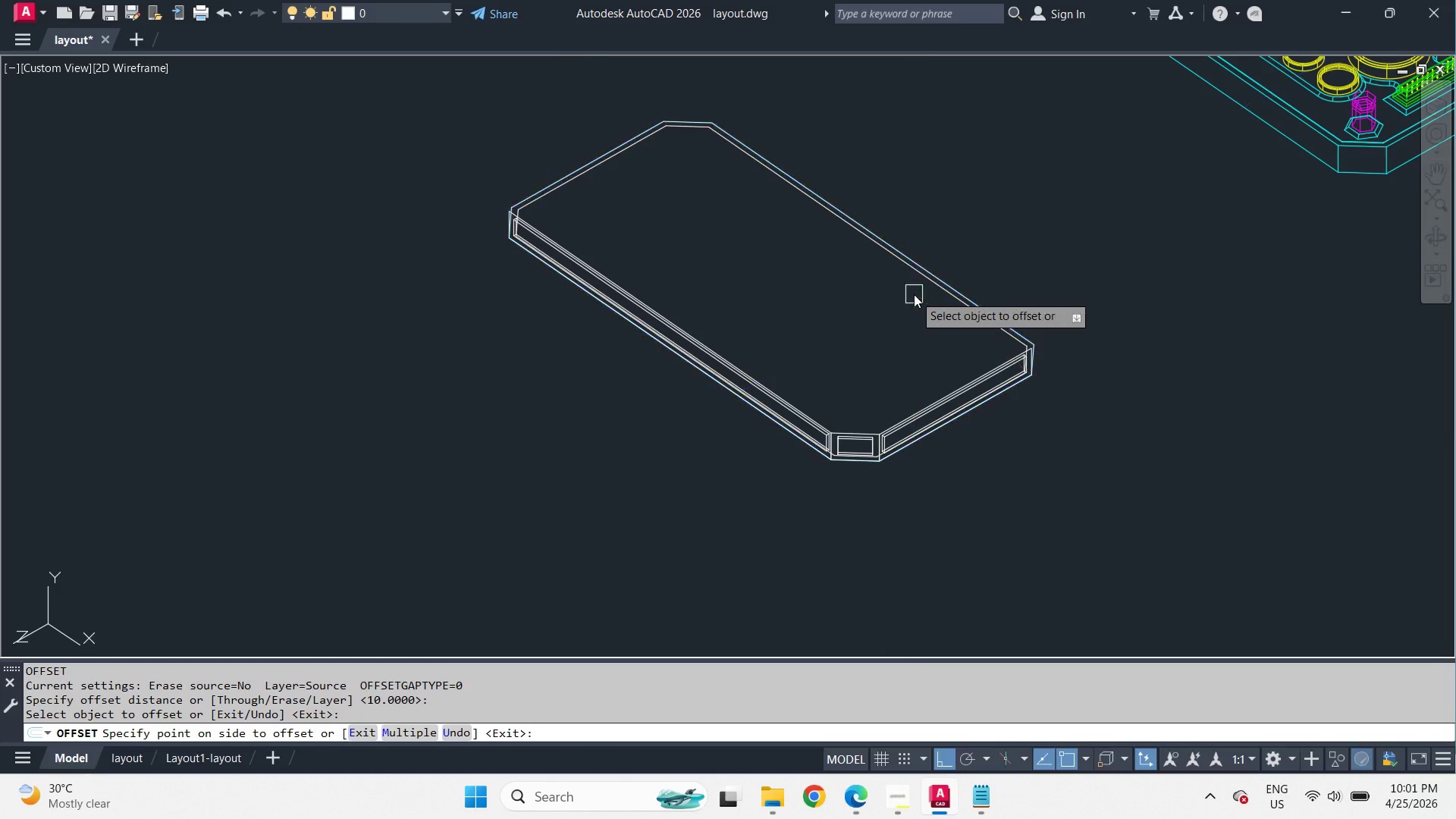 
type( ext )
 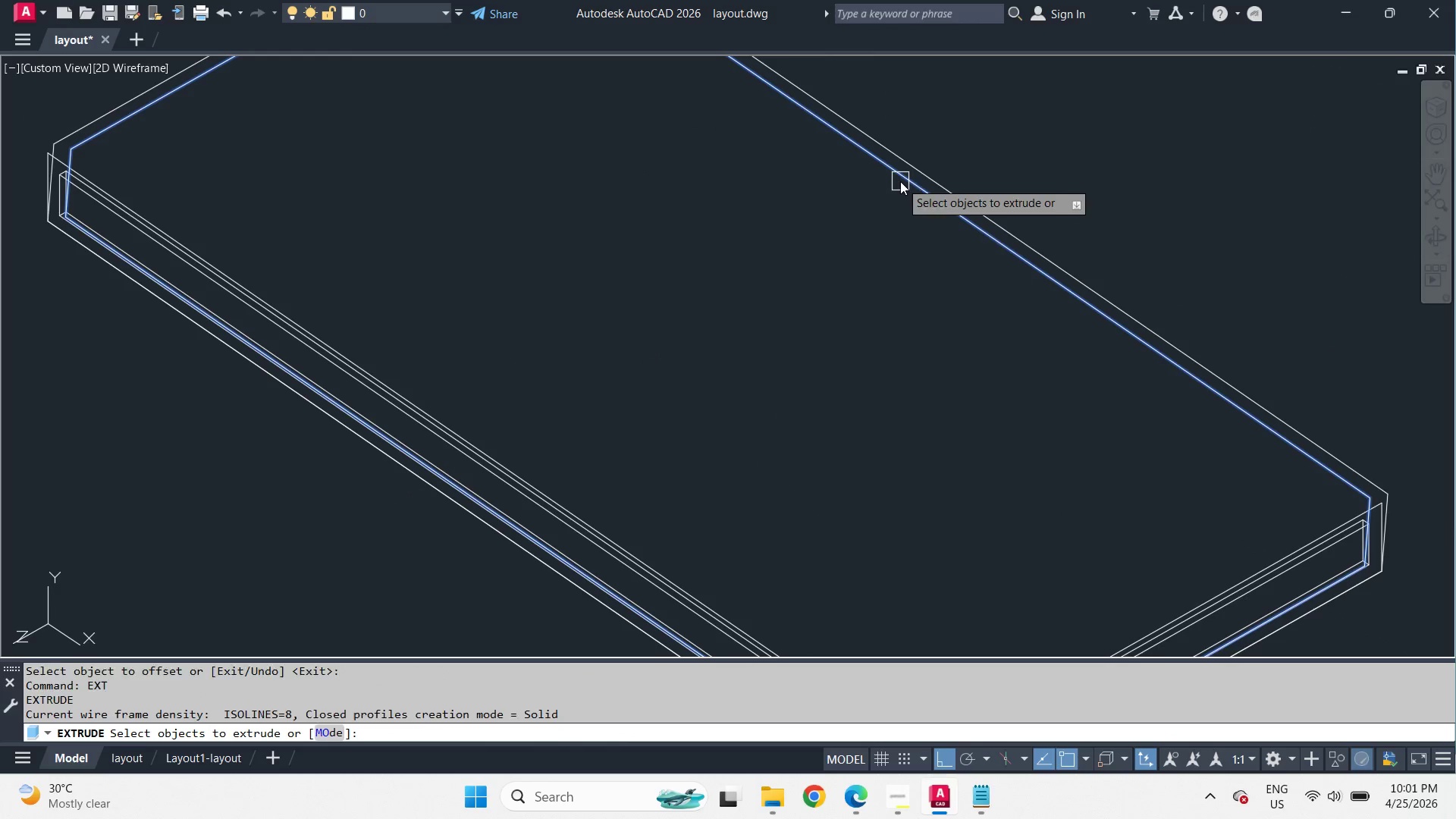 
scroll: coordinate [806, 247], scroll_direction: up, amount: 2.0
 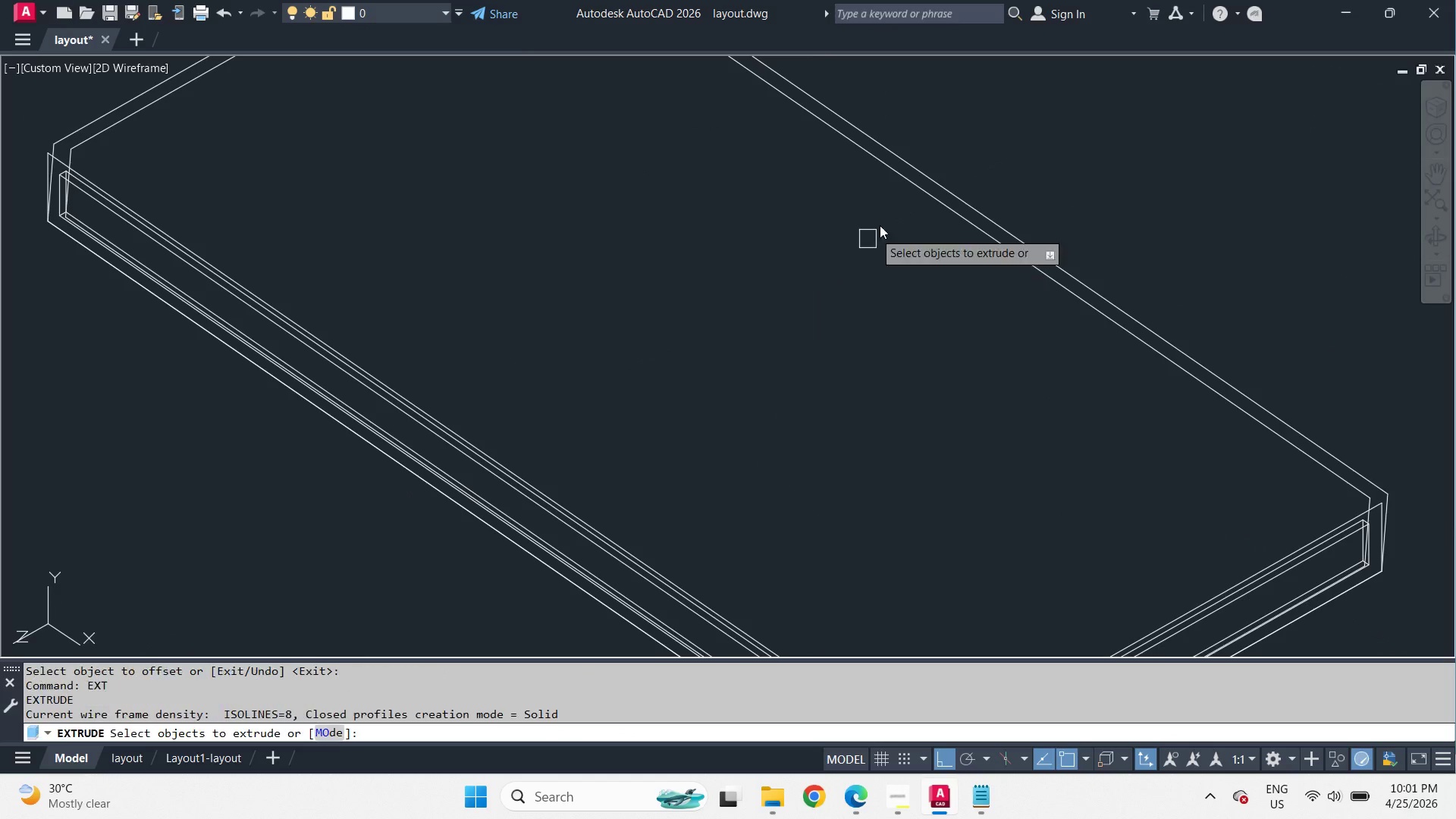 
left_click([900, 181])
 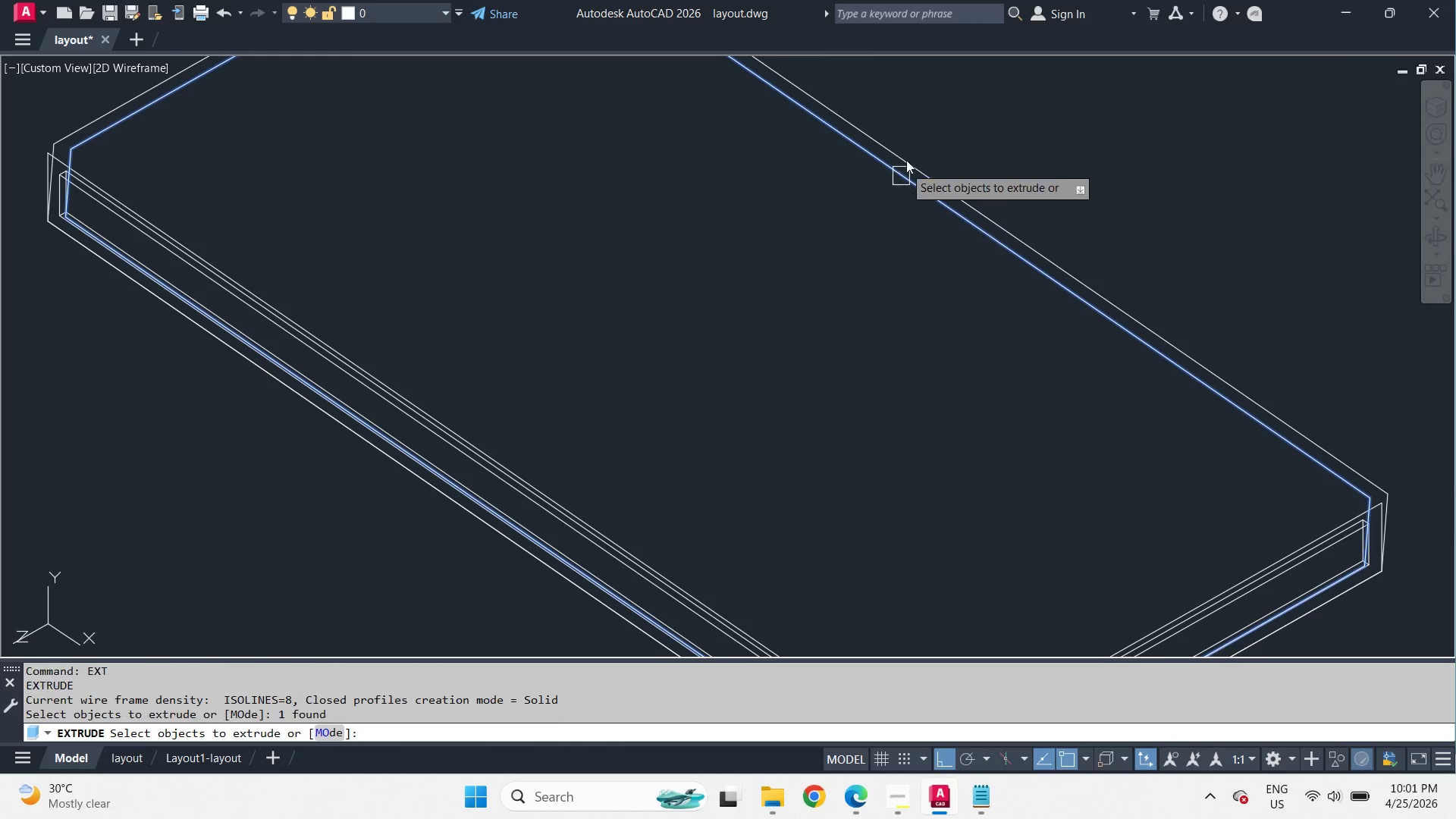 
key(Space)
 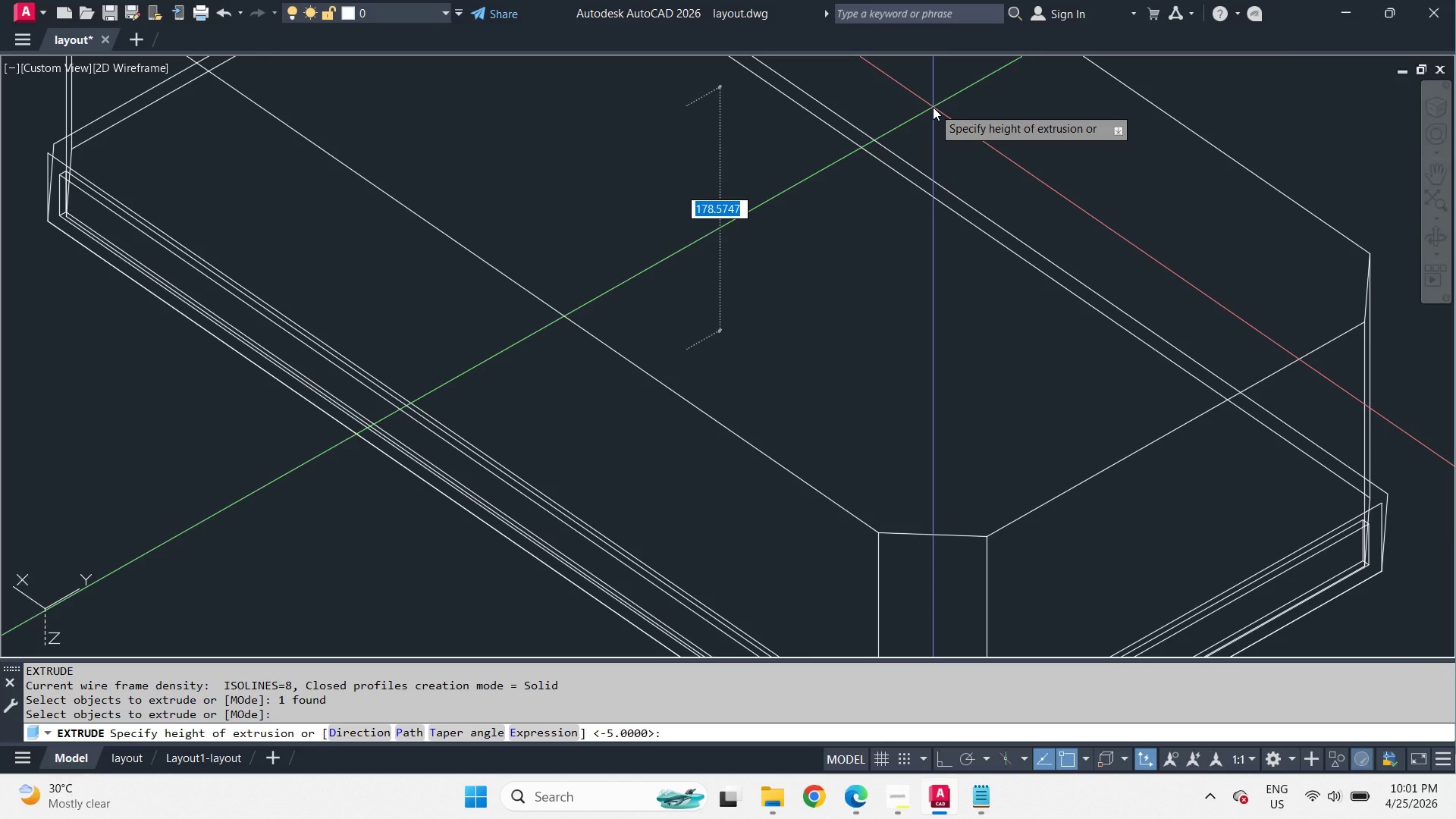 
key(5)
 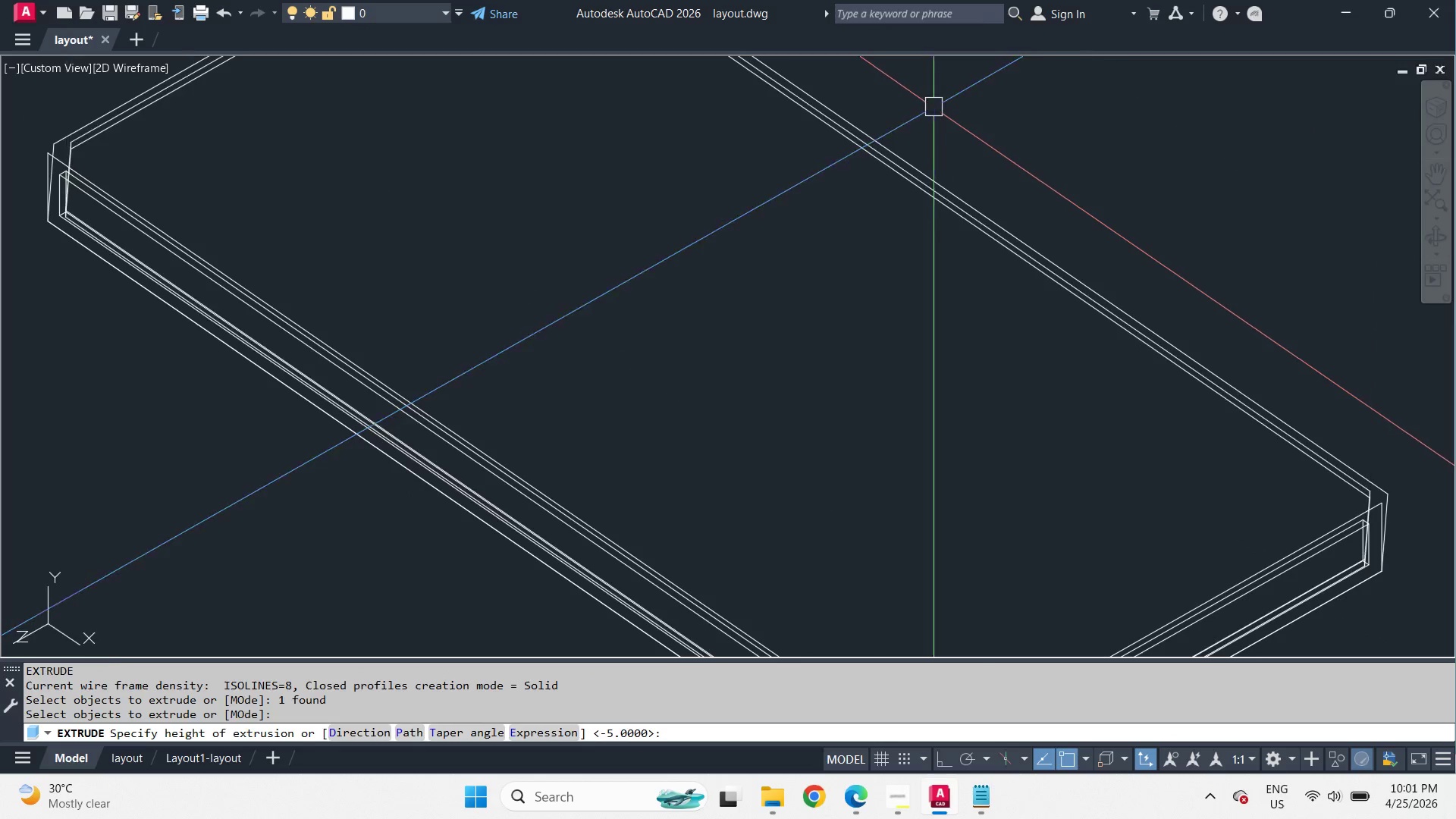 
key(Space)
 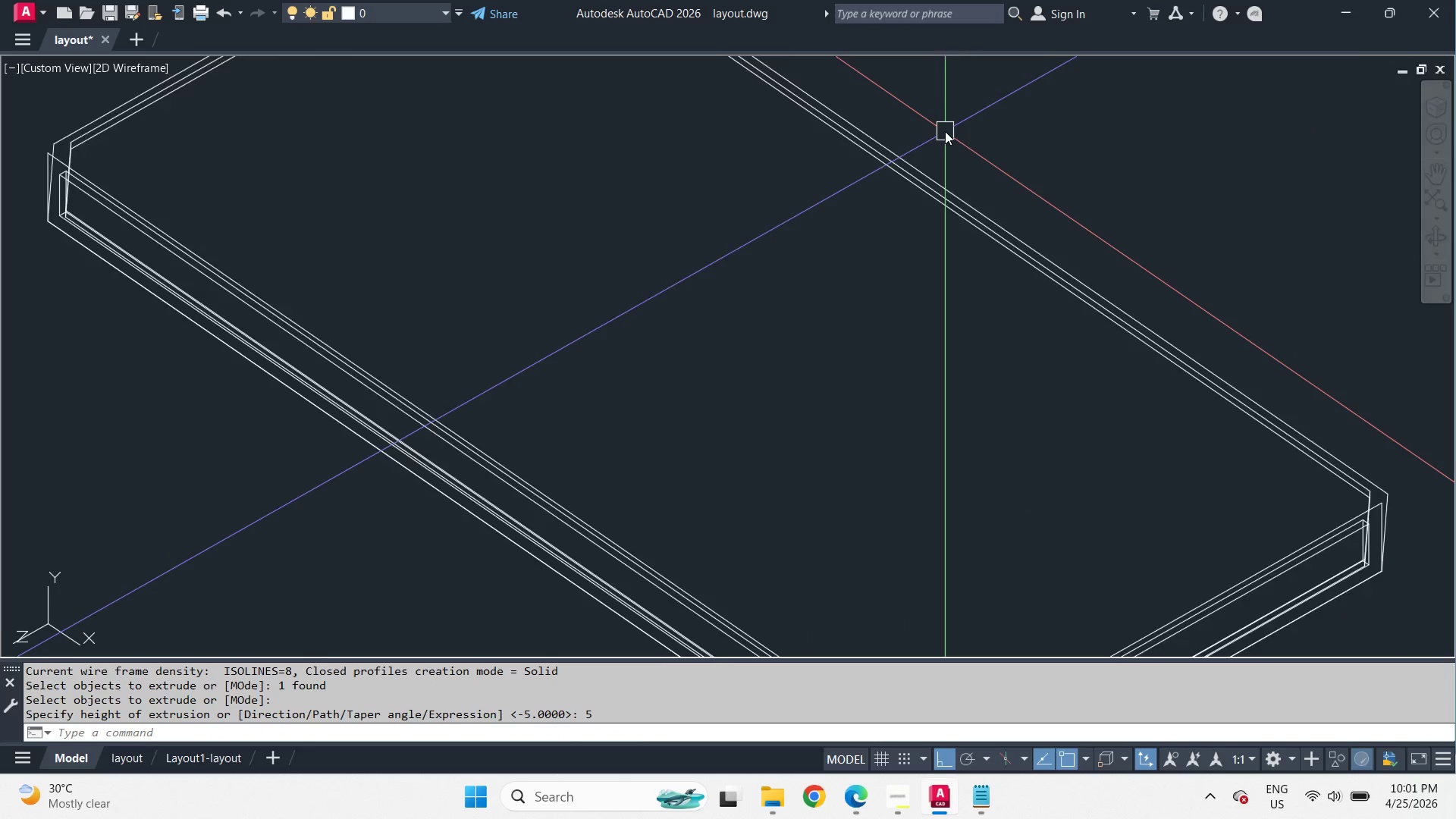 
scroll: coordinate [946, 133], scroll_direction: down, amount: 2.0
 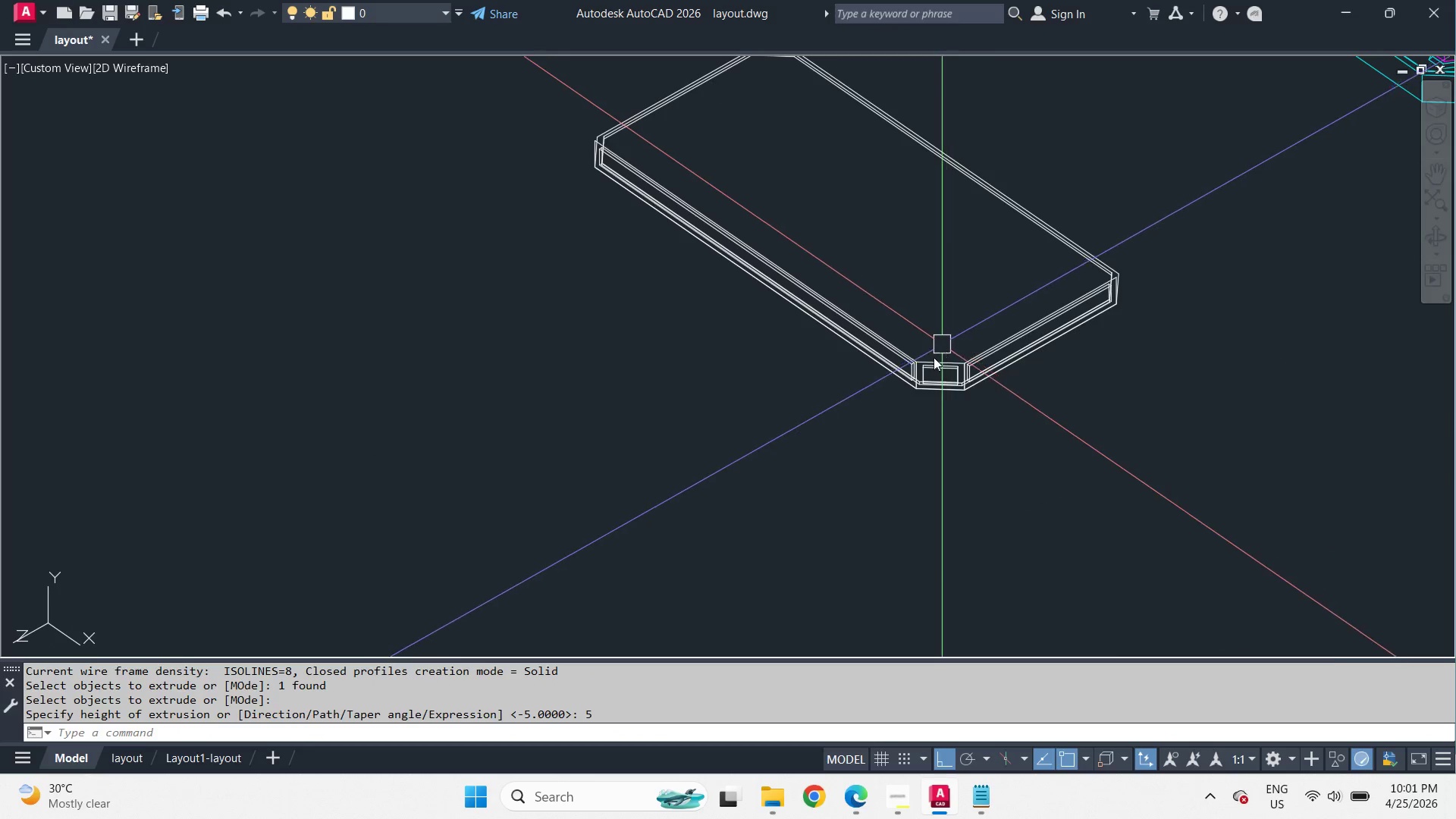 
key(C)
 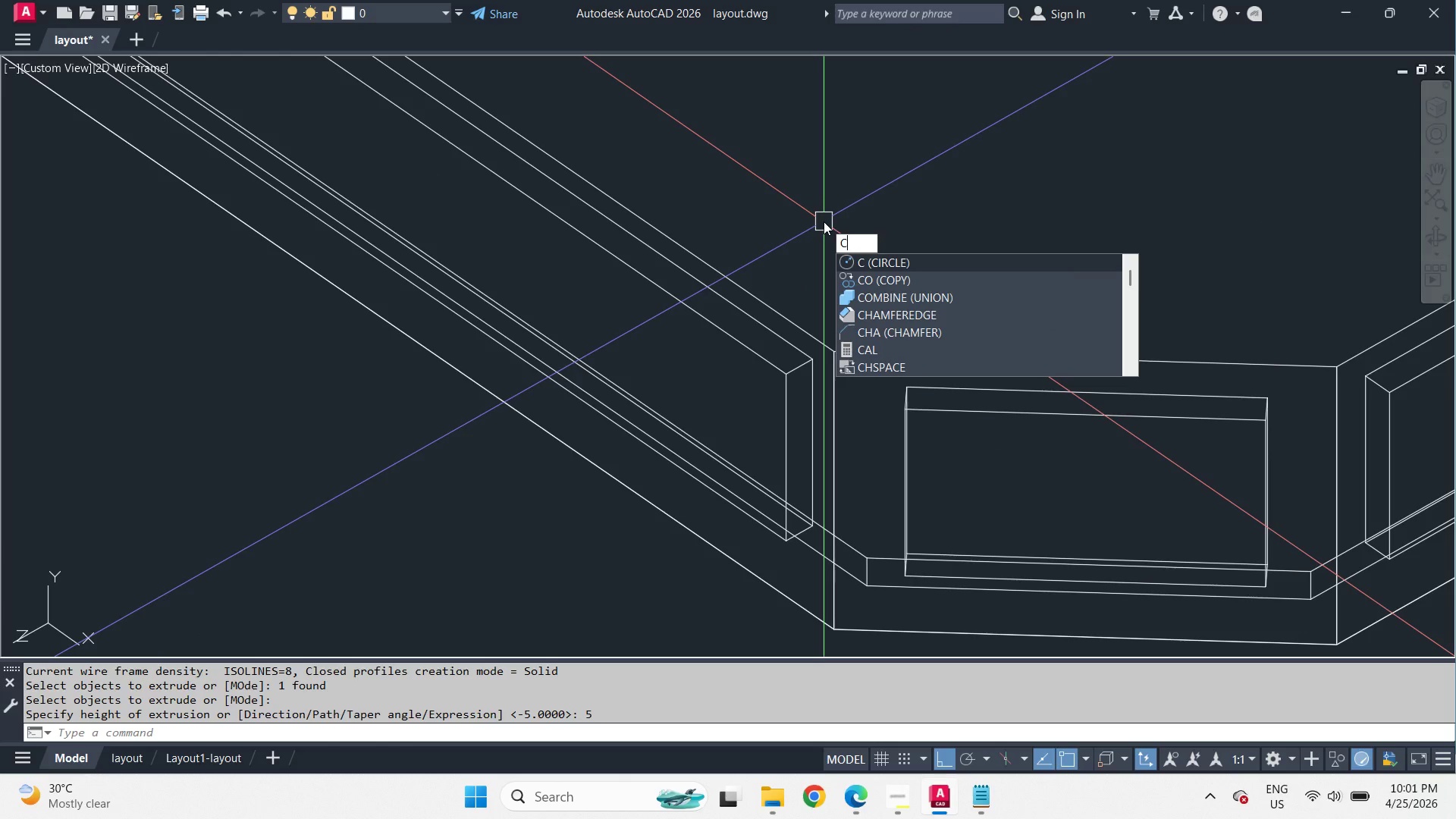 
scroll: coordinate [944, 394], scroll_direction: up, amount: 3.0
 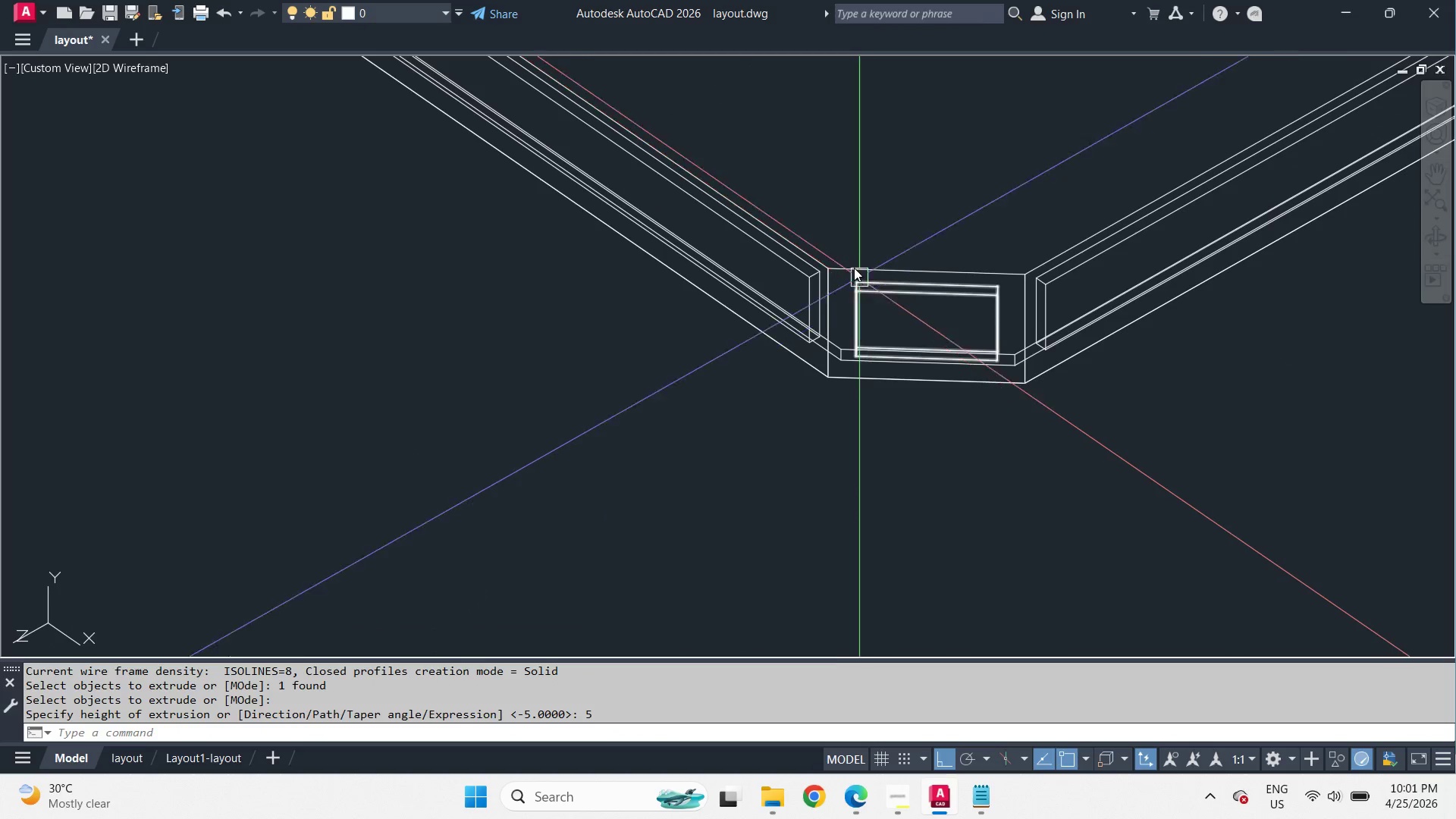 
type(ha)
 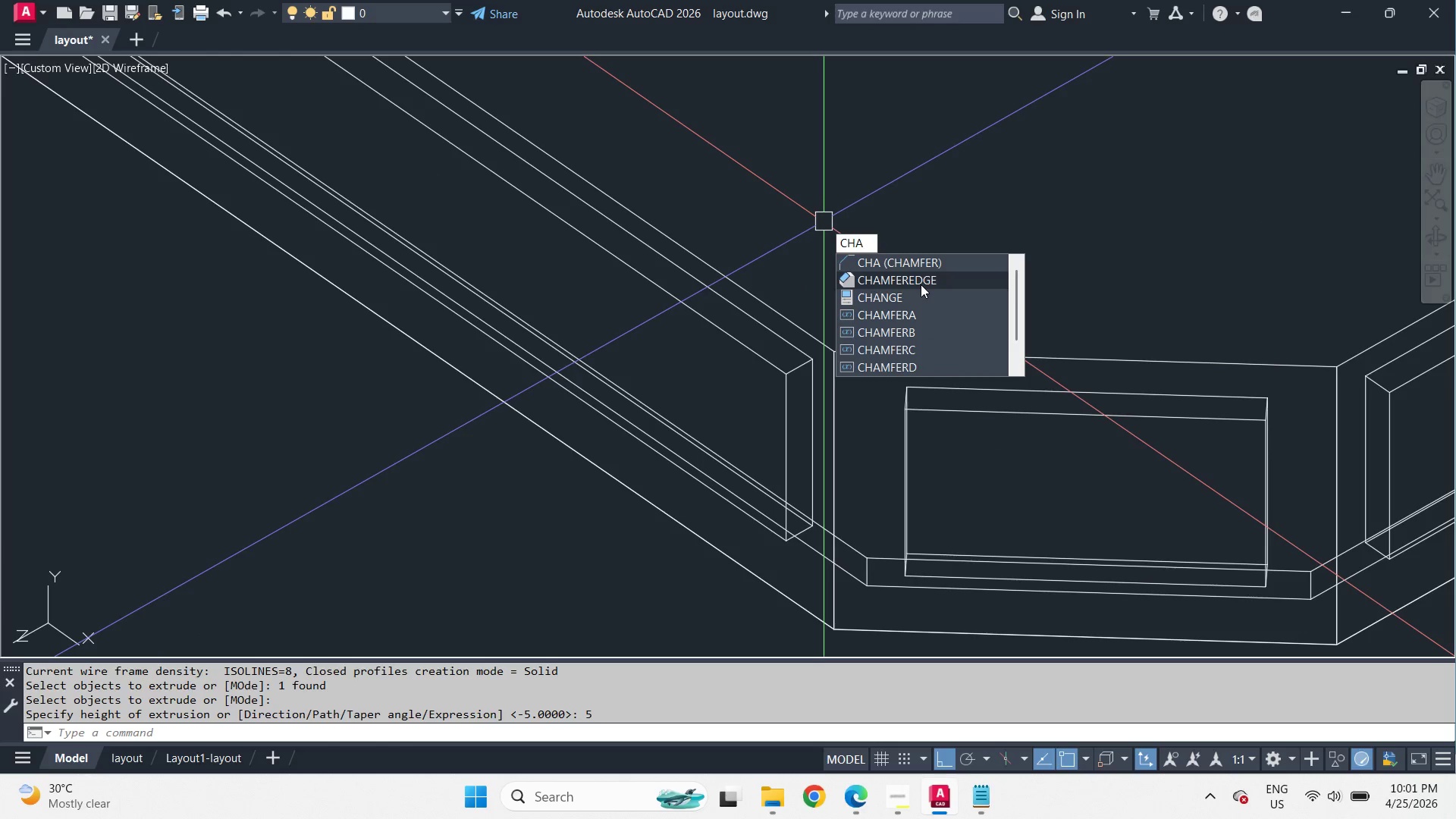 
scroll: coordinate [823, 214], scroll_direction: up, amount: 2.0
 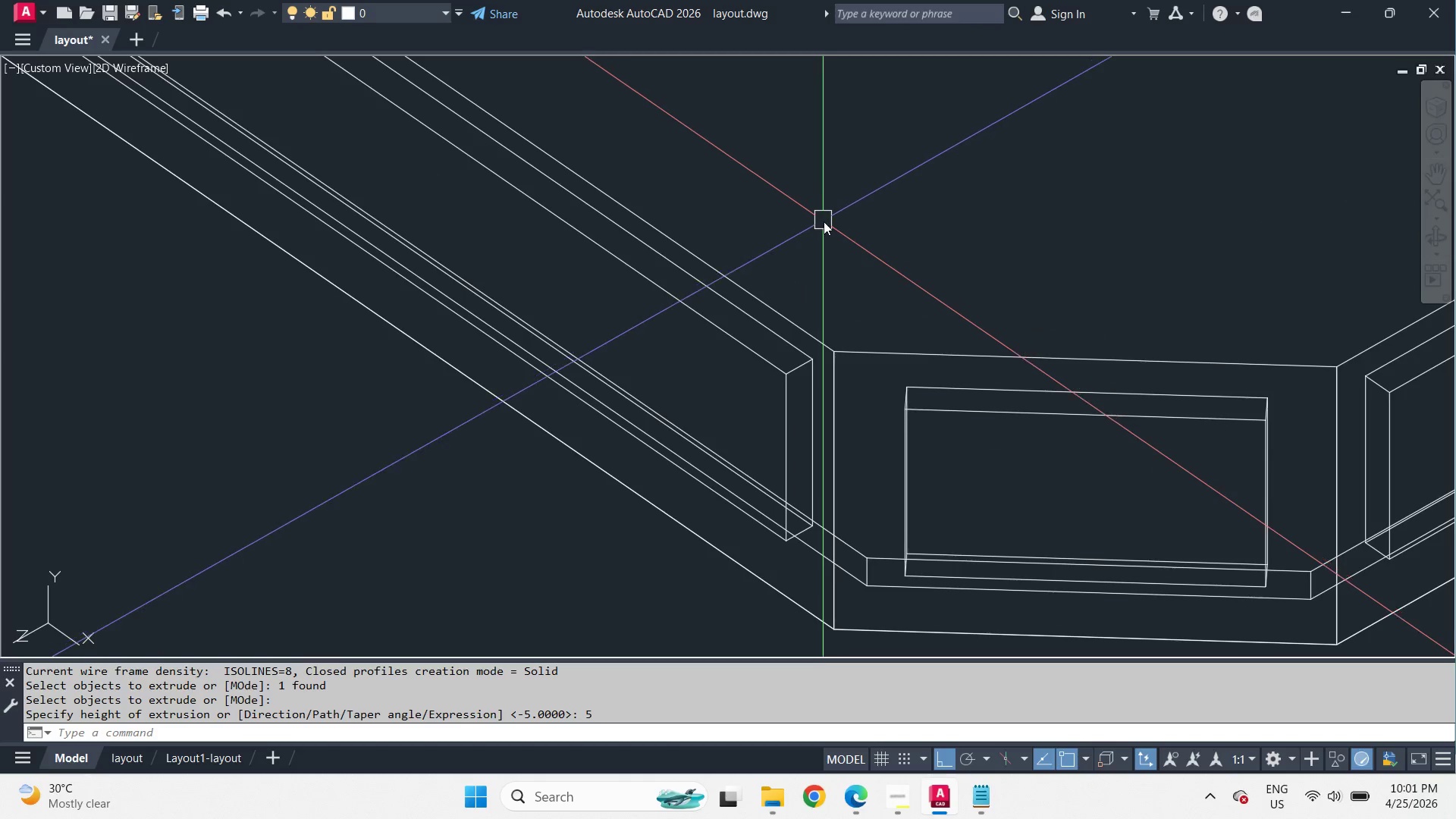 
left_click([921, 284])
 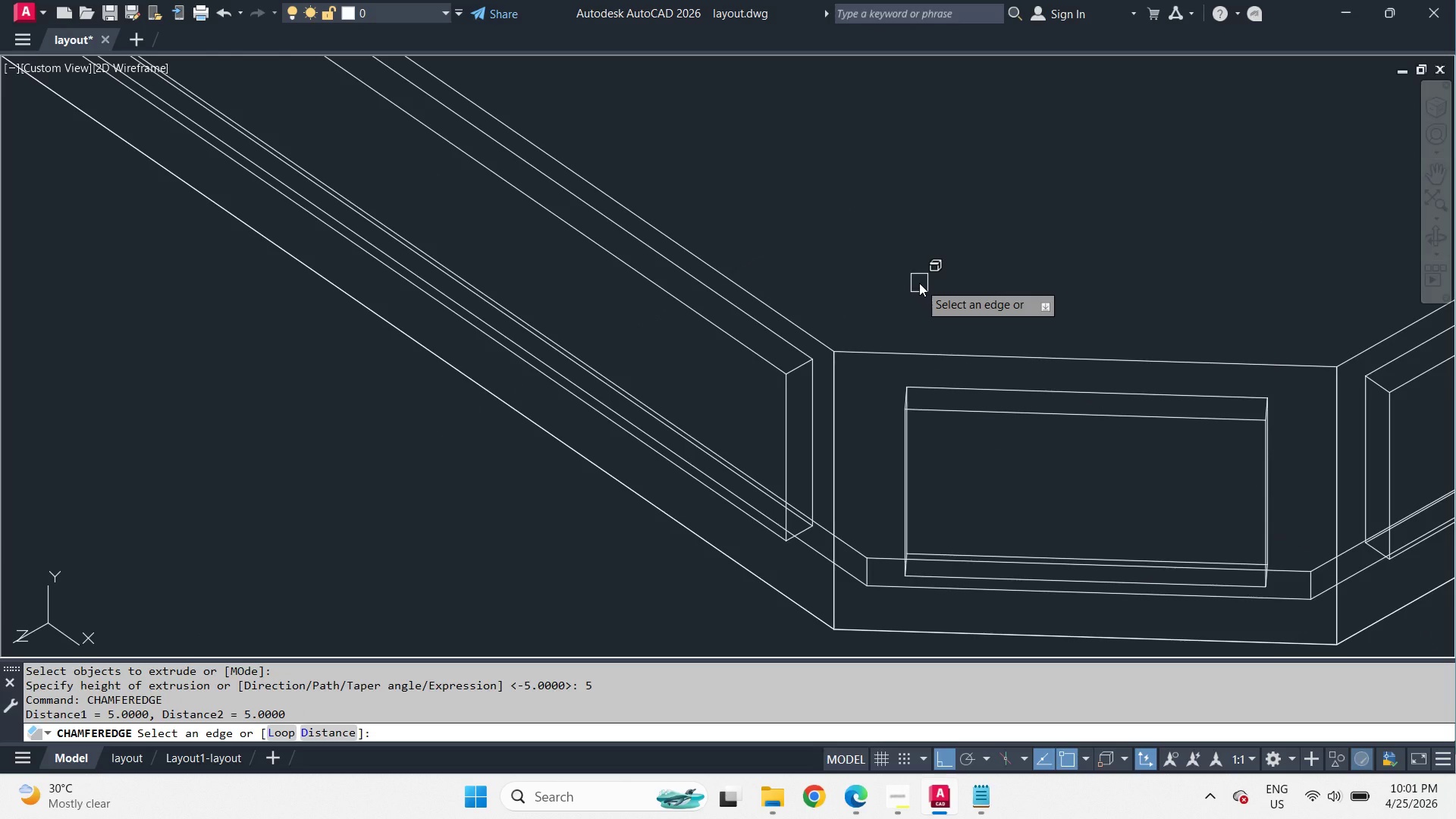 
key(L)
 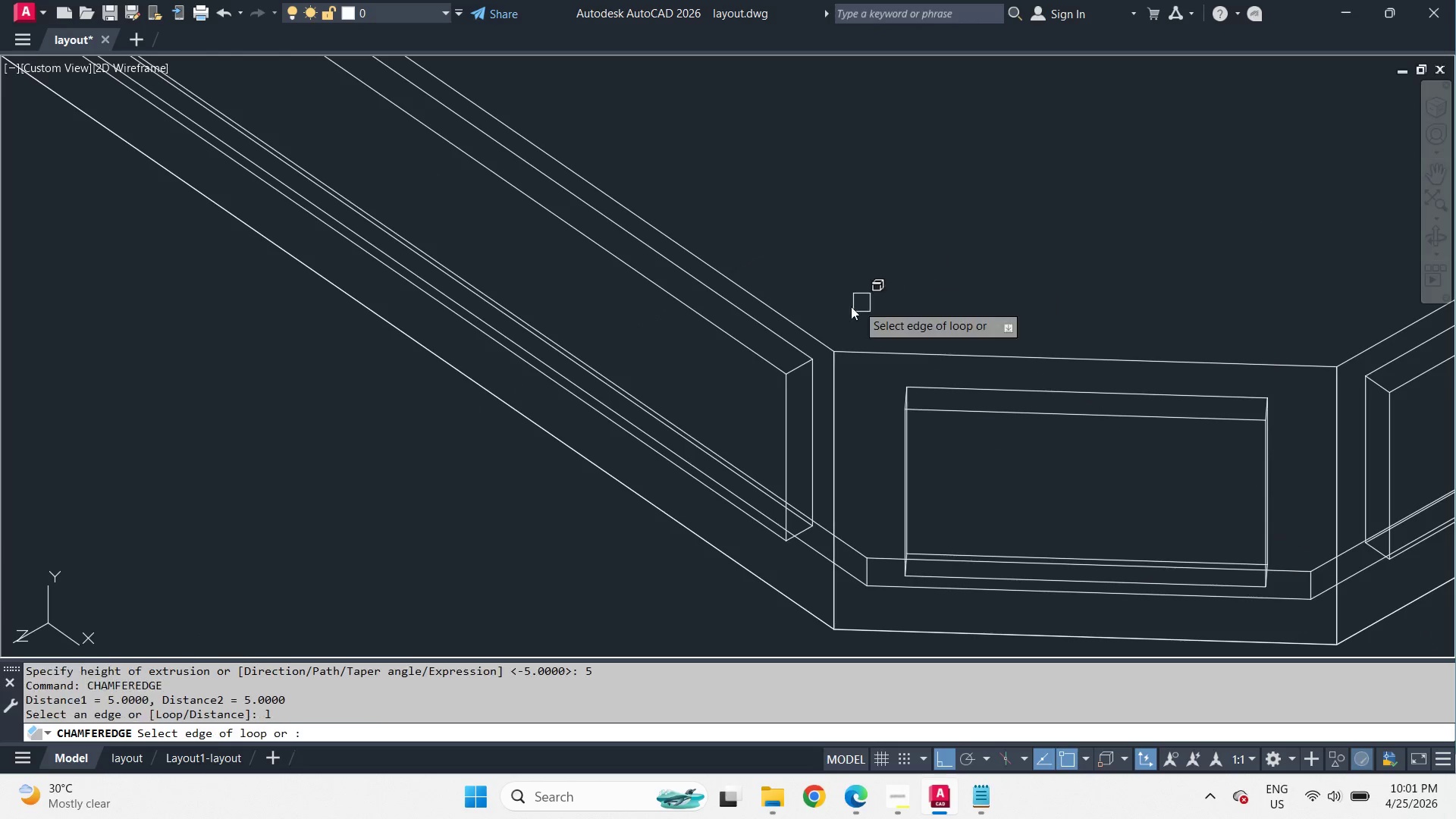 
key(Space)
 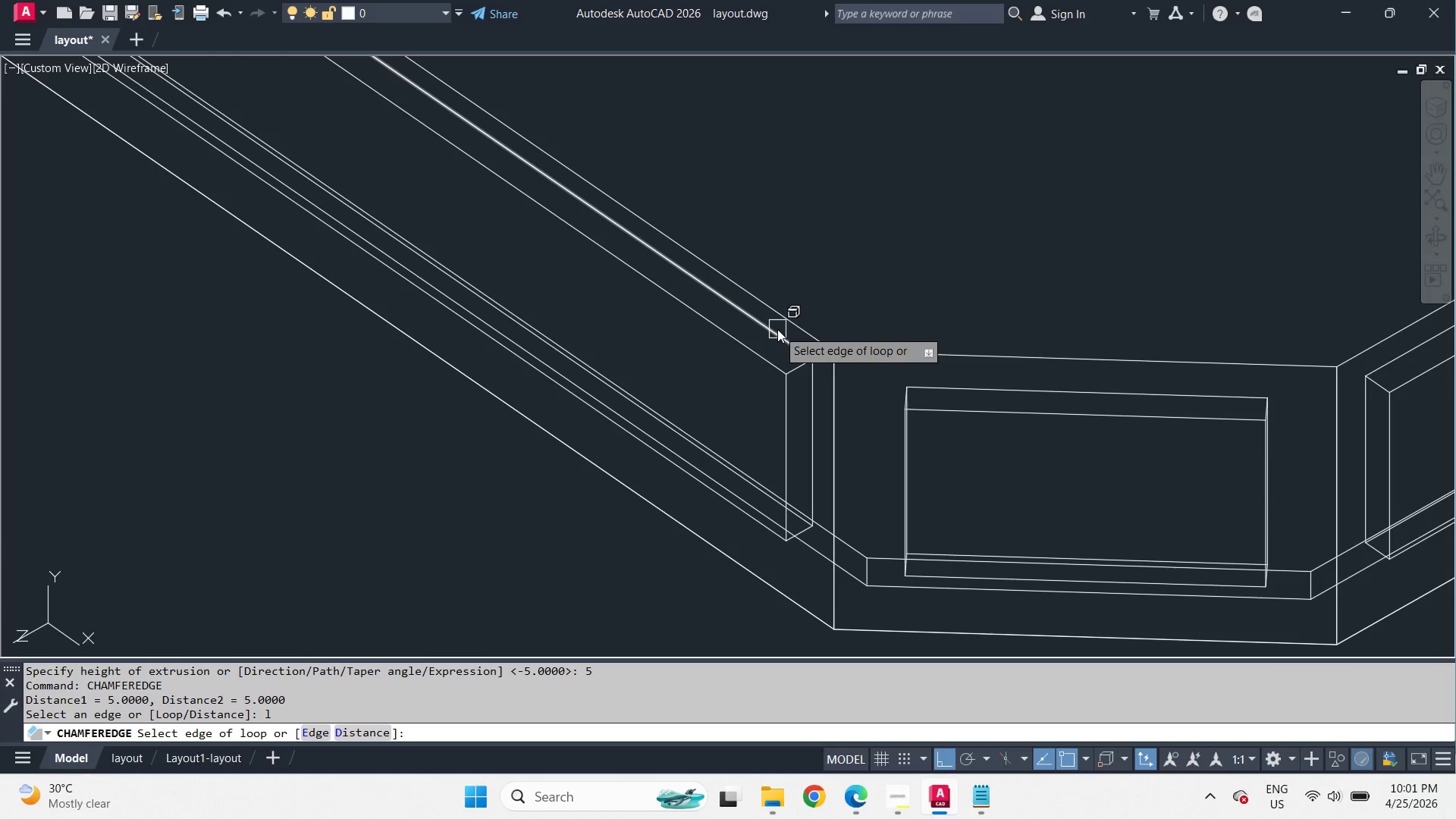 
left_click([777, 329])
 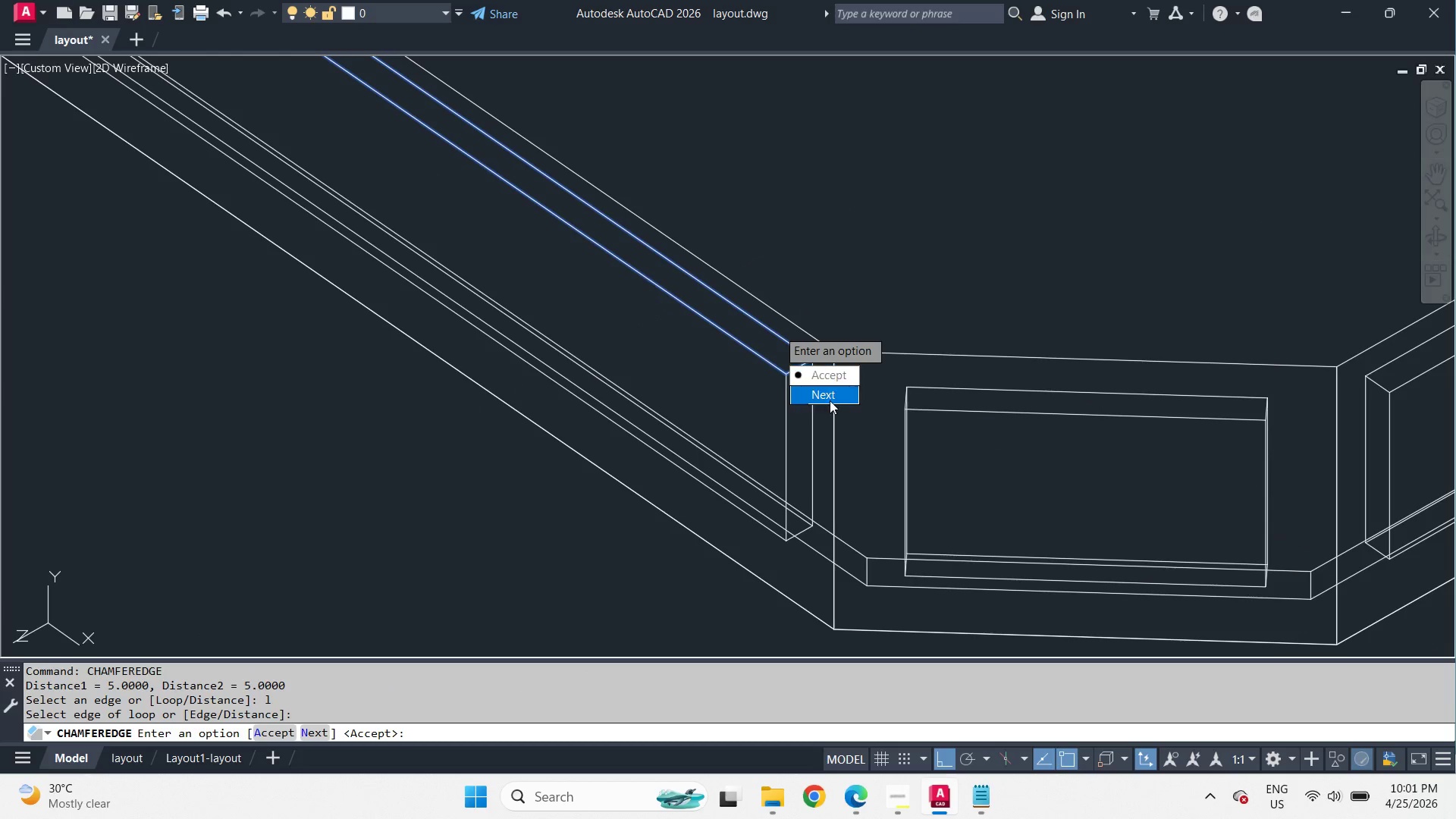 
left_click_drag(start_coordinate=[830, 400], to_coordinate=[777, 329])
 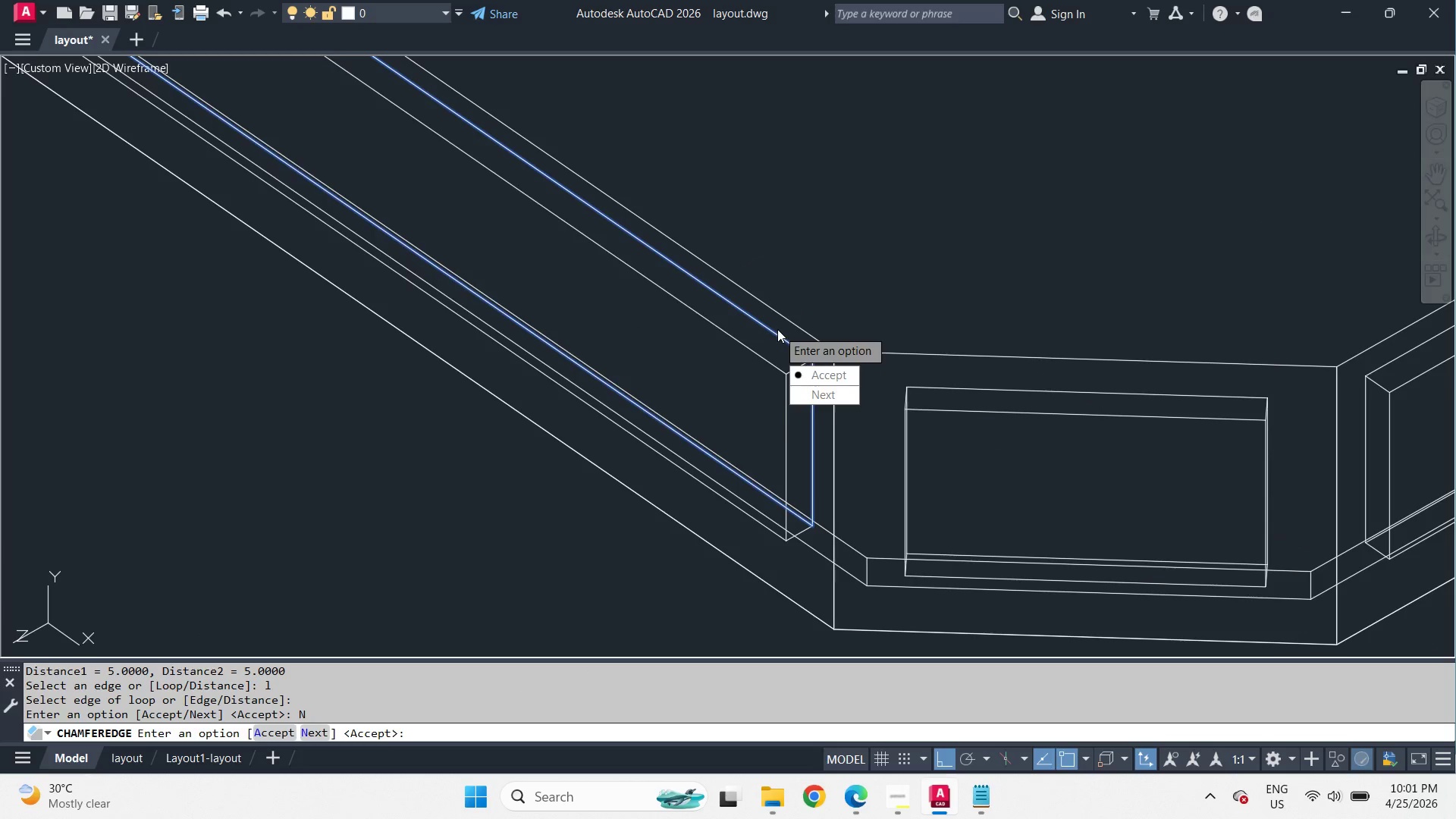 
key(Space)
 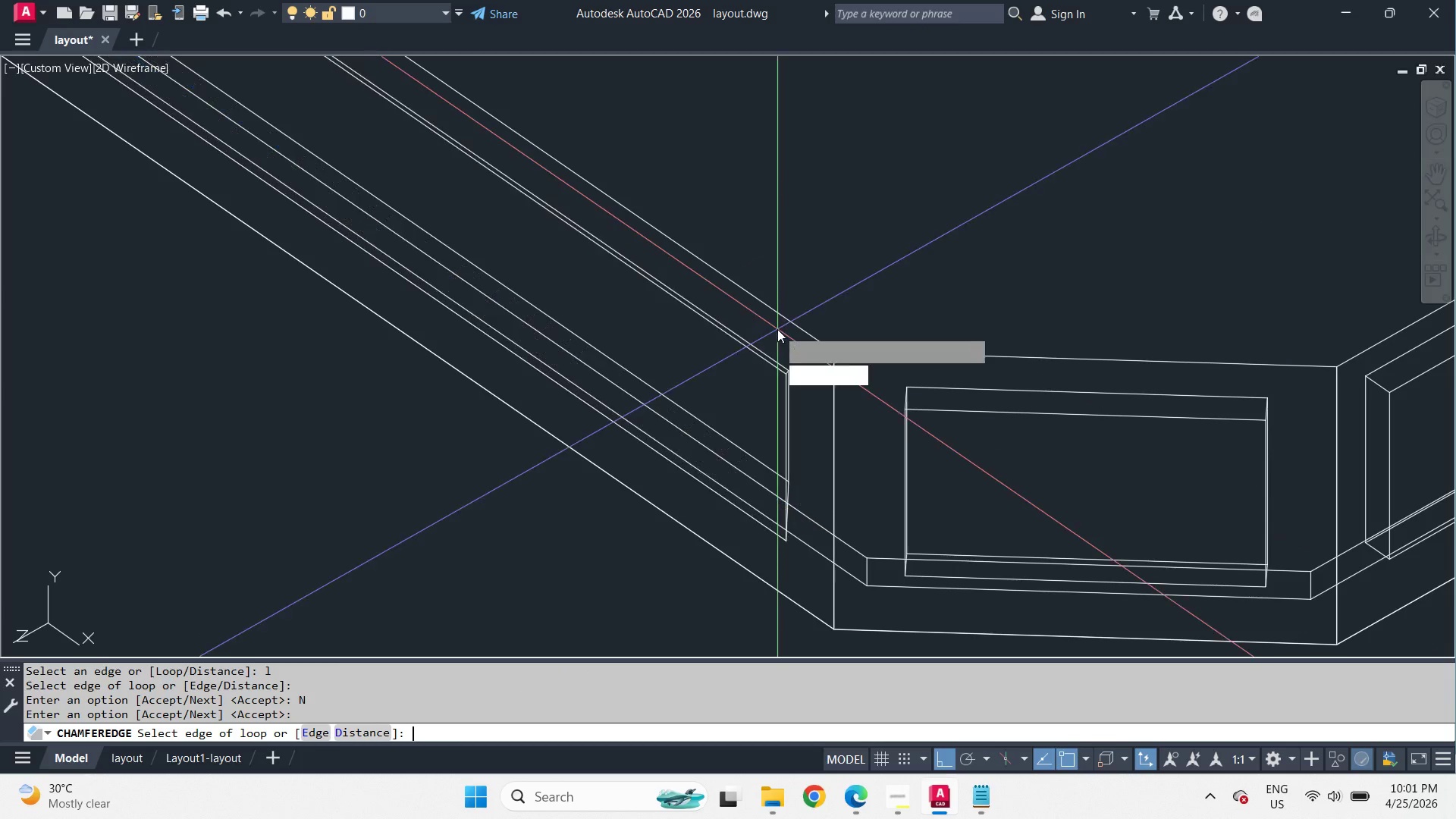 
key(Space)
 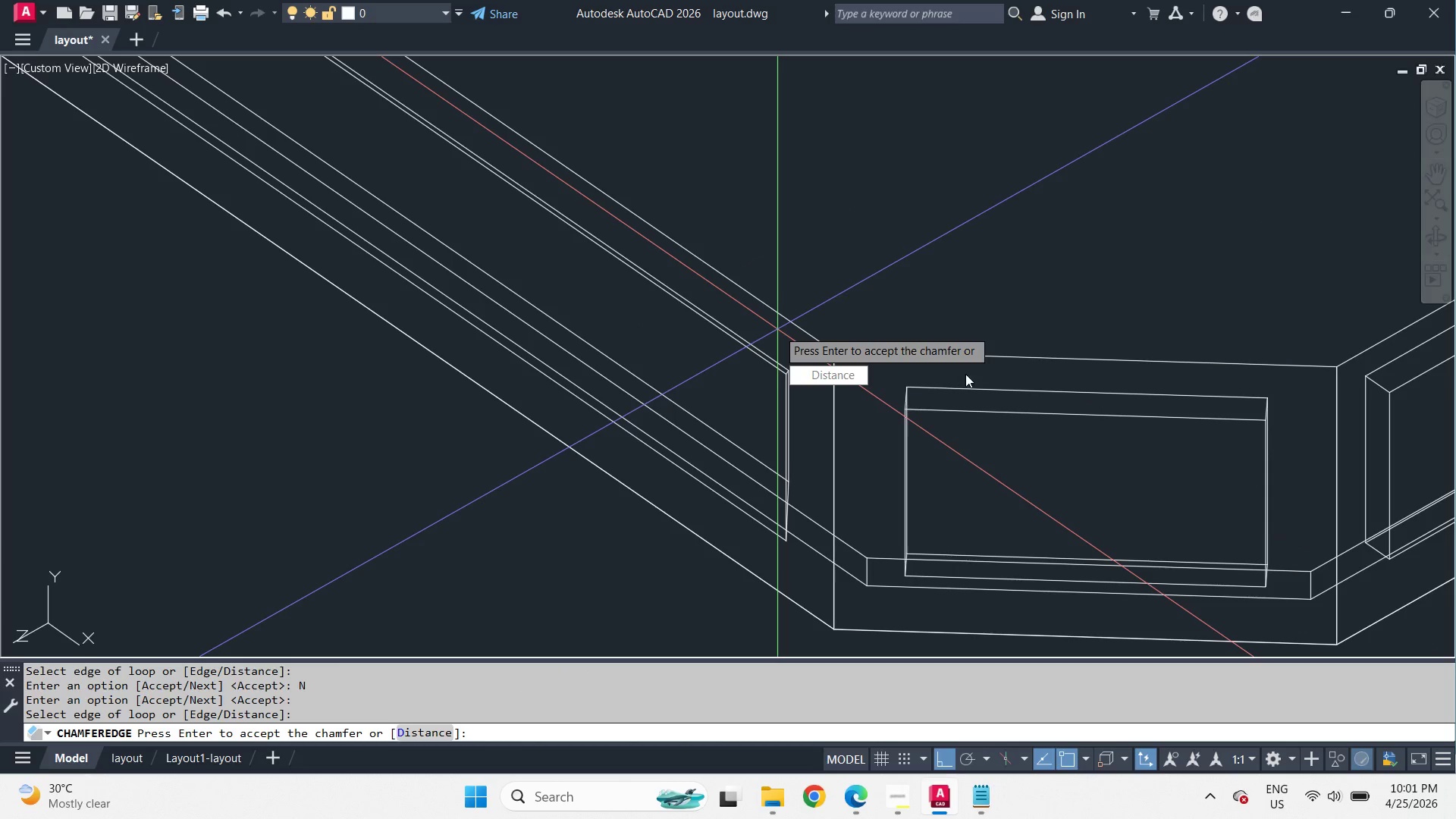 
key(Space)
 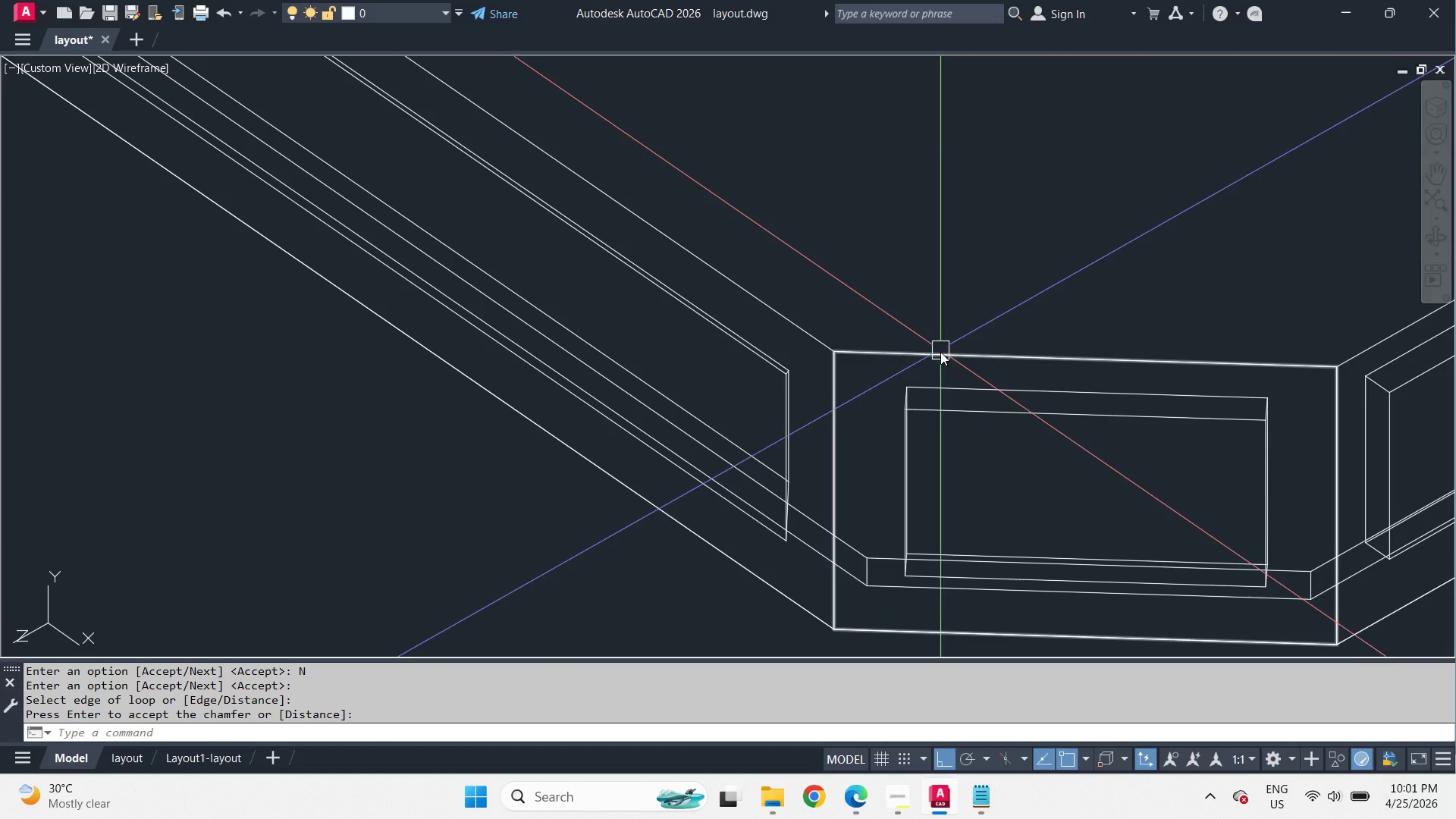 
key(Space)
 